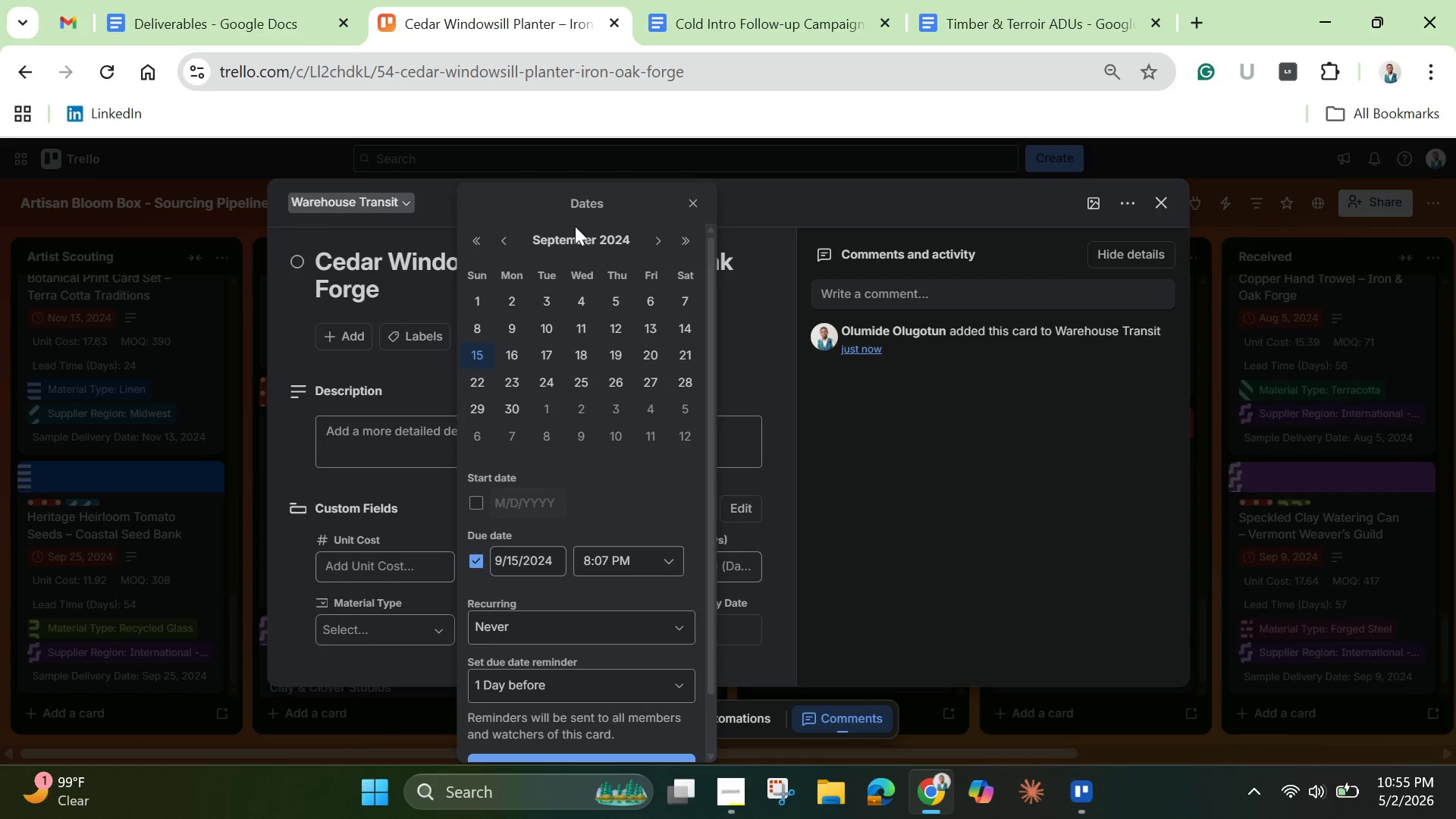 
left_click([657, 243])
 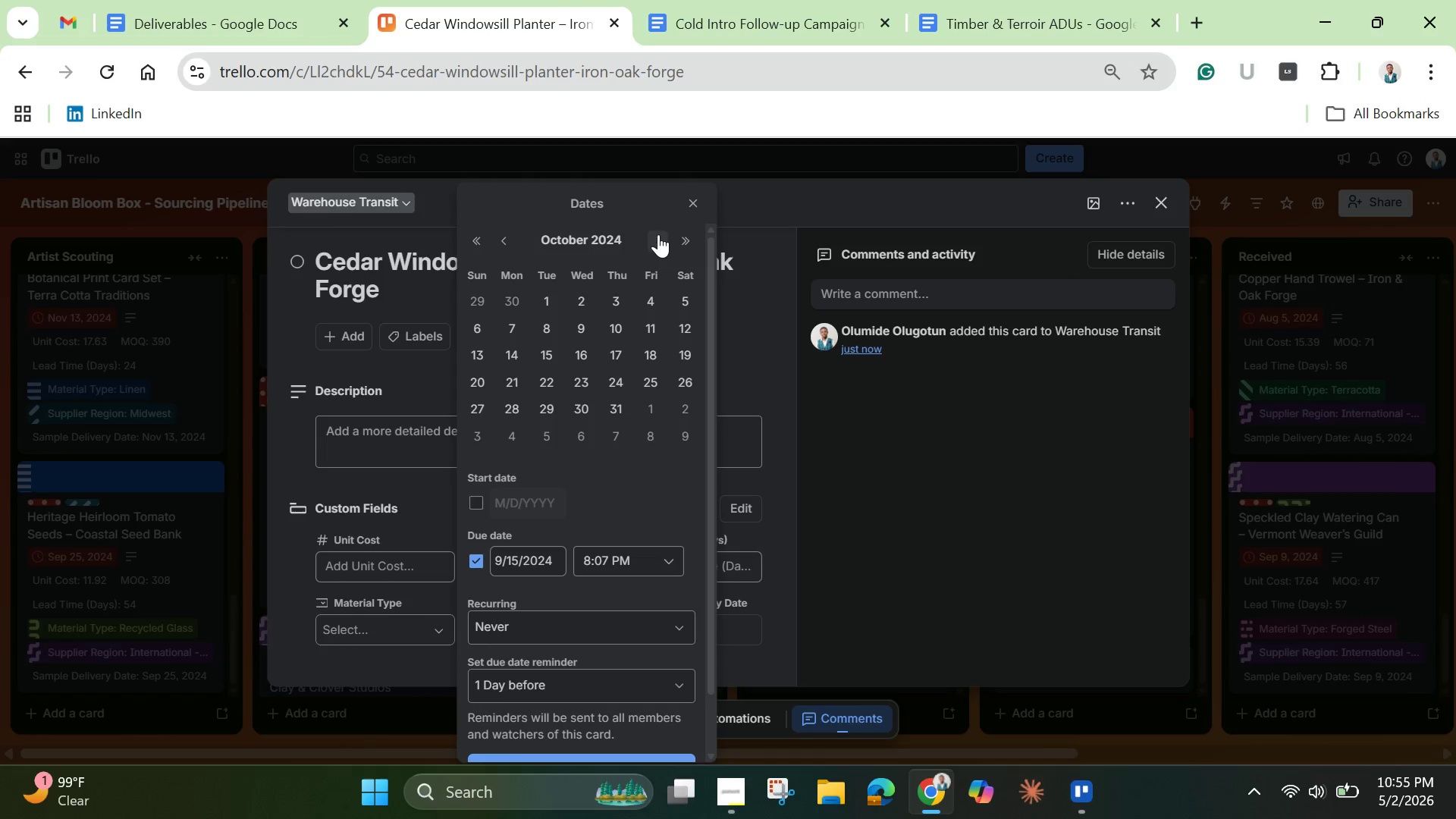 
left_click([658, 234])
 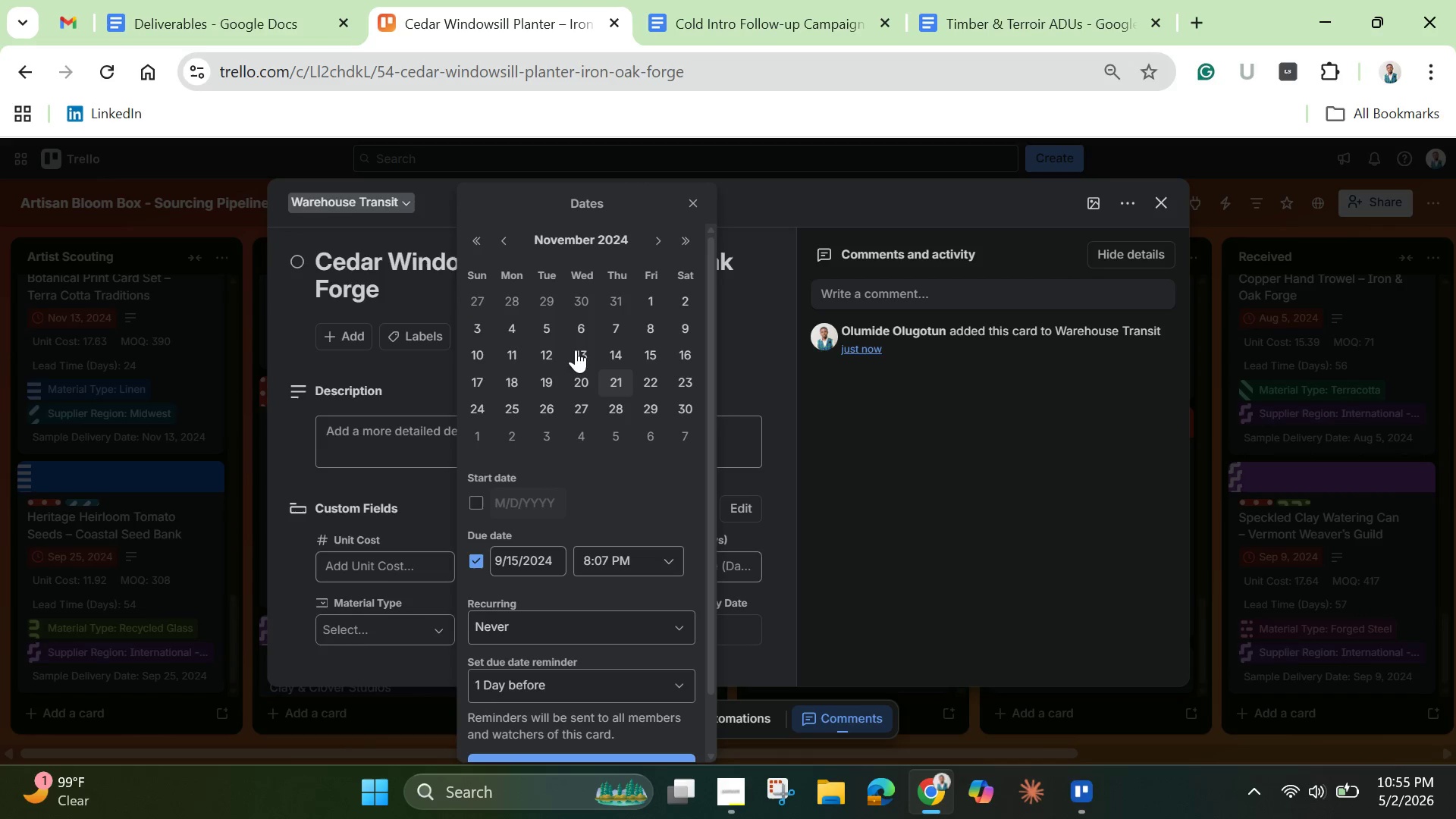 
left_click([583, 334])
 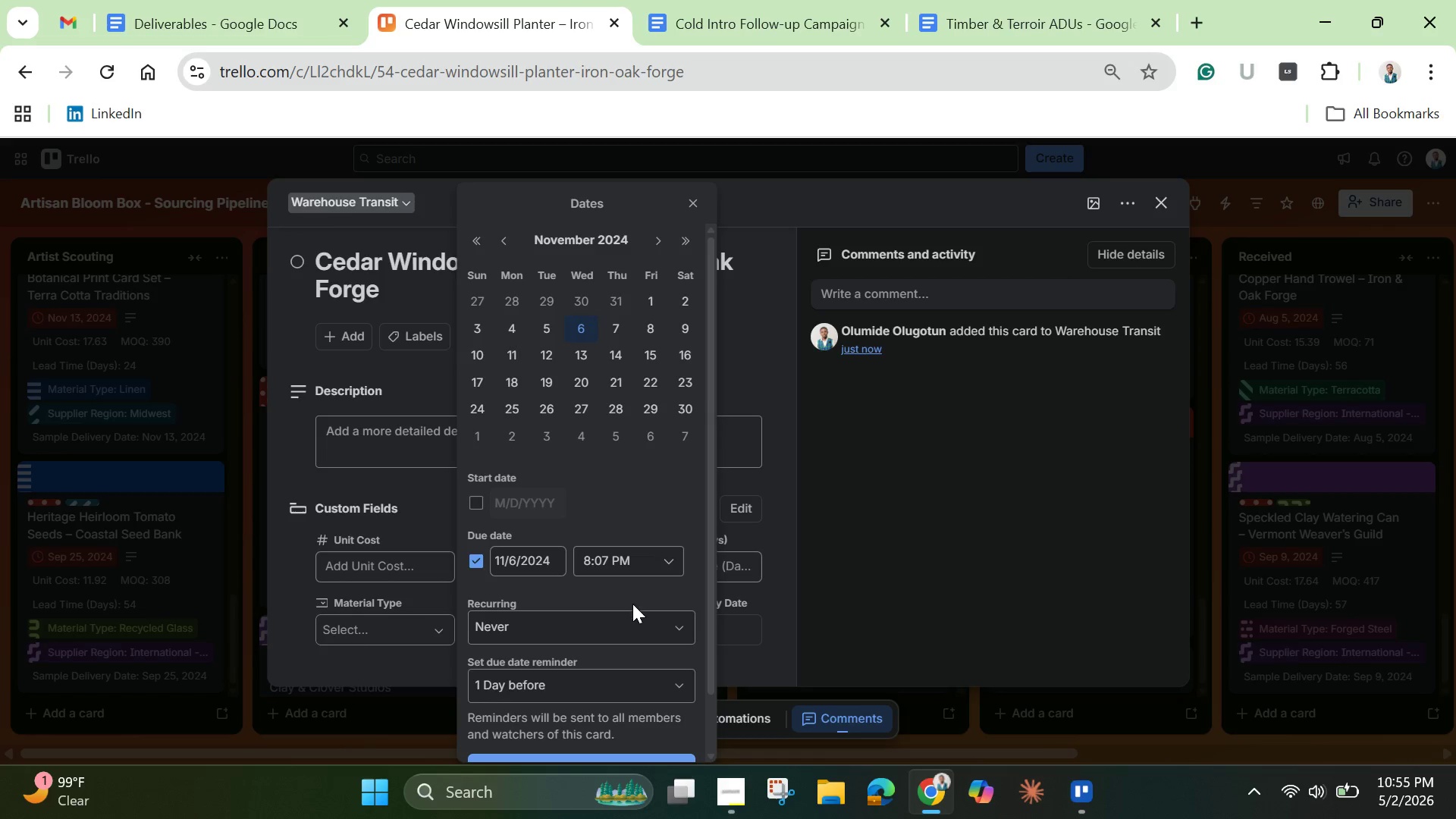 
scroll: coordinate [629, 620], scroll_direction: none, amount: 0.0
 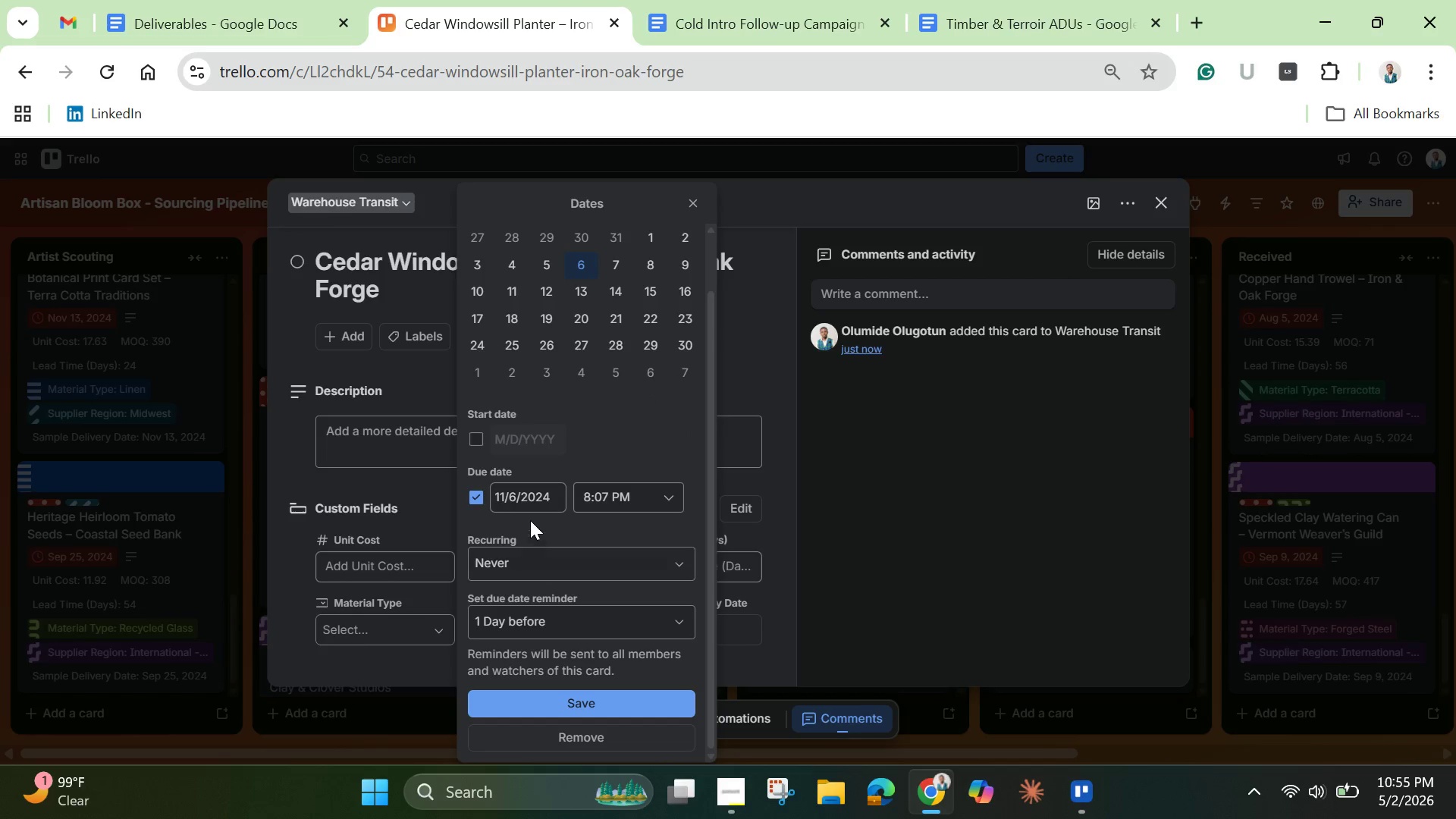 
double_click([525, 493])
 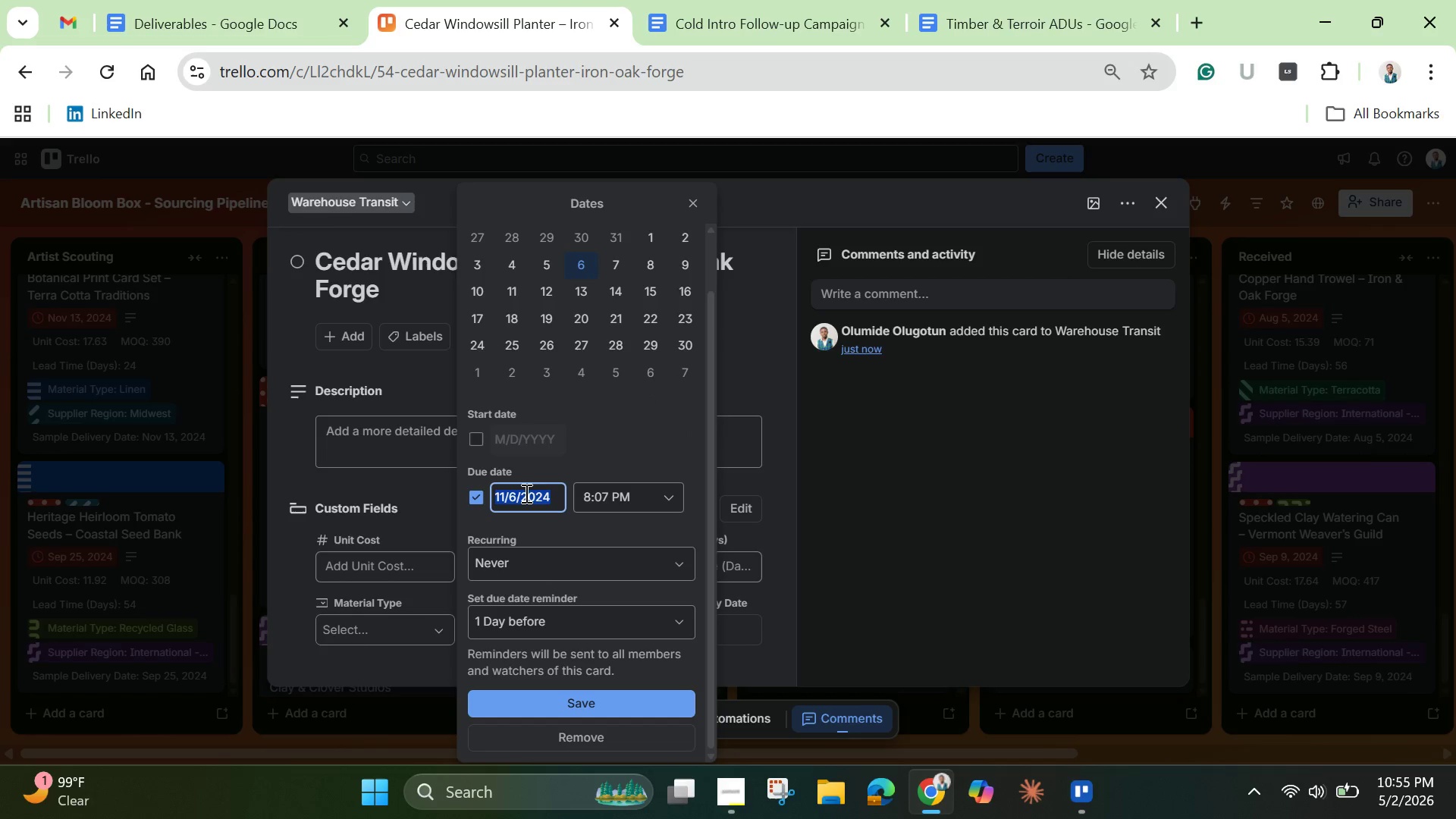 
triple_click([525, 493])
 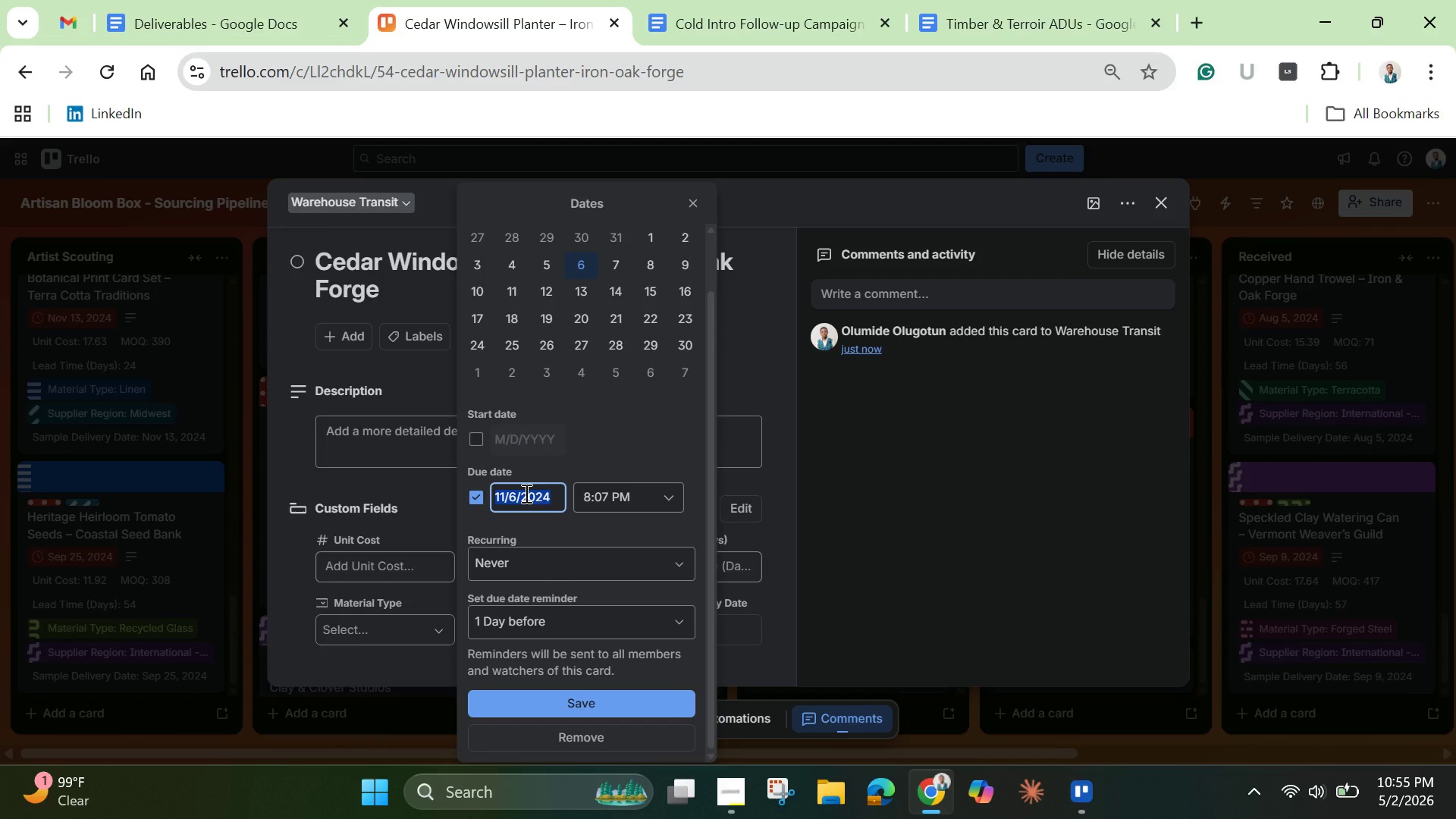 
key(Control+C)
 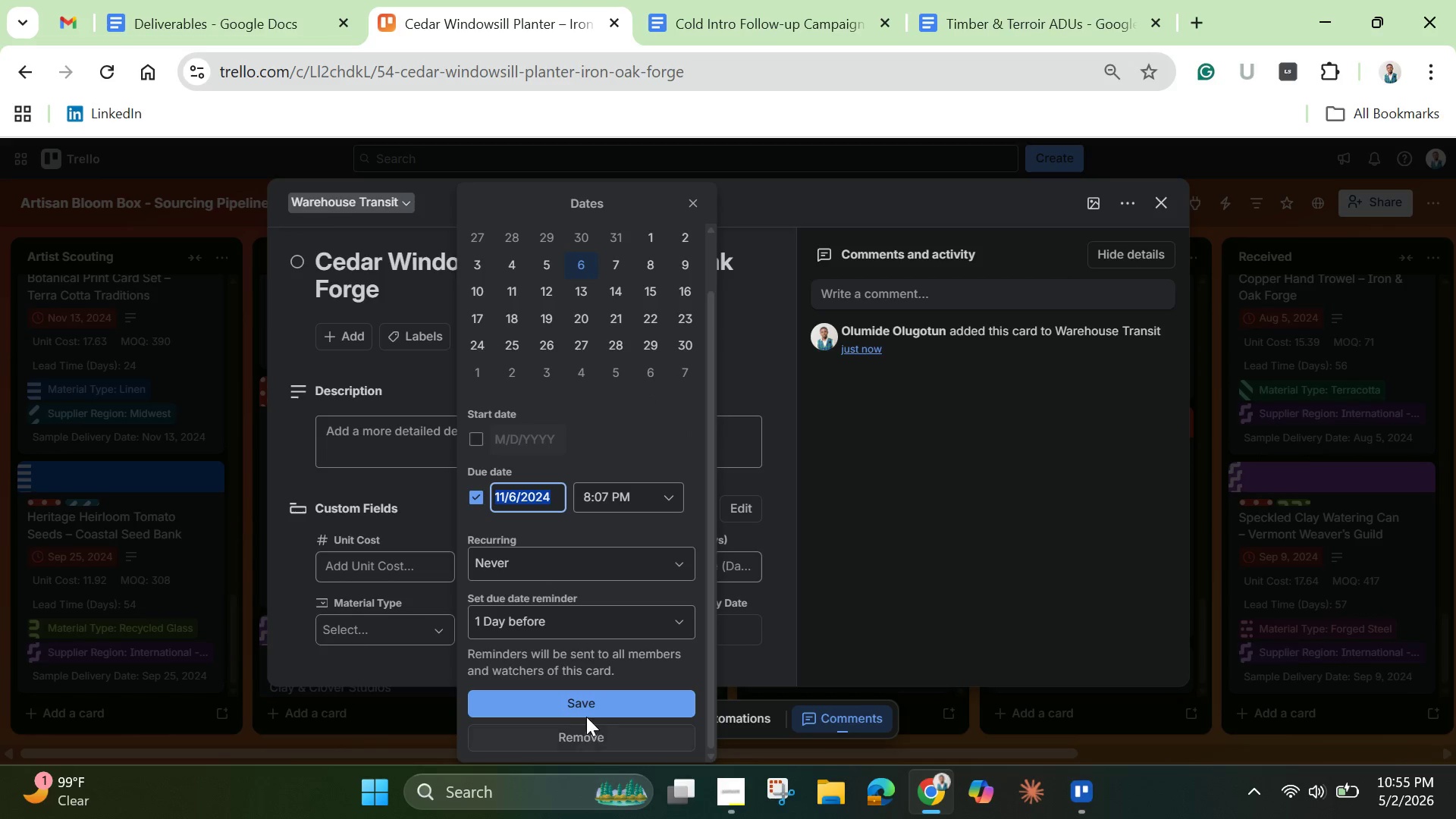 
left_click([583, 697])
 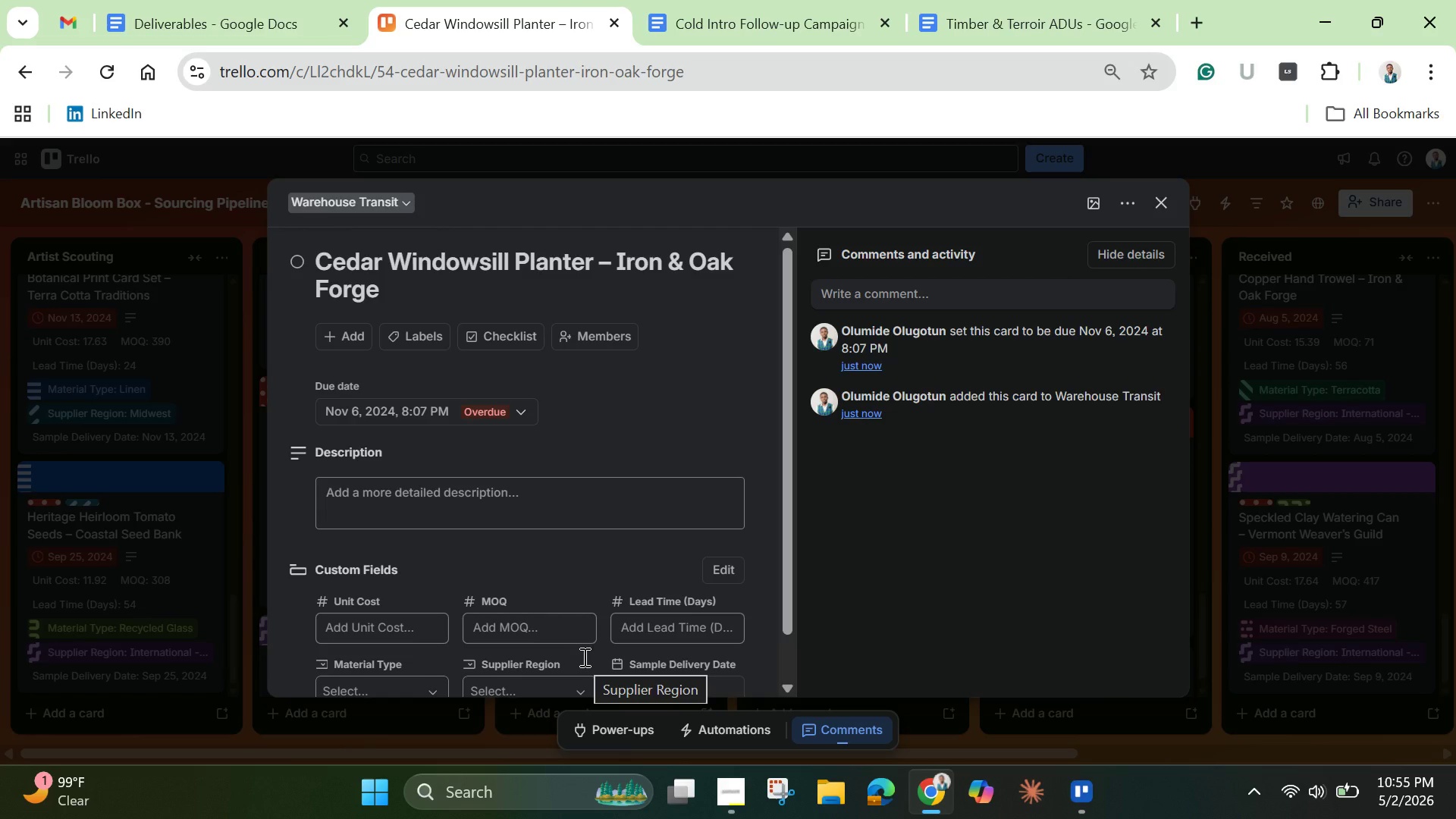 
wait(8.78)
 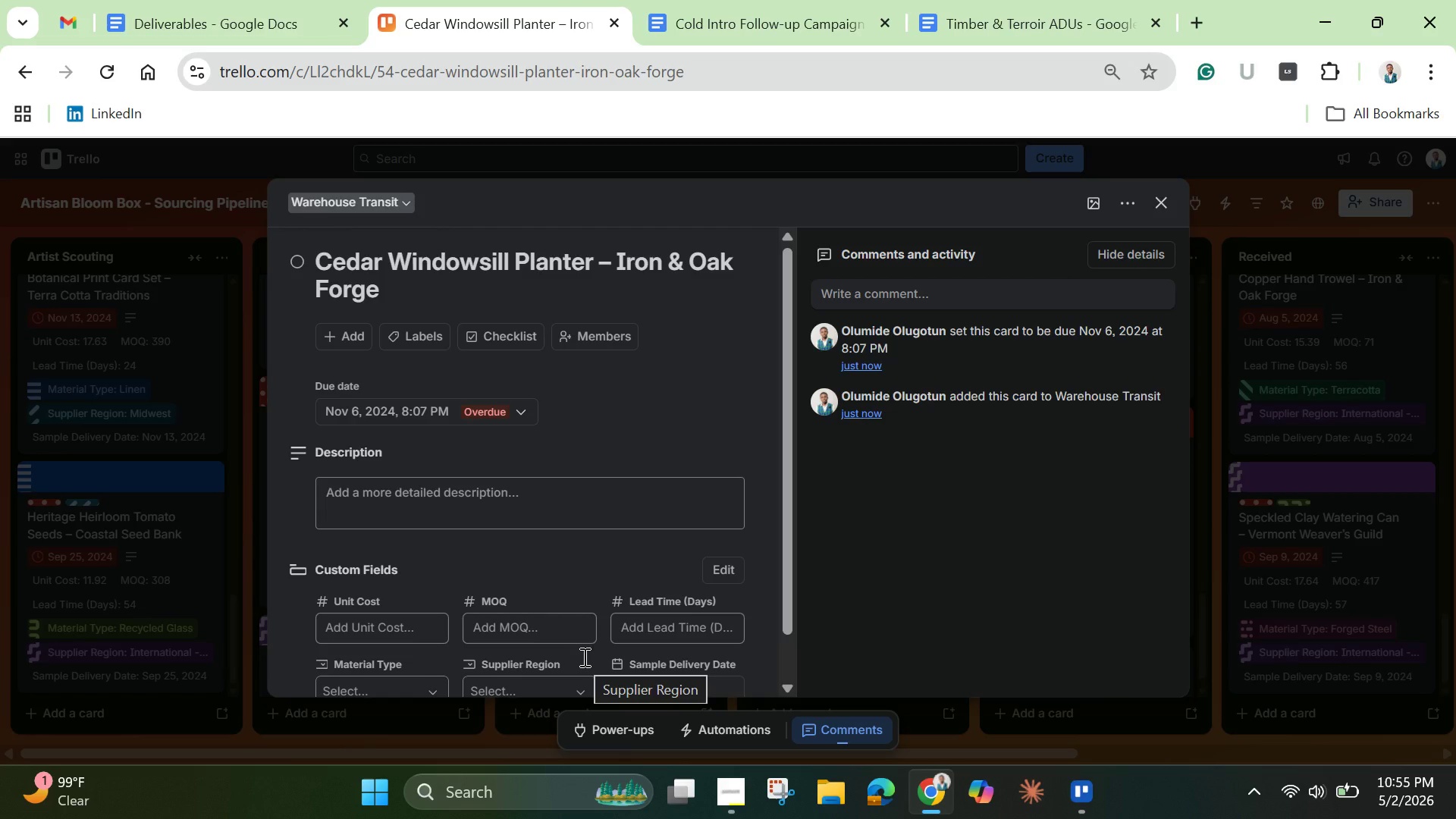 
left_click([685, 685])
 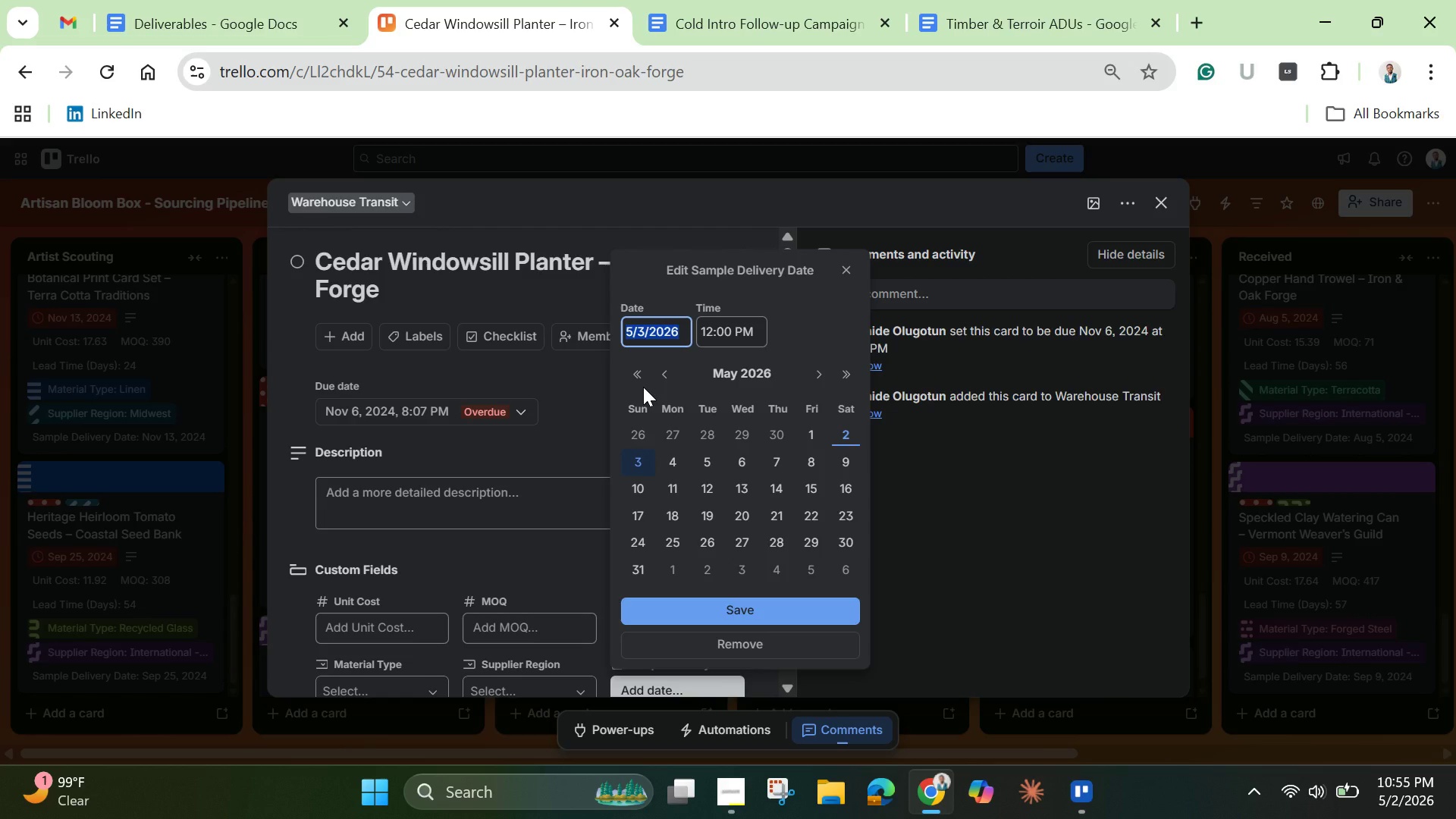 
key(Backspace)
 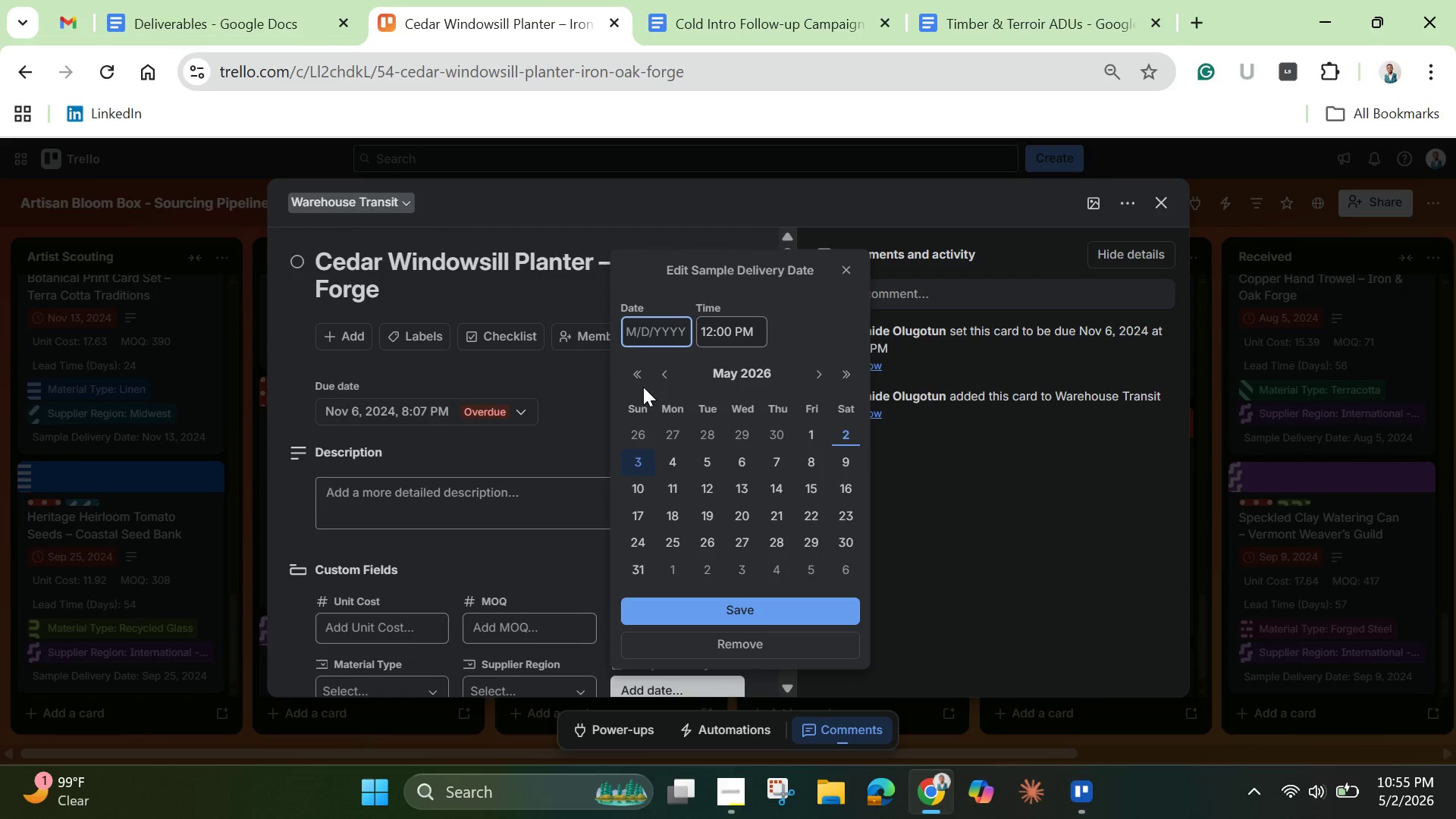 
key(Control+V)
 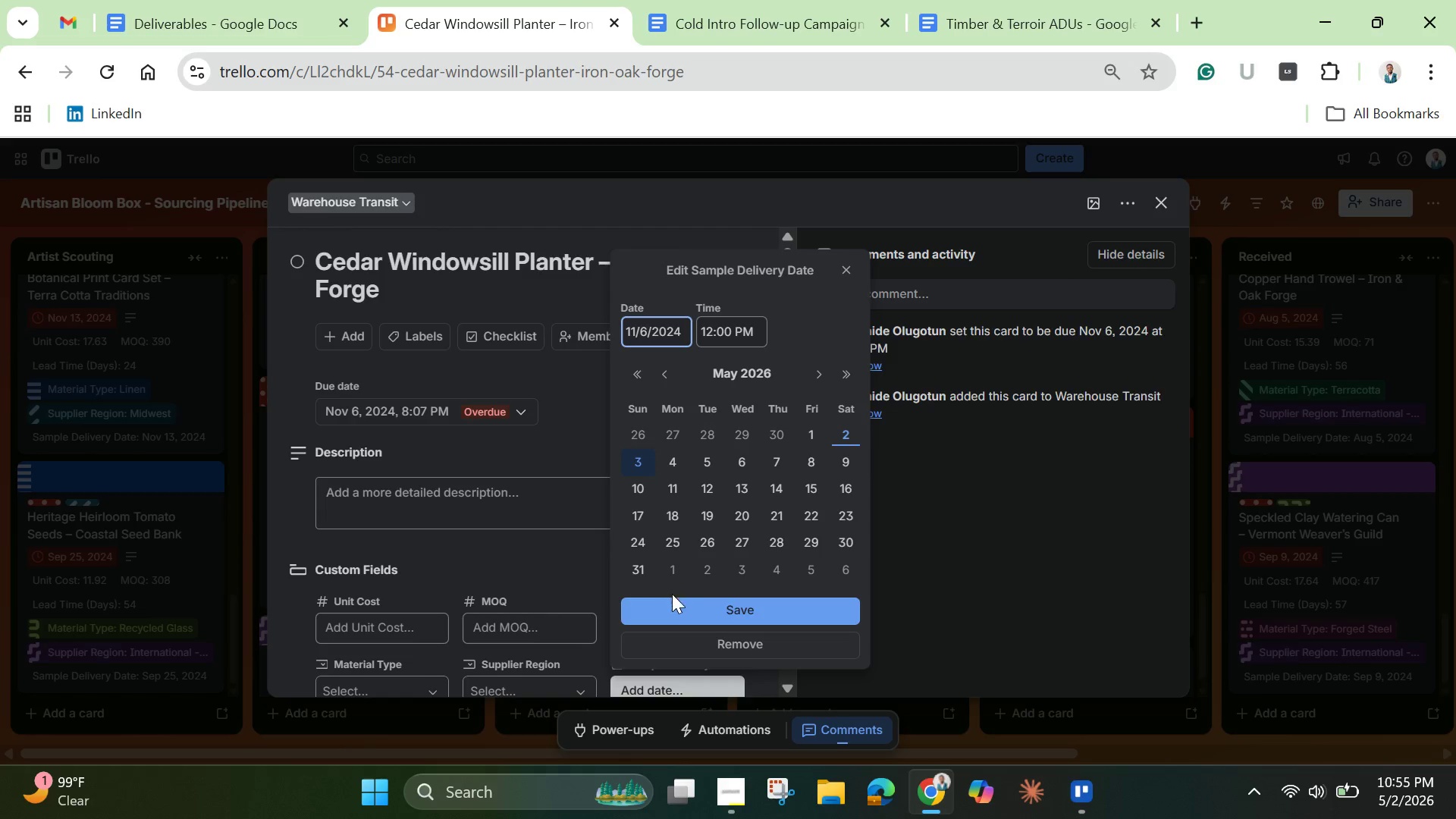 
left_click([667, 609])
 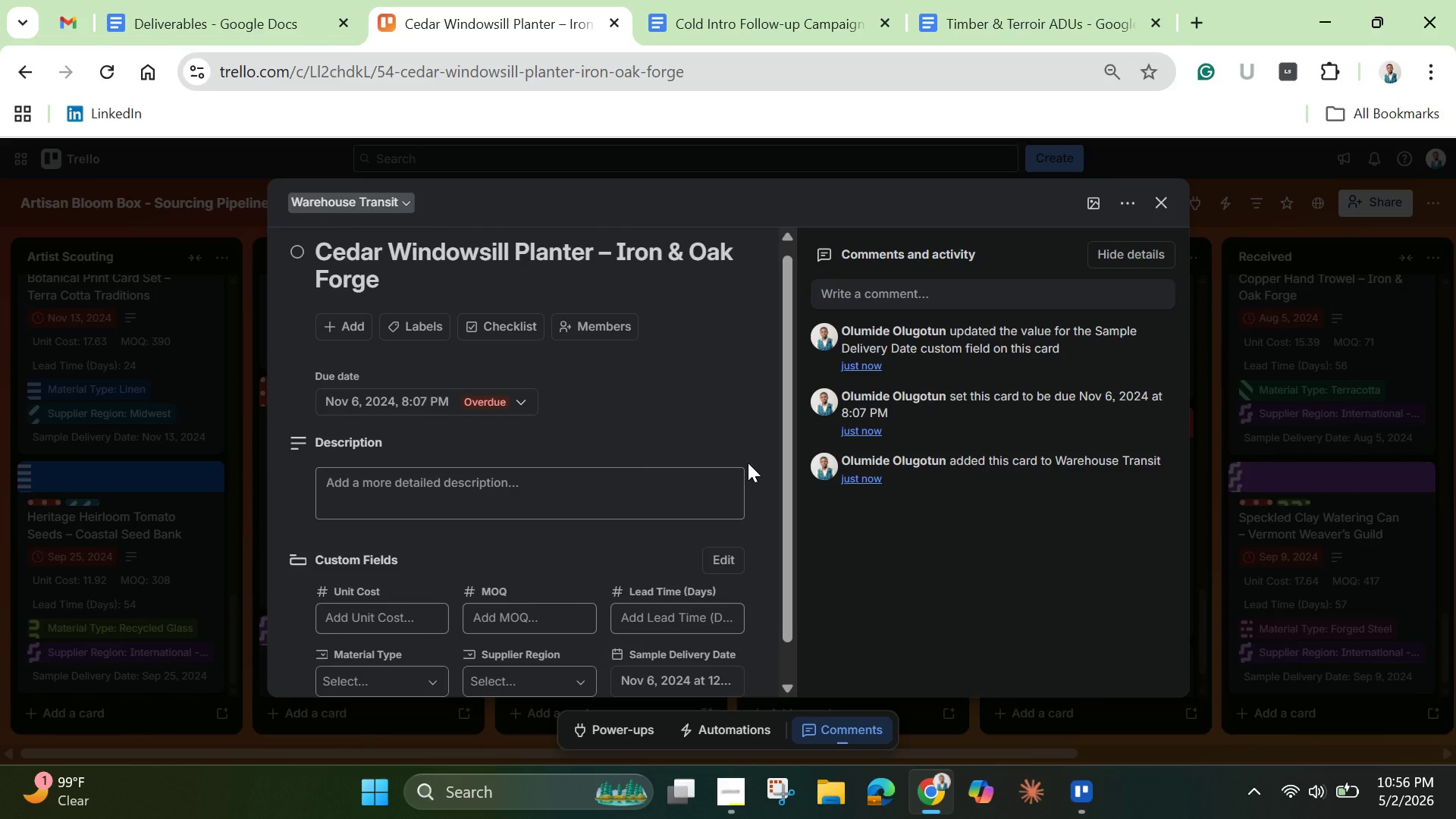 
wait(9.41)
 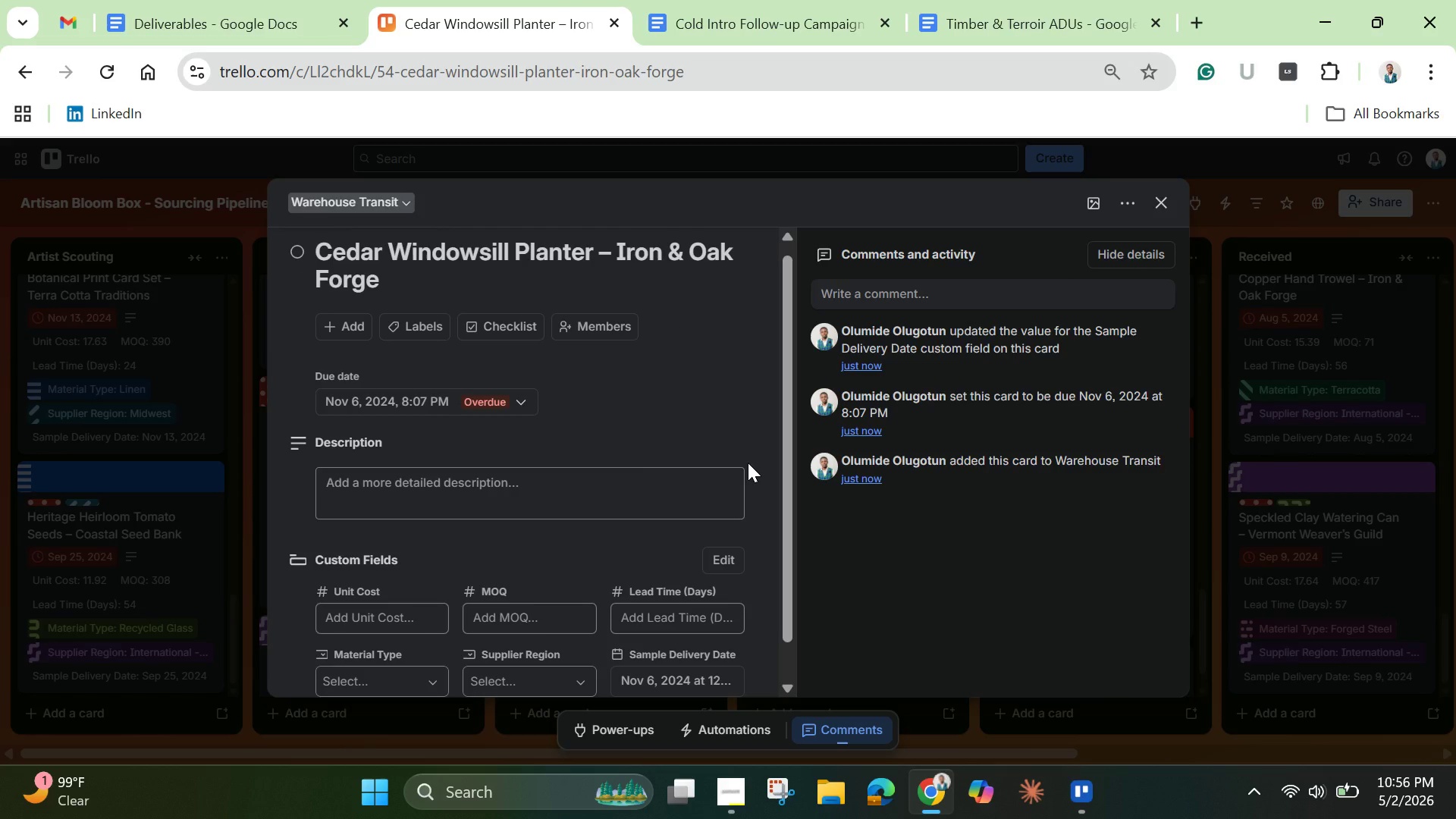 
left_click([428, 325])
 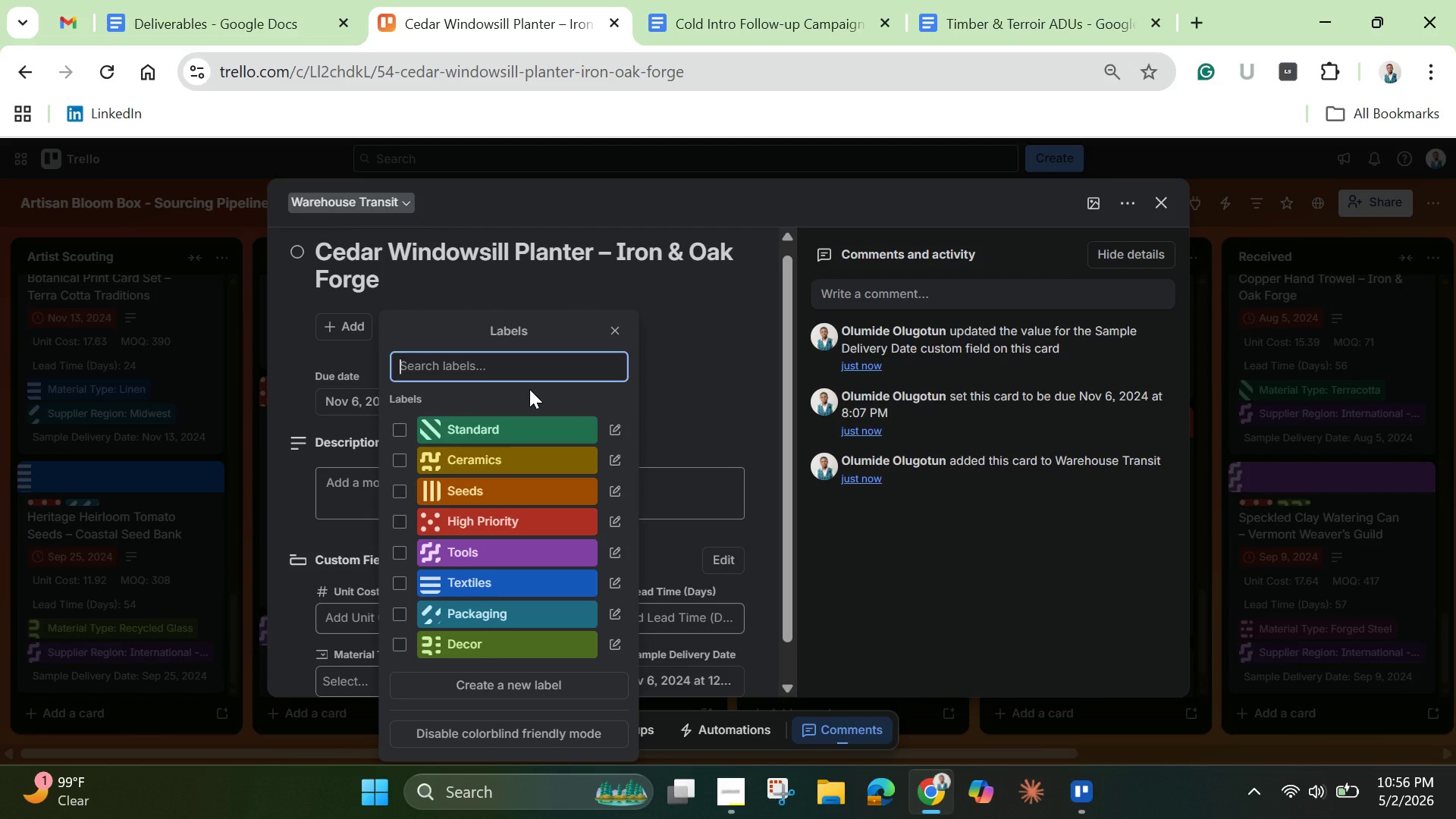 
wait(8.72)
 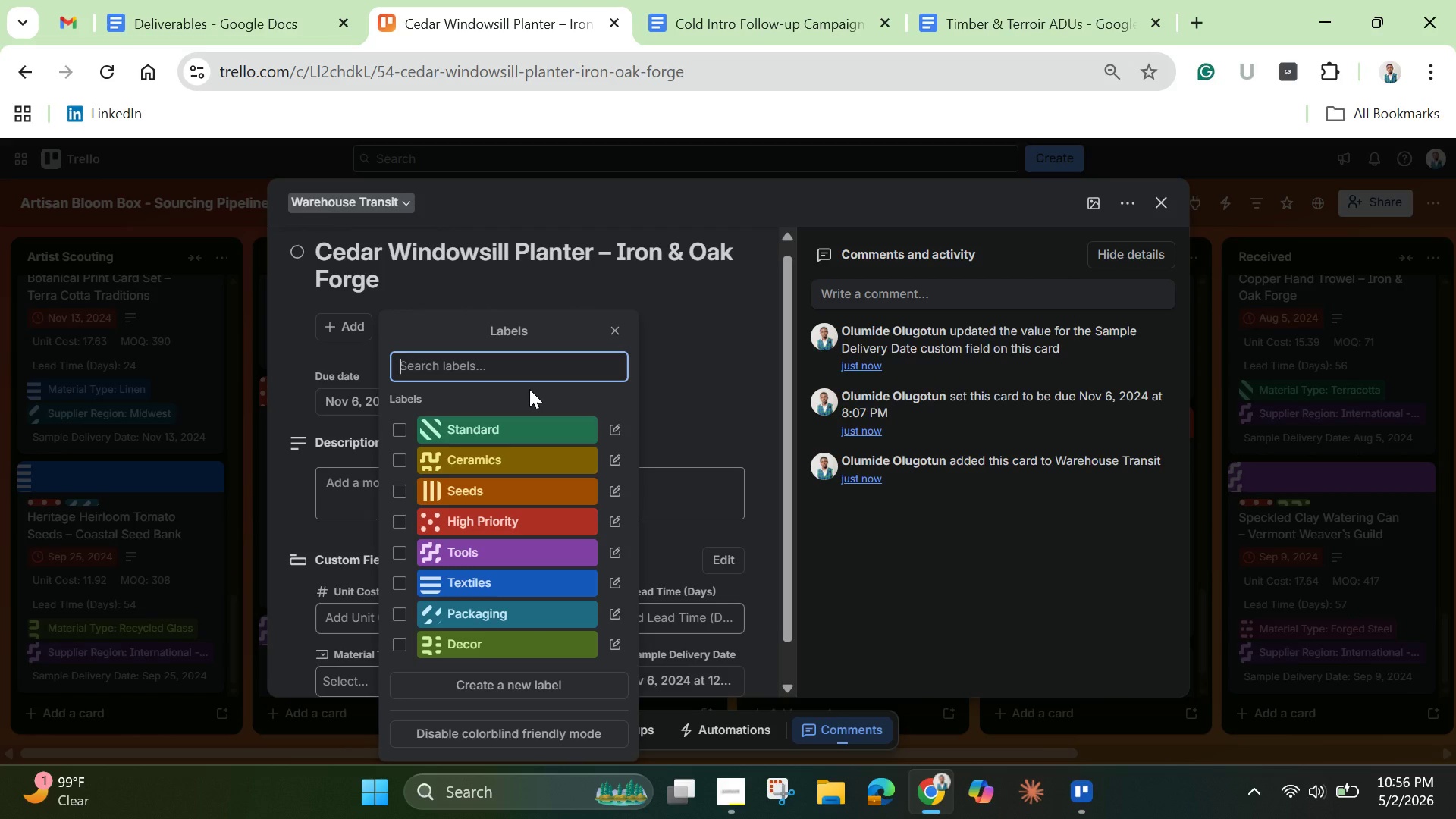 
left_click([514, 493])
 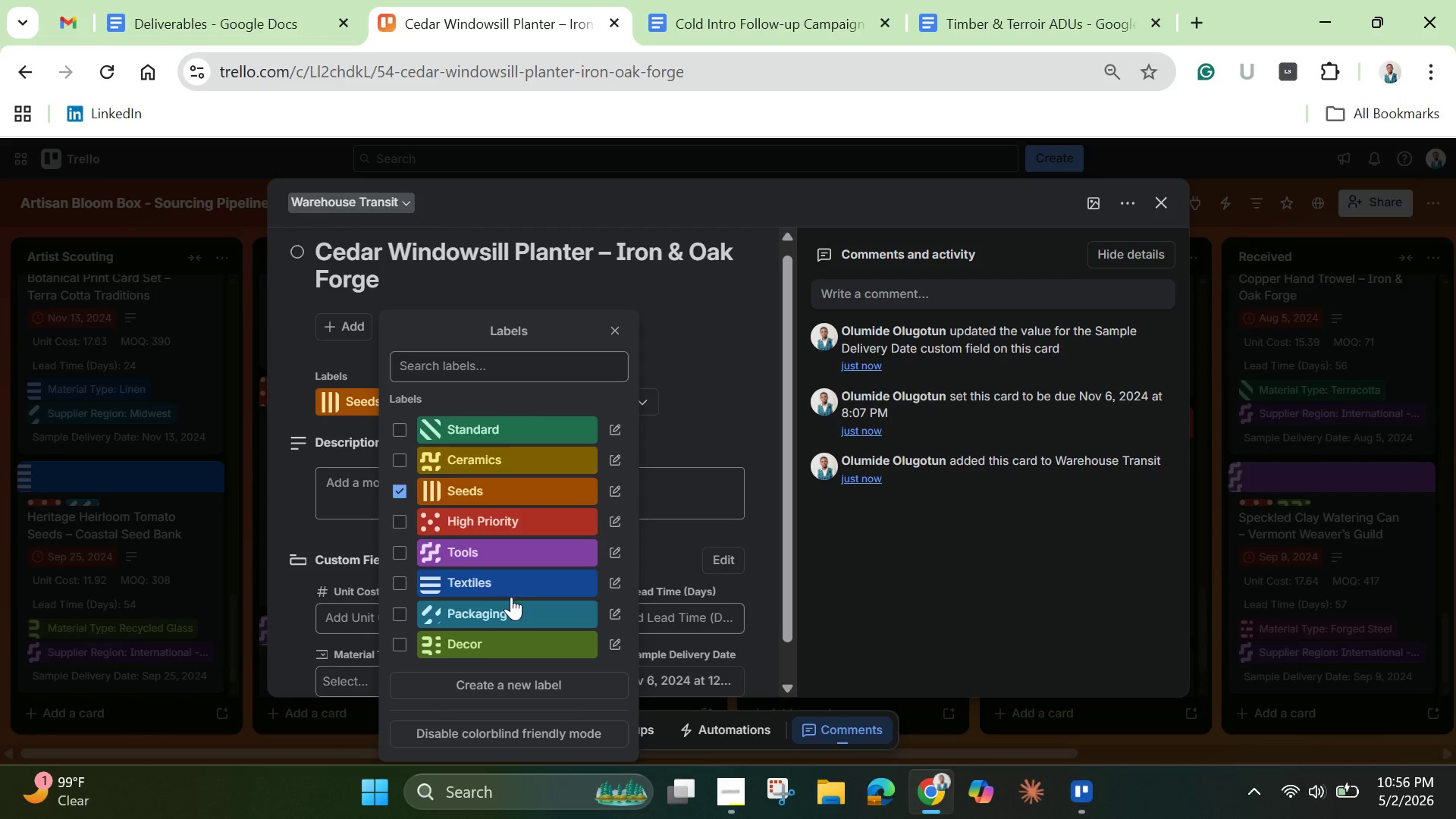 
mouse_move([473, 616])
 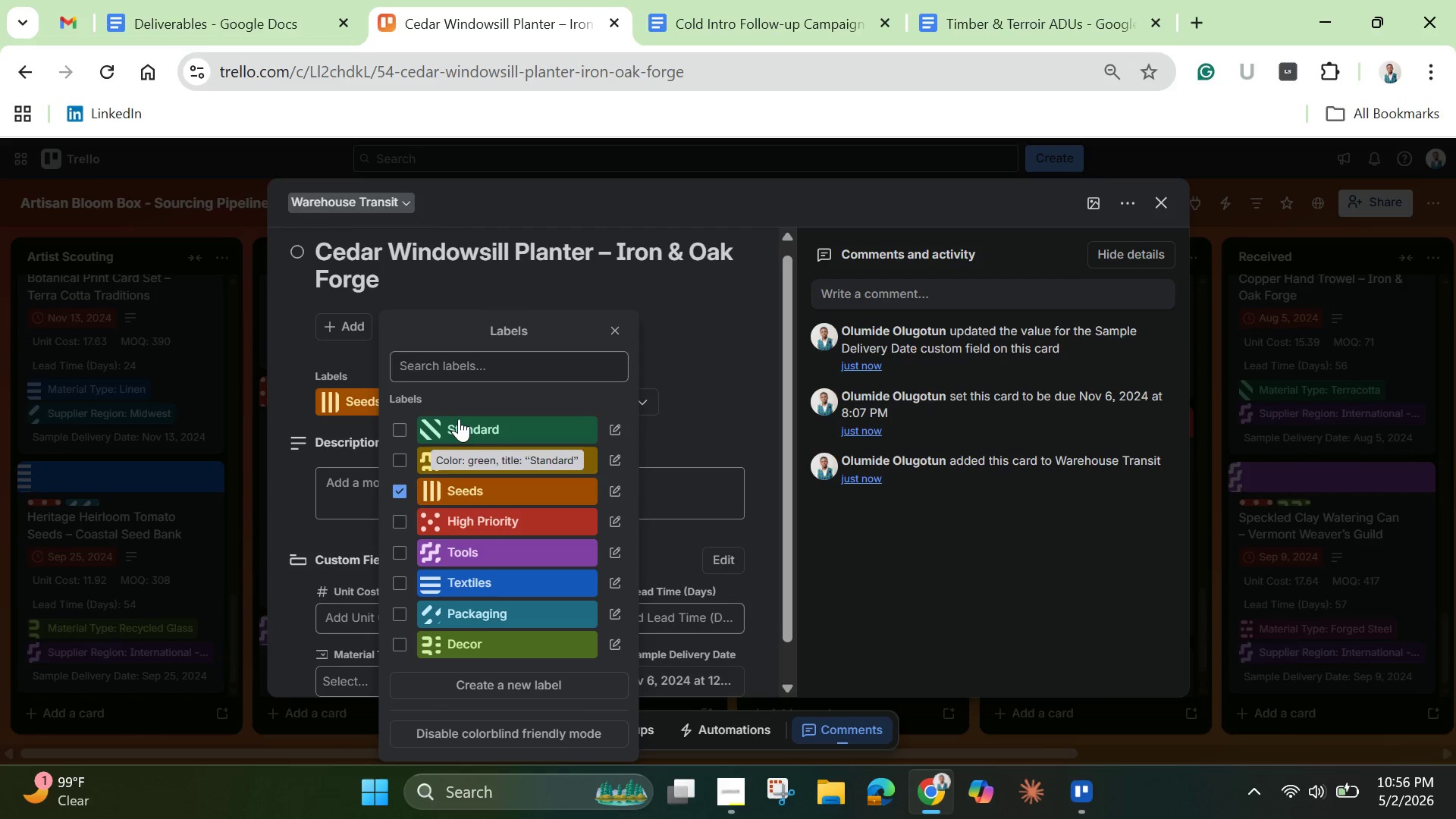 
left_click([459, 419])
 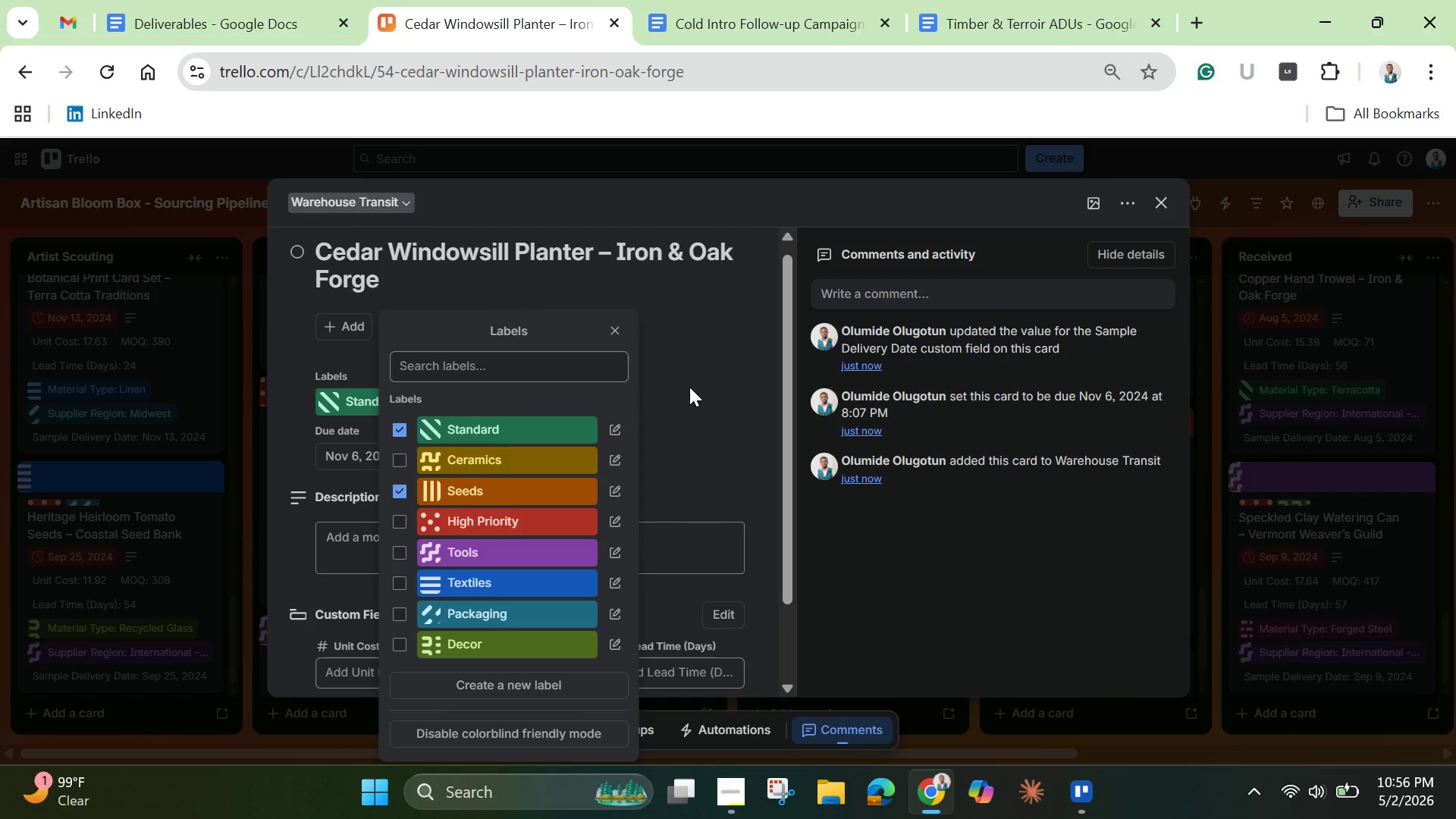 
left_click([701, 367])
 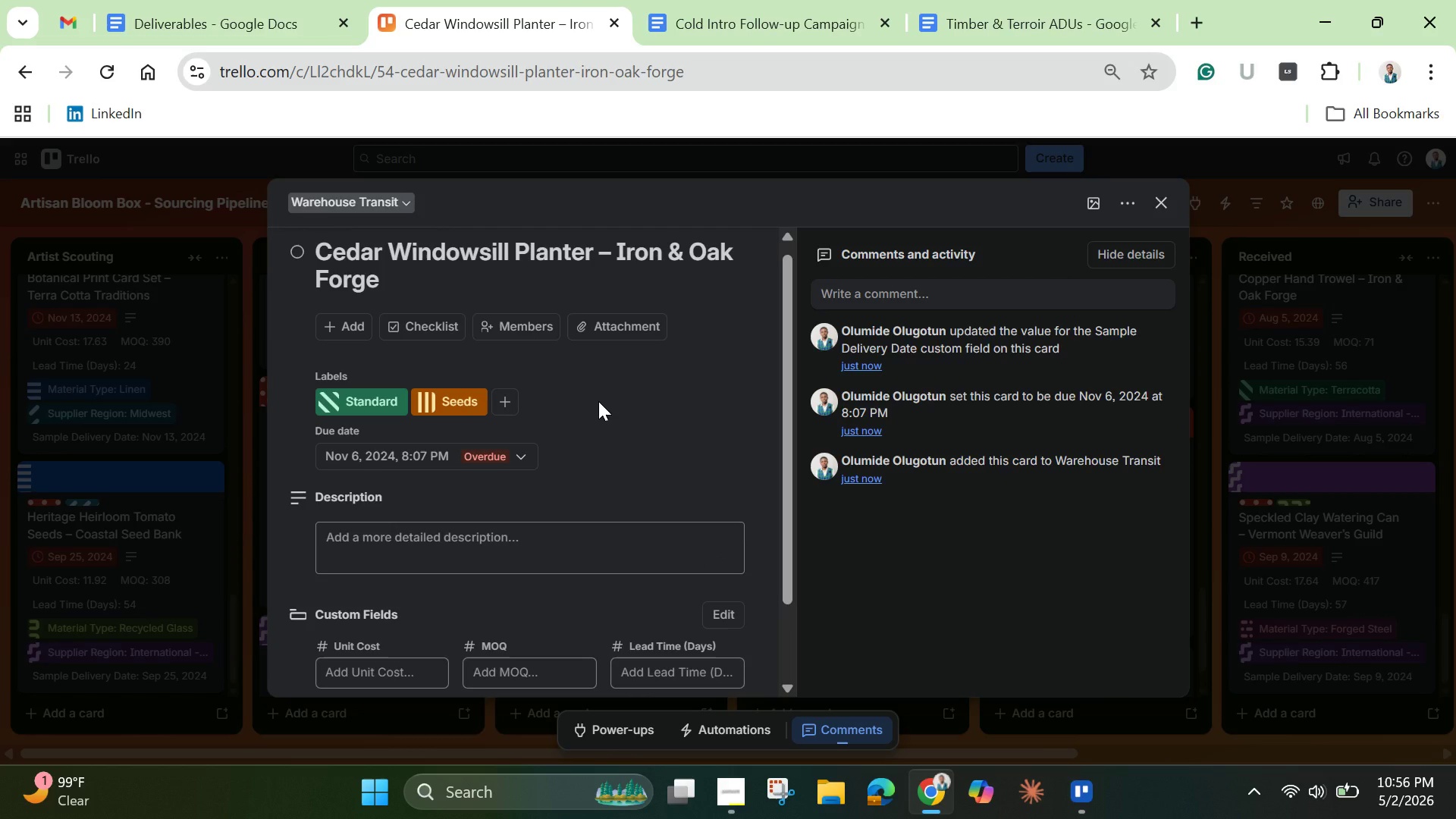 
wait(6.09)
 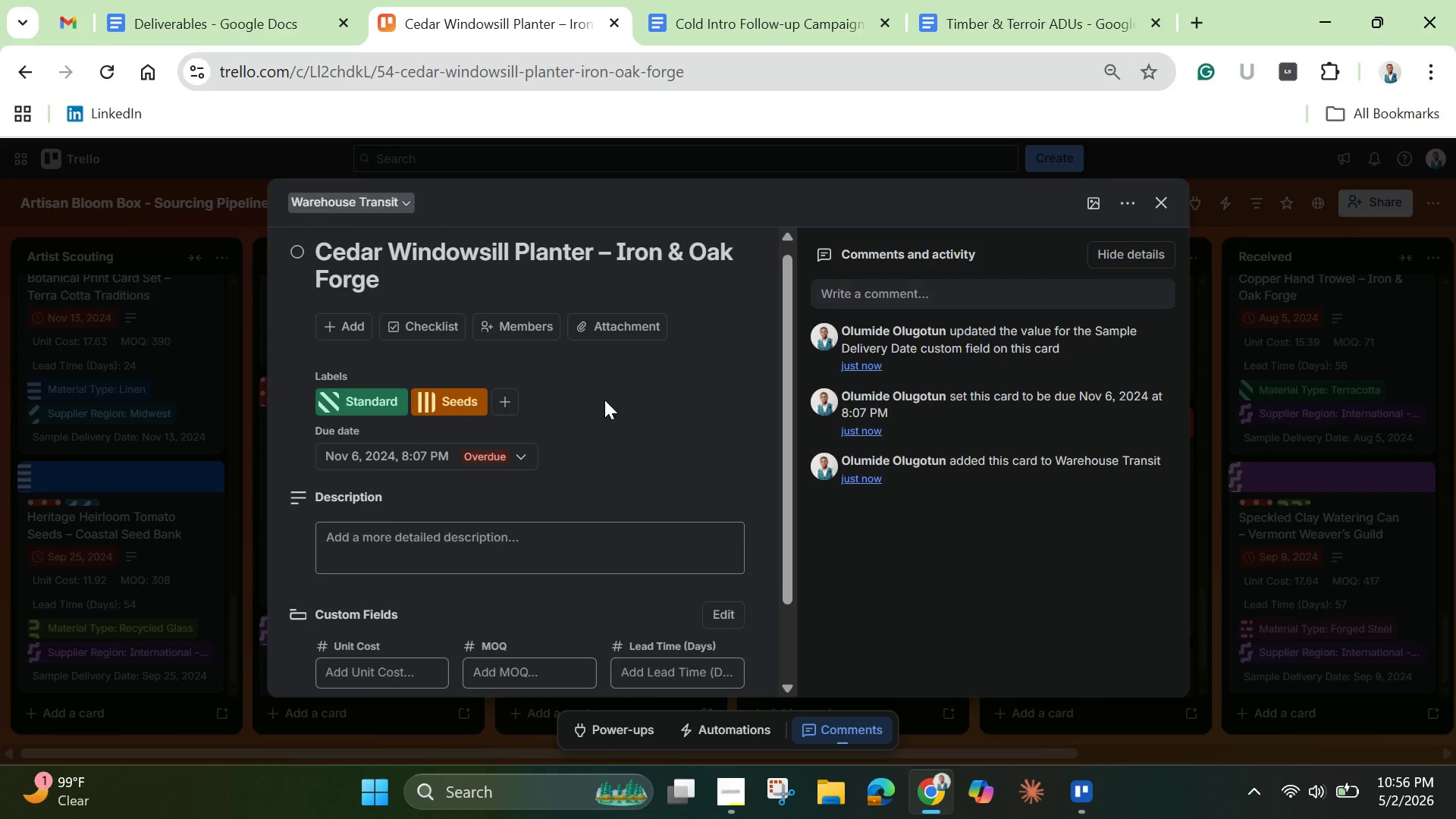 
left_click([382, 676])
 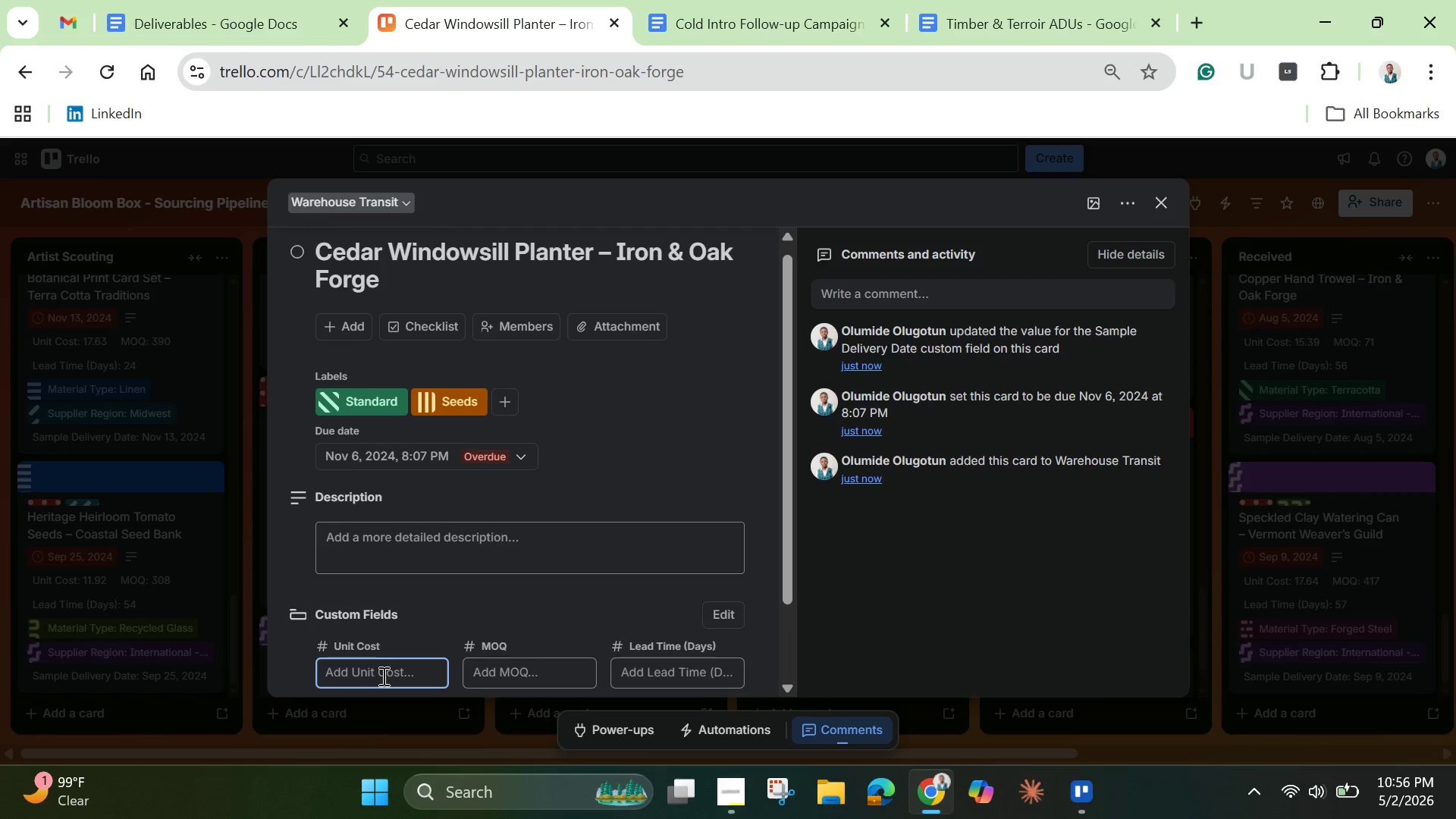 
type(23.19)
 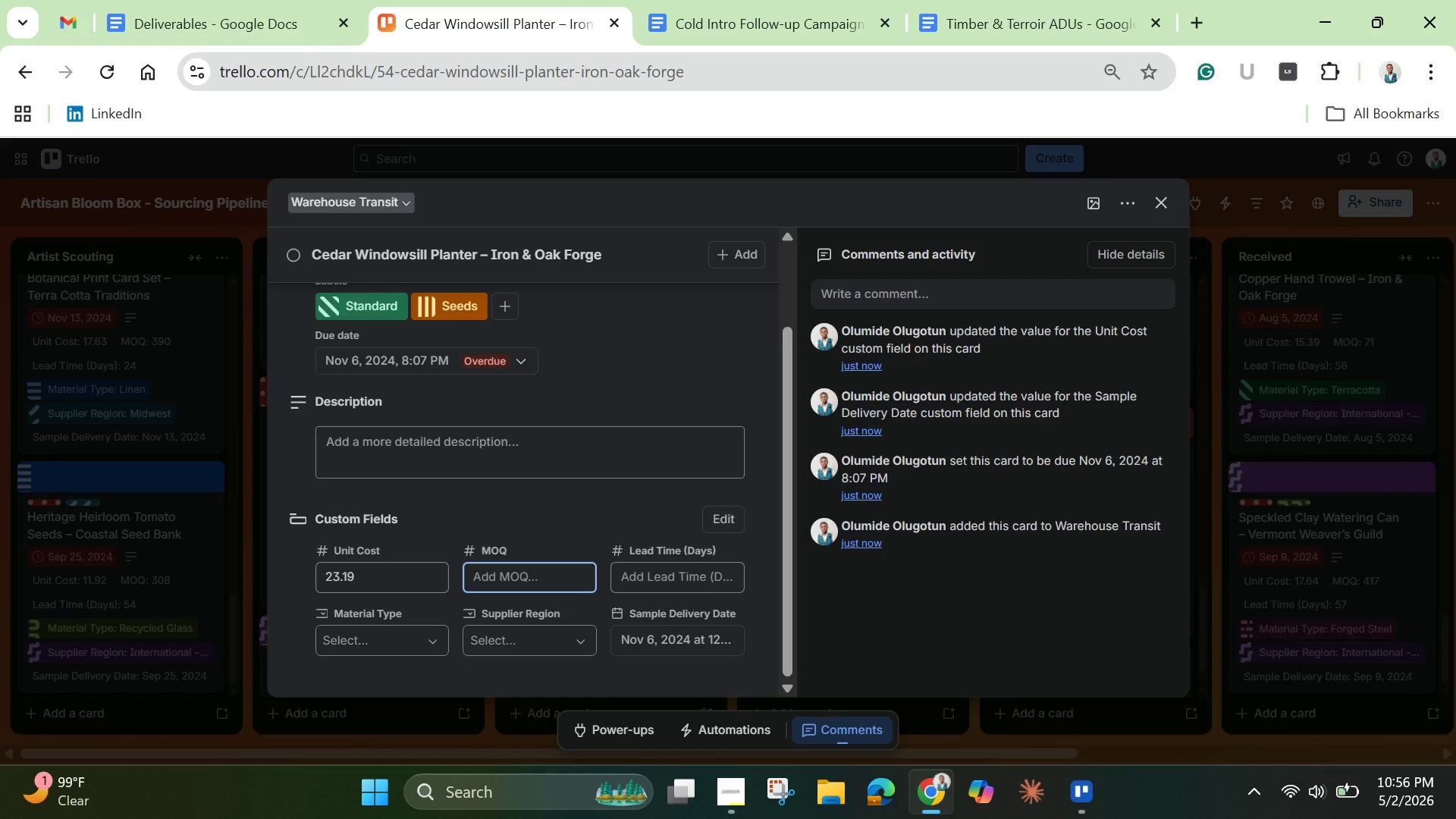 
type(339)
 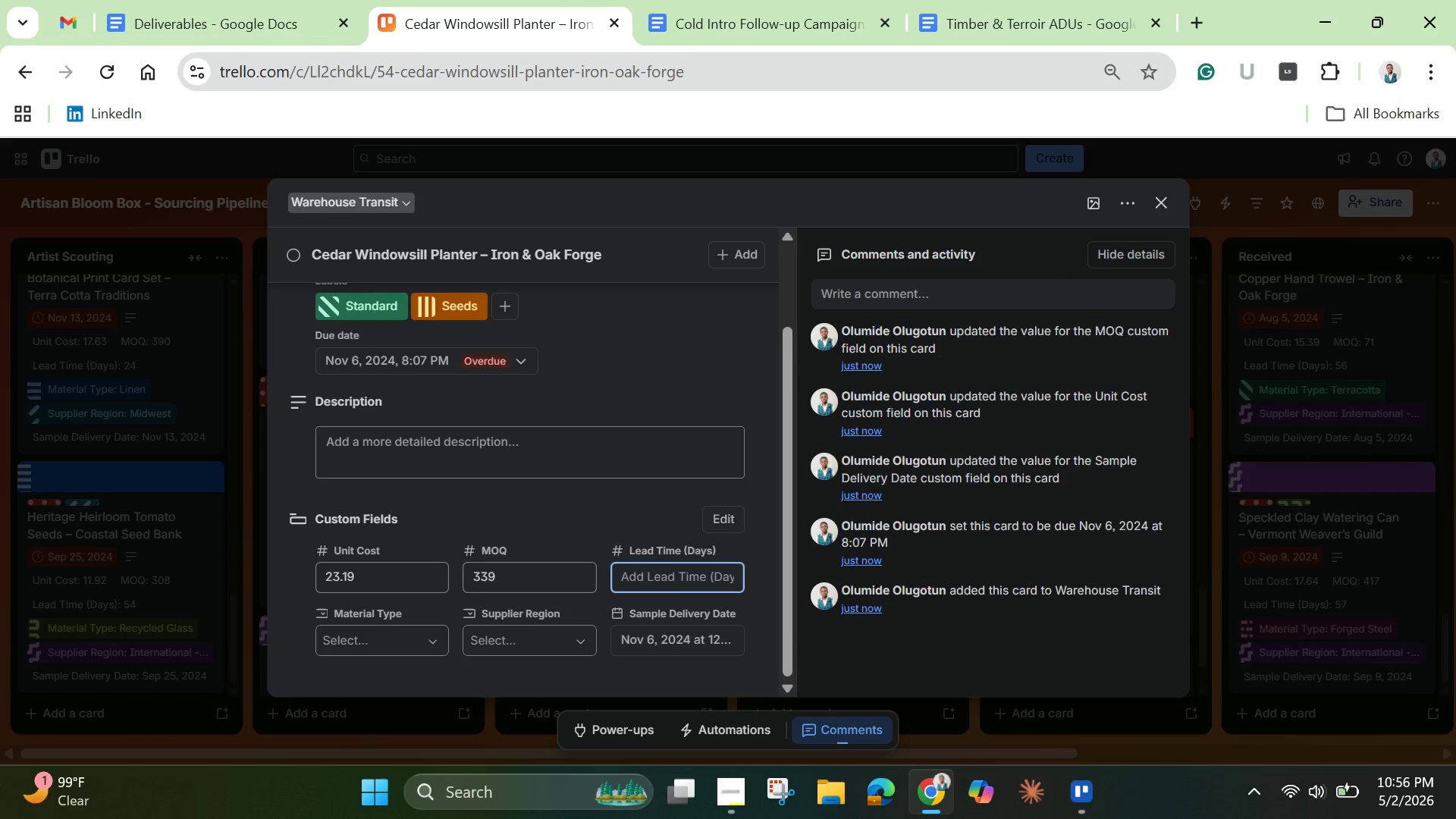 
wait(6.53)
 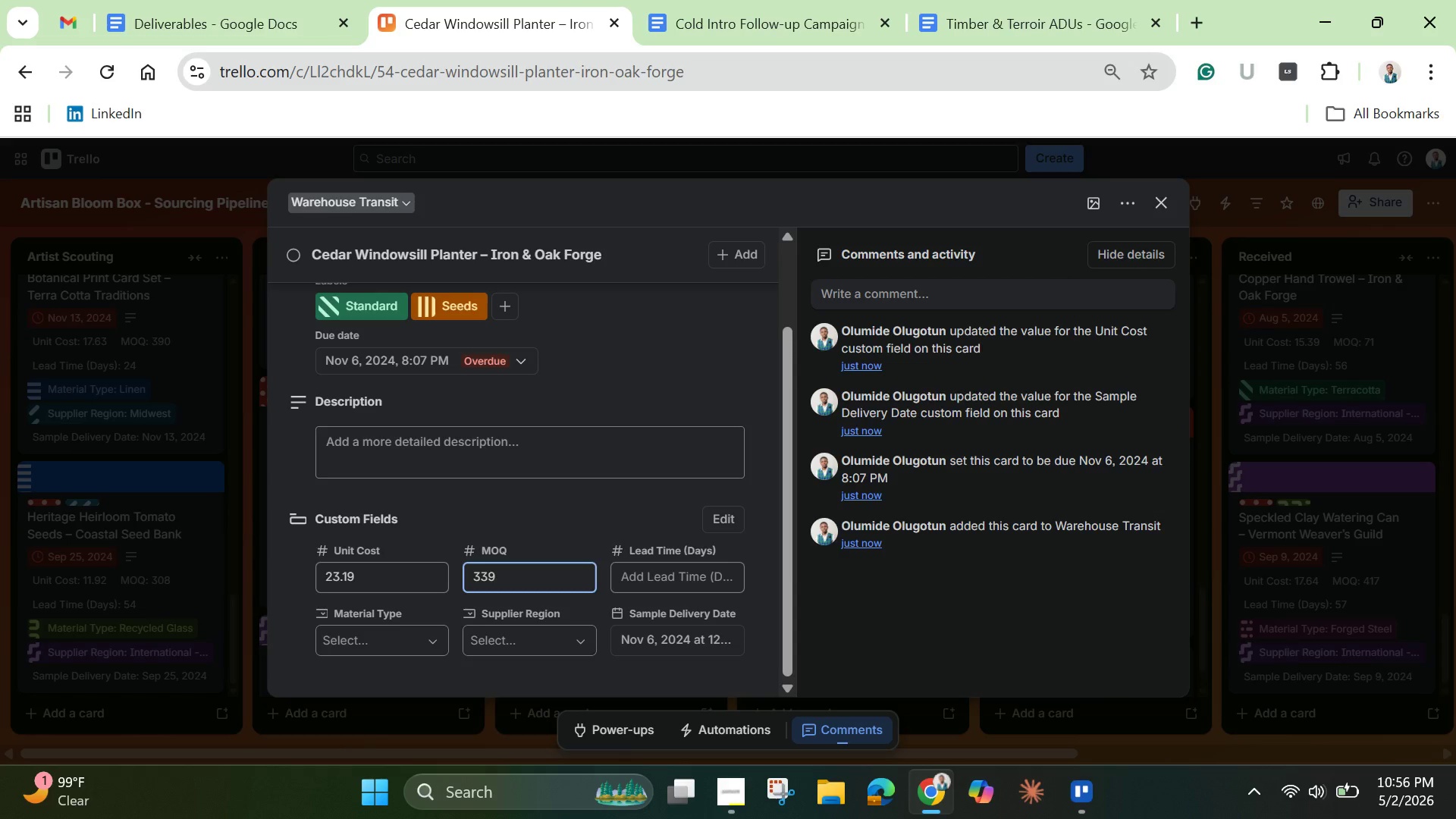 
type(28)
 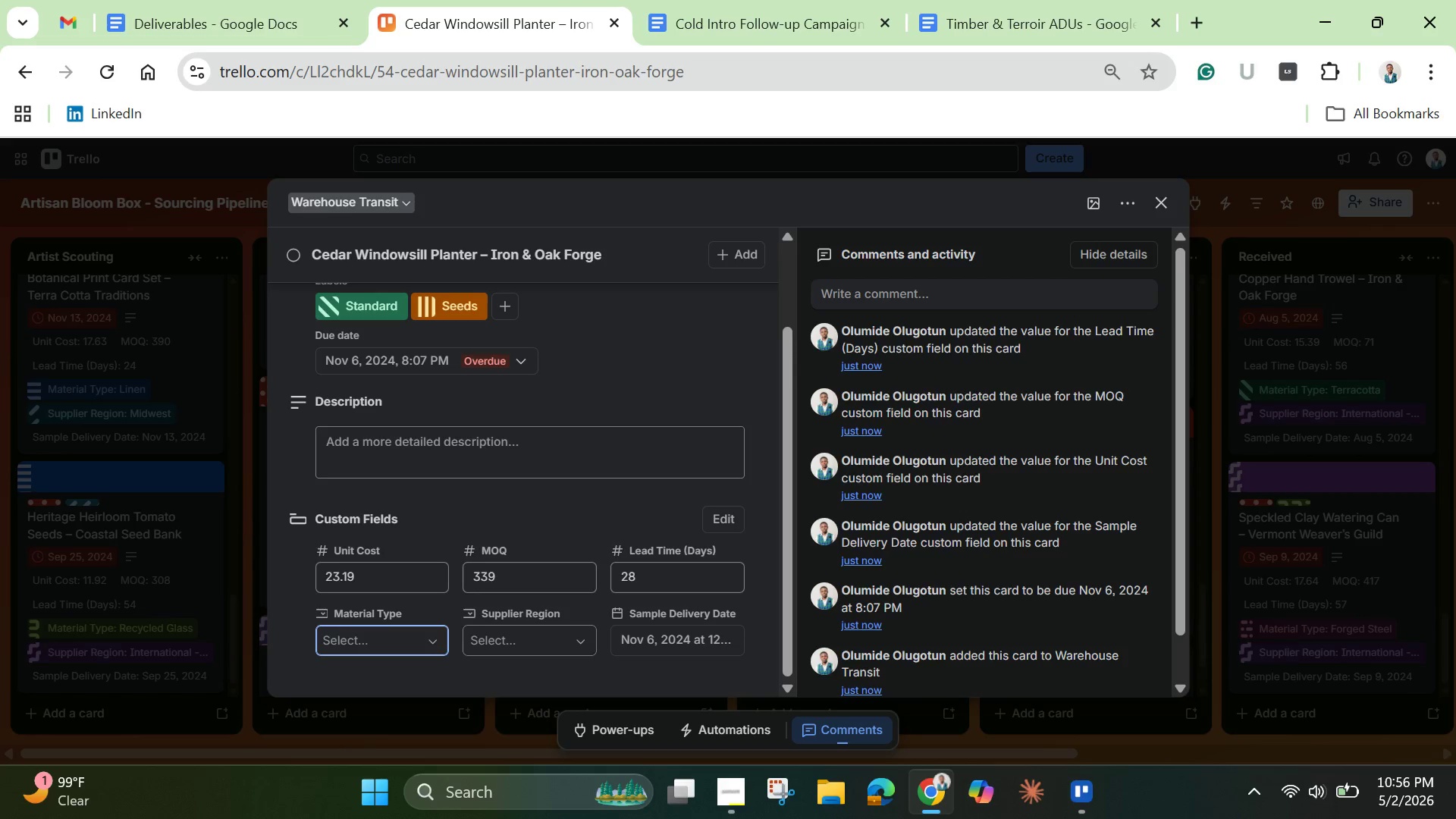 
left_click([398, 644])
 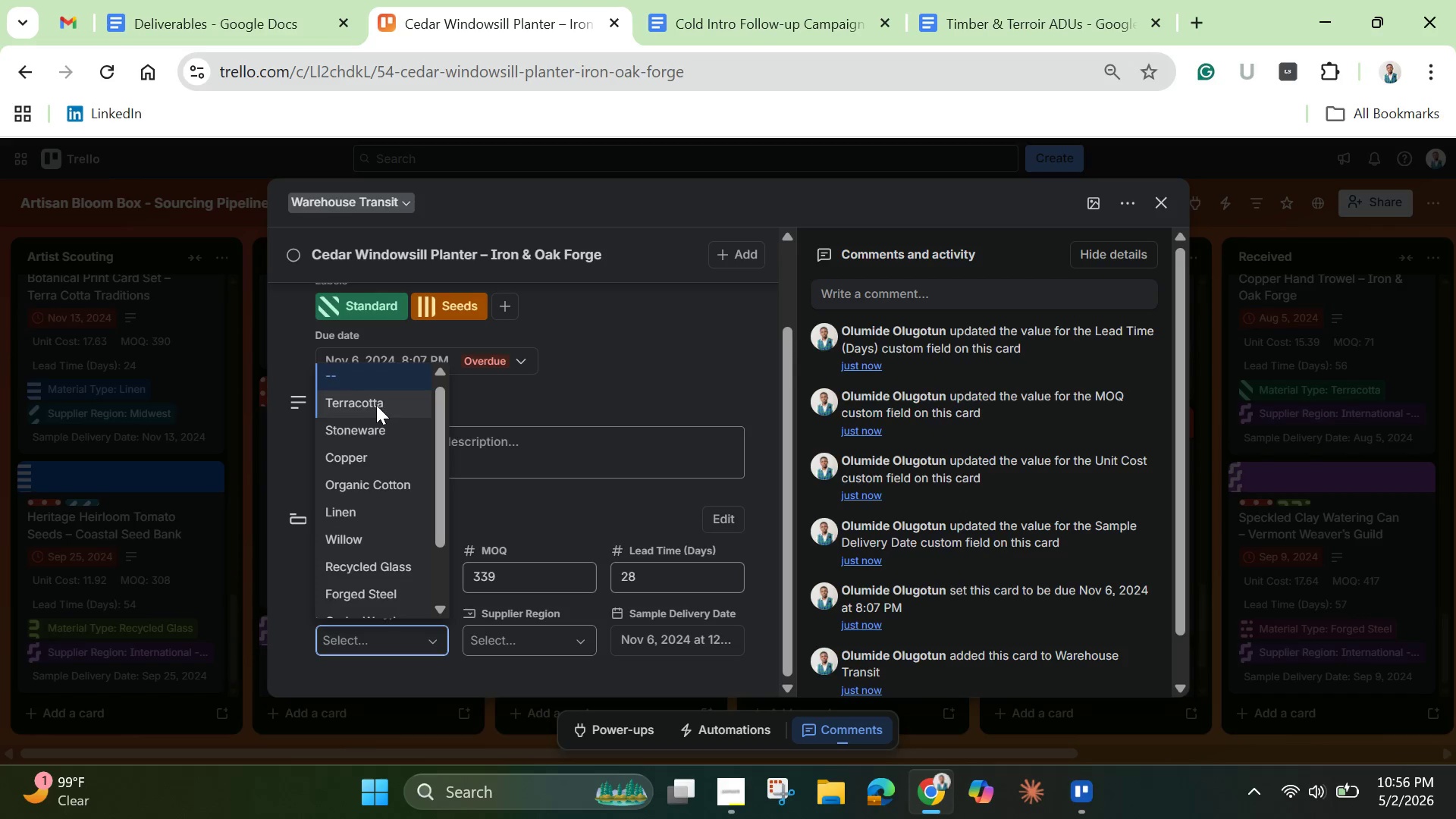 
left_click([374, 400])
 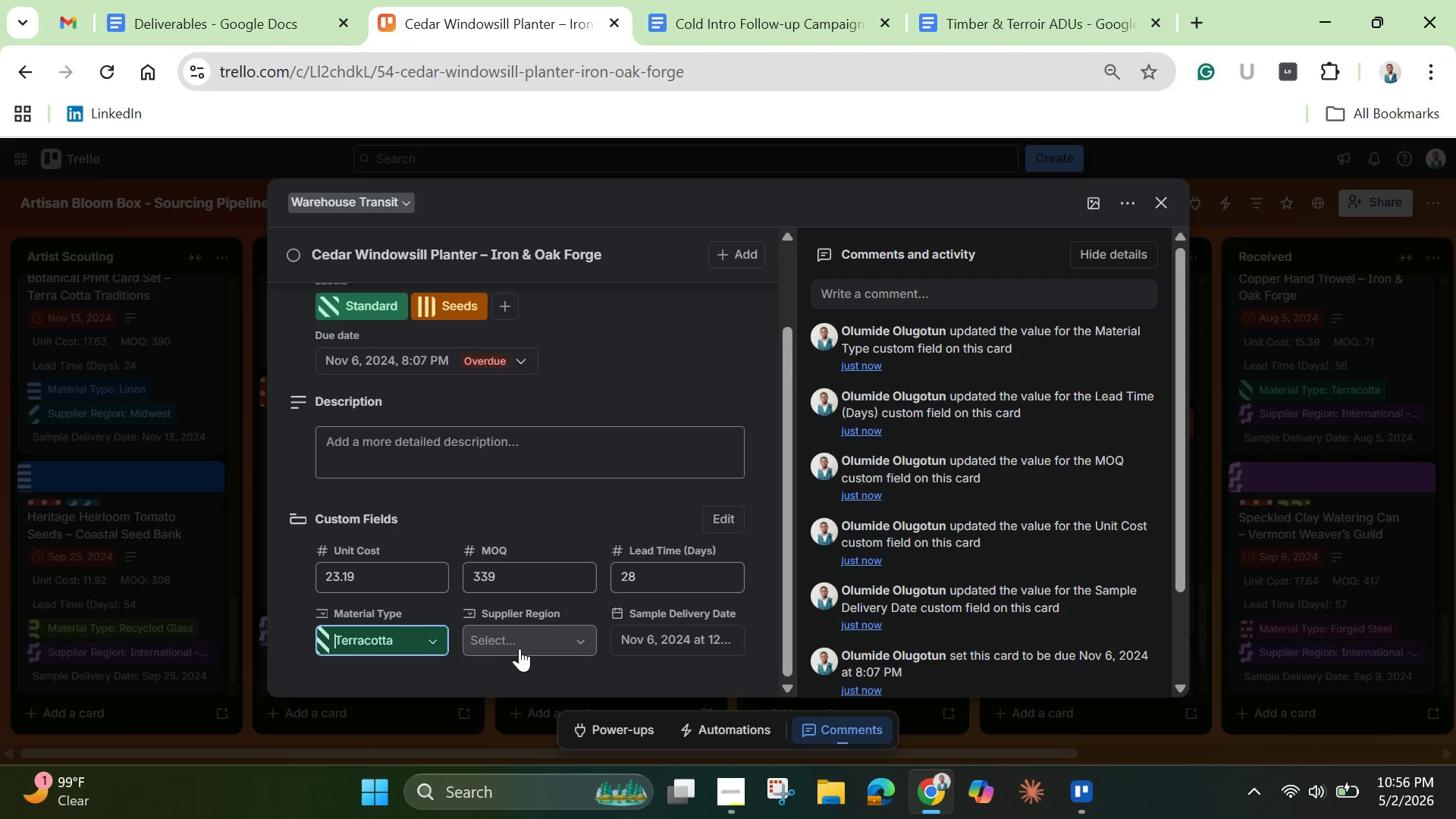 
left_click([521, 648])
 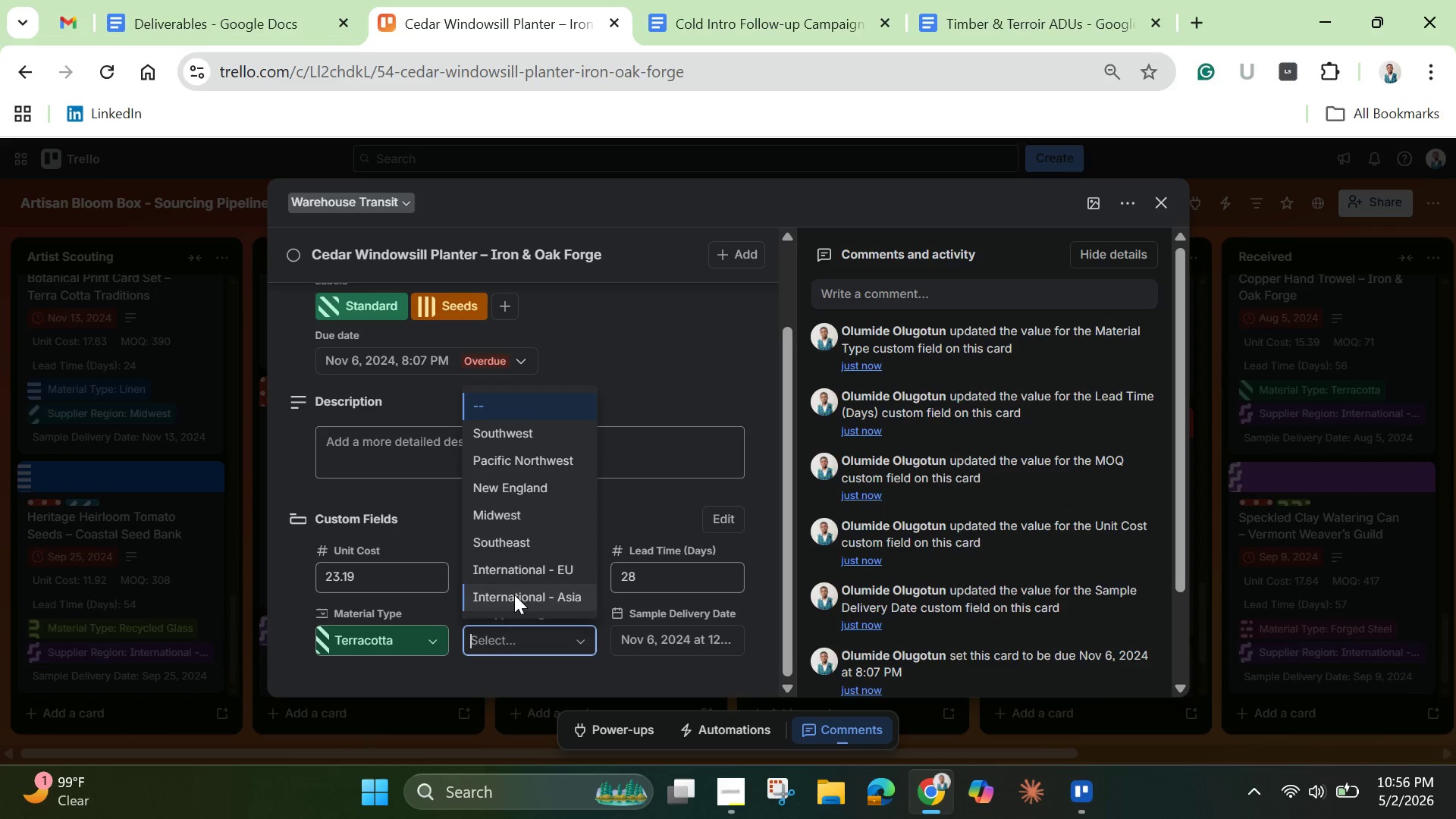 
left_click([519, 485])
 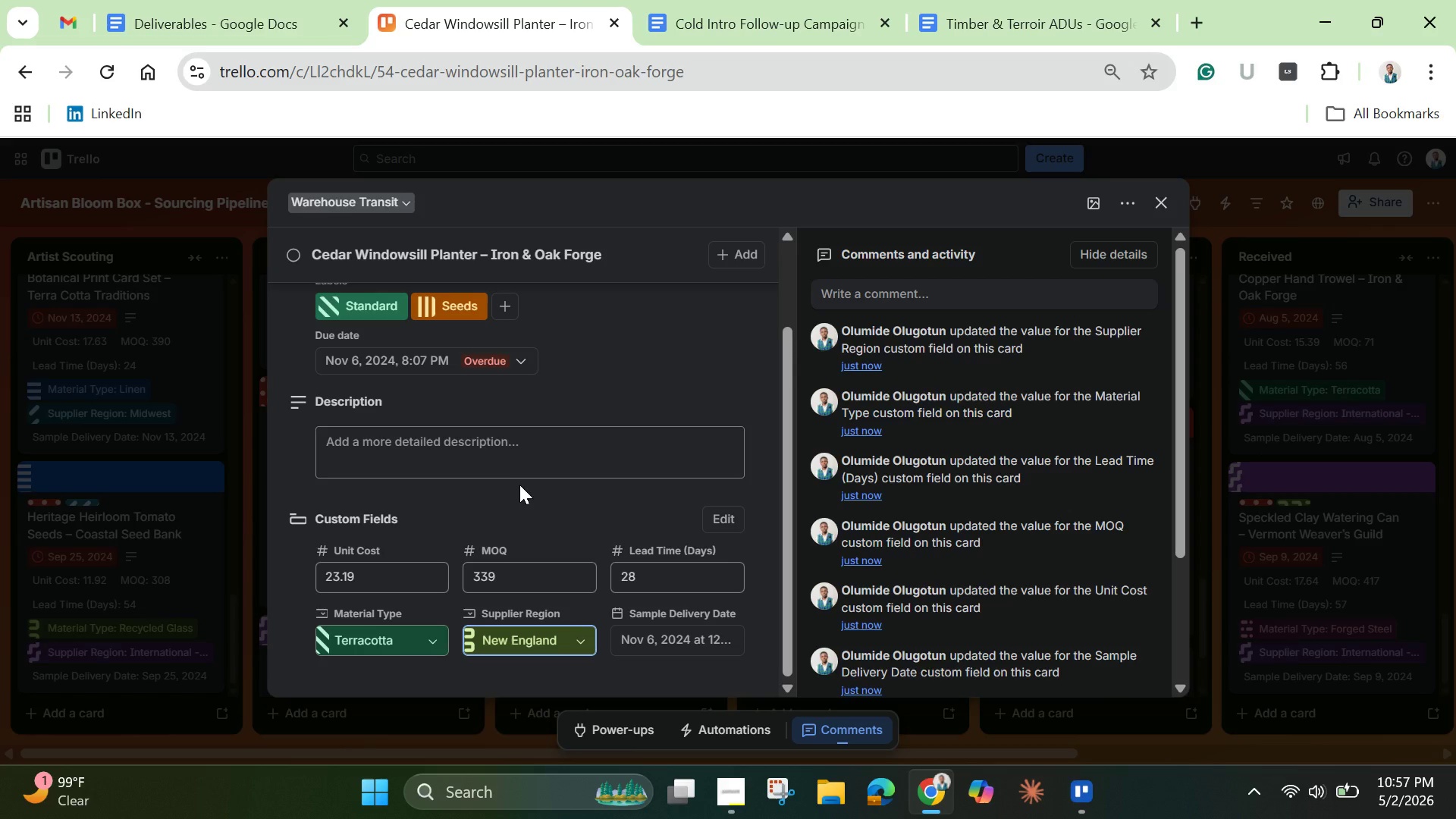 
wait(12.05)
 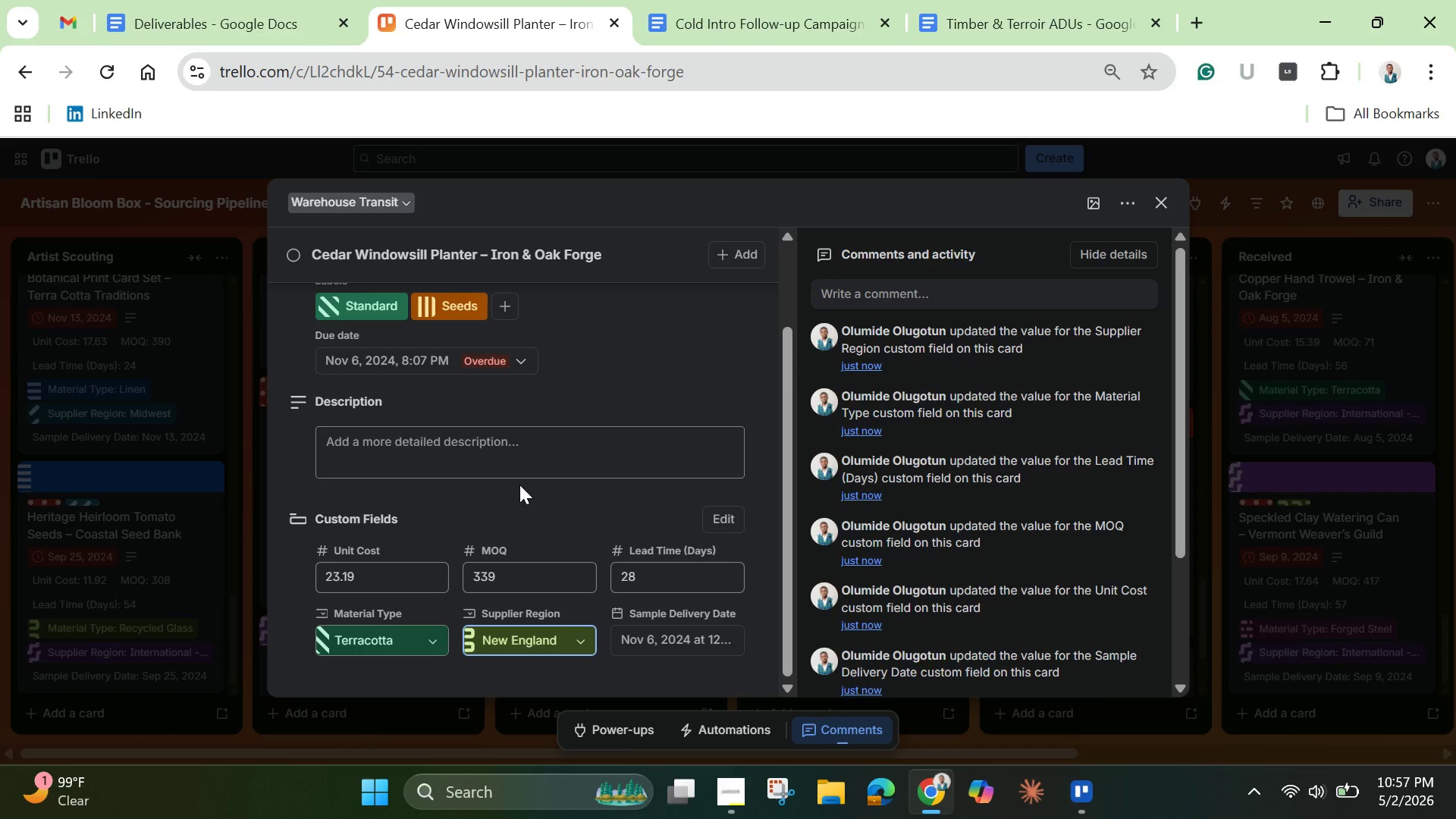 
left_click([594, 460])
 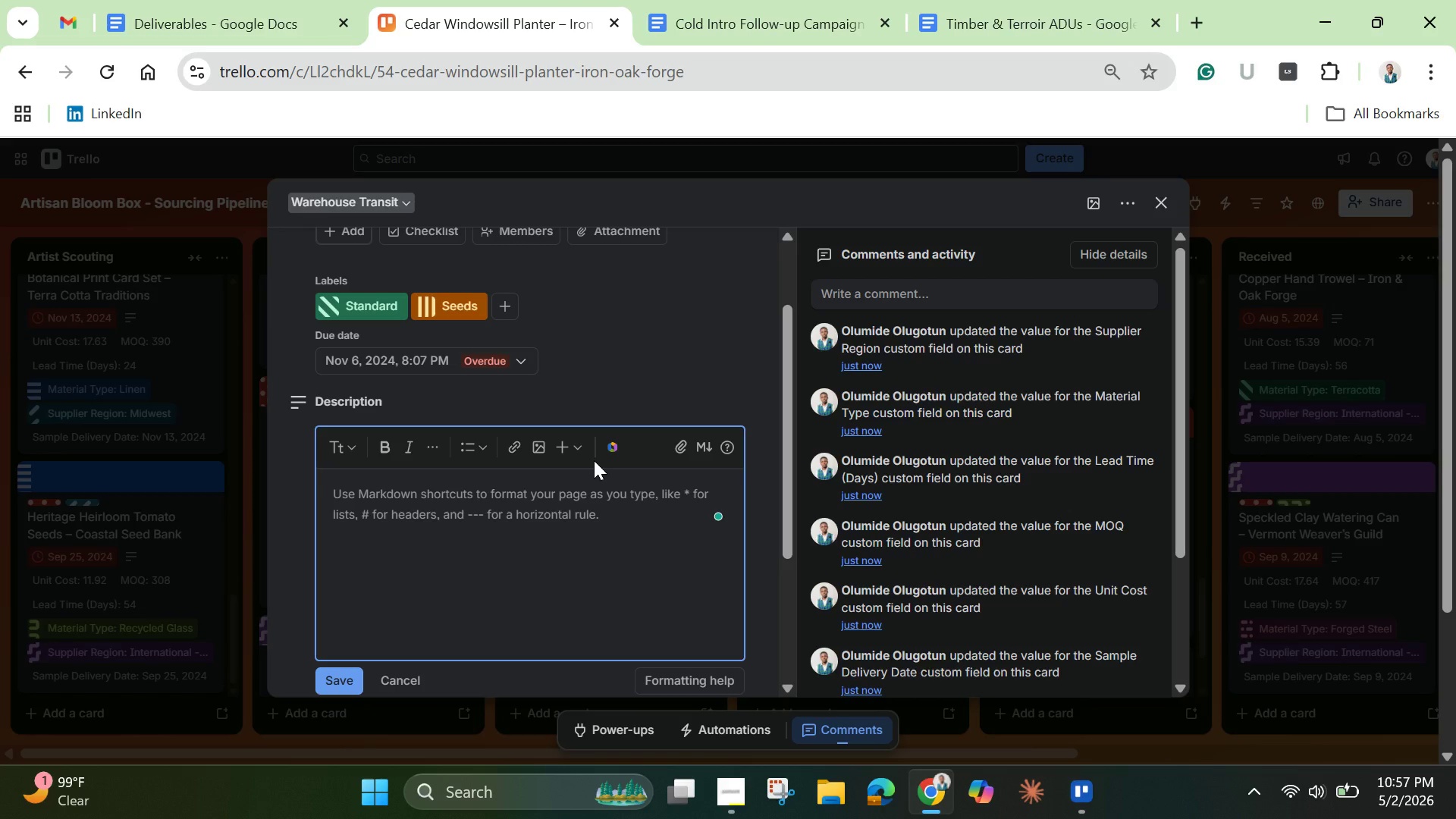 
wait(11.41)
 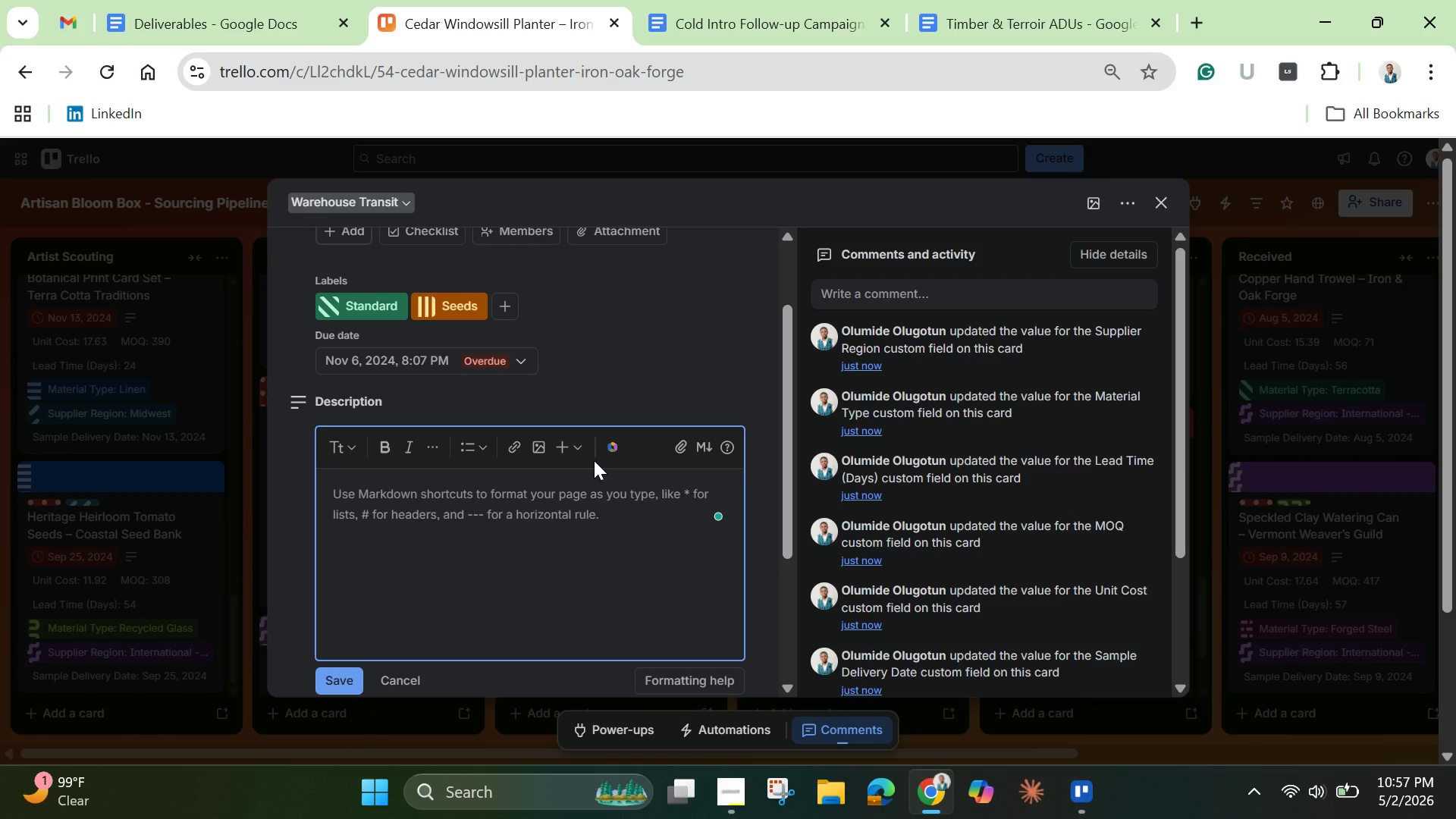 
left_click([711, 18])
 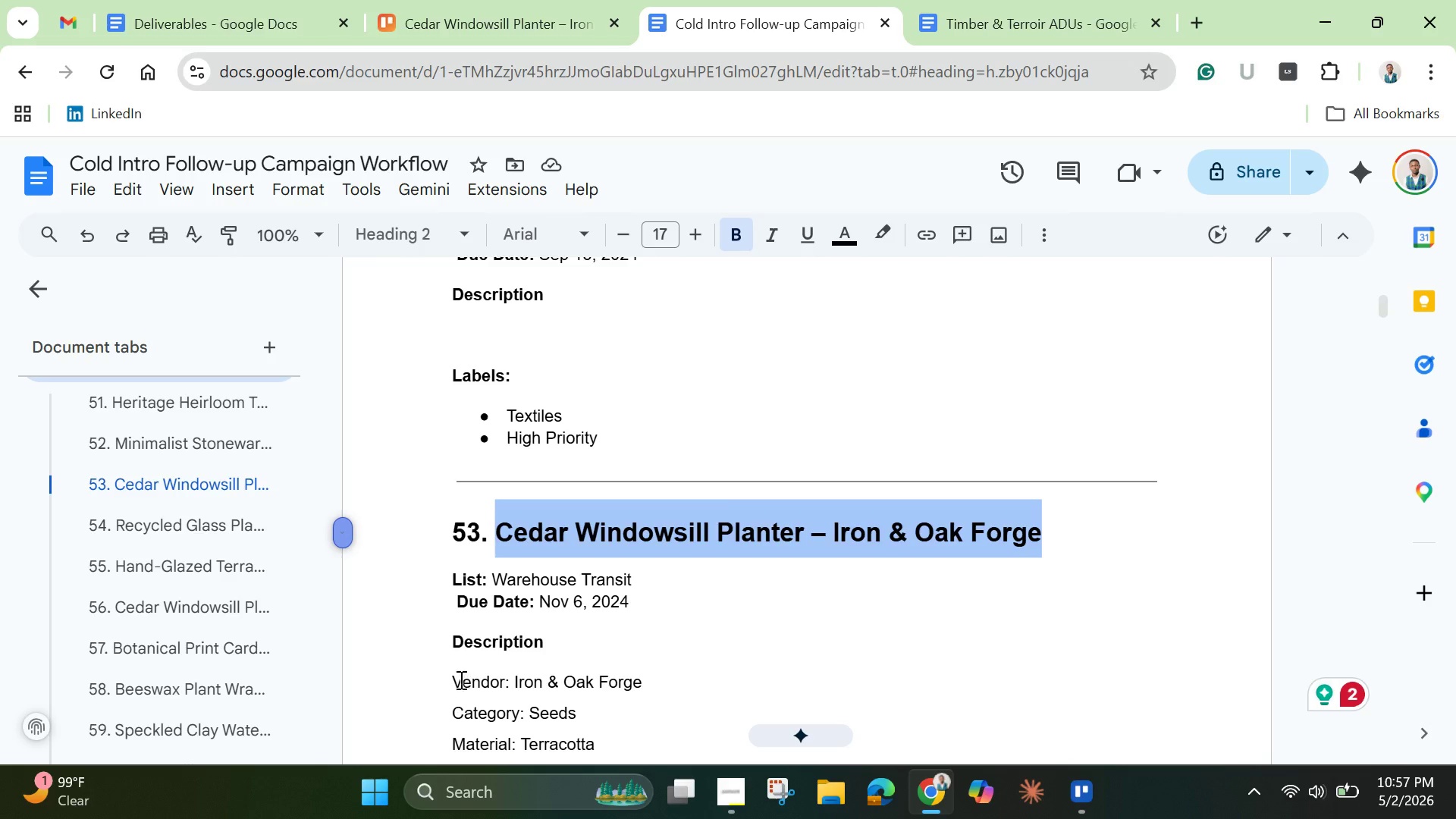 
left_click_drag(start_coordinate=[450, 684], to_coordinate=[844, 609])
 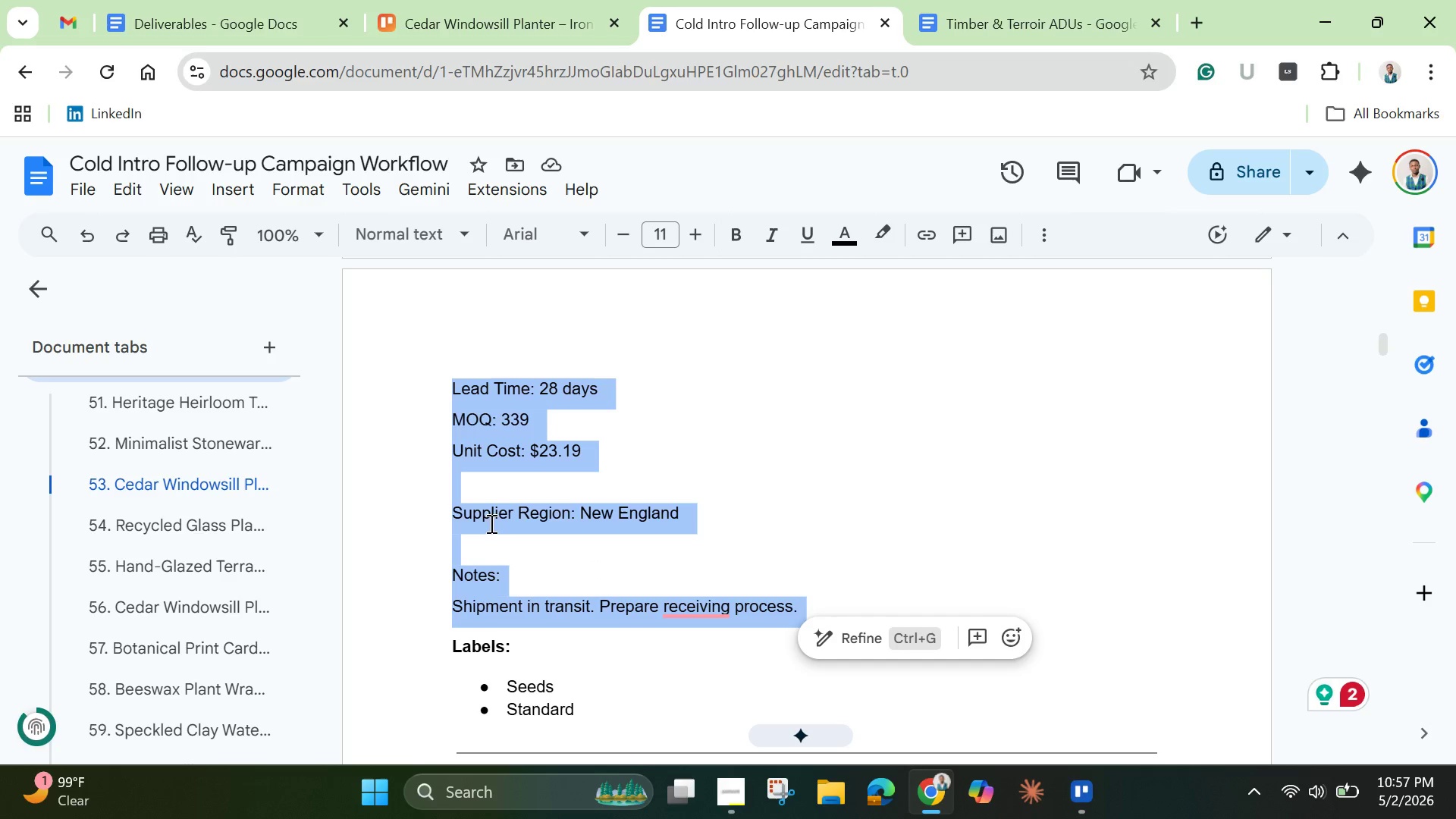 
right_click([486, 519])
 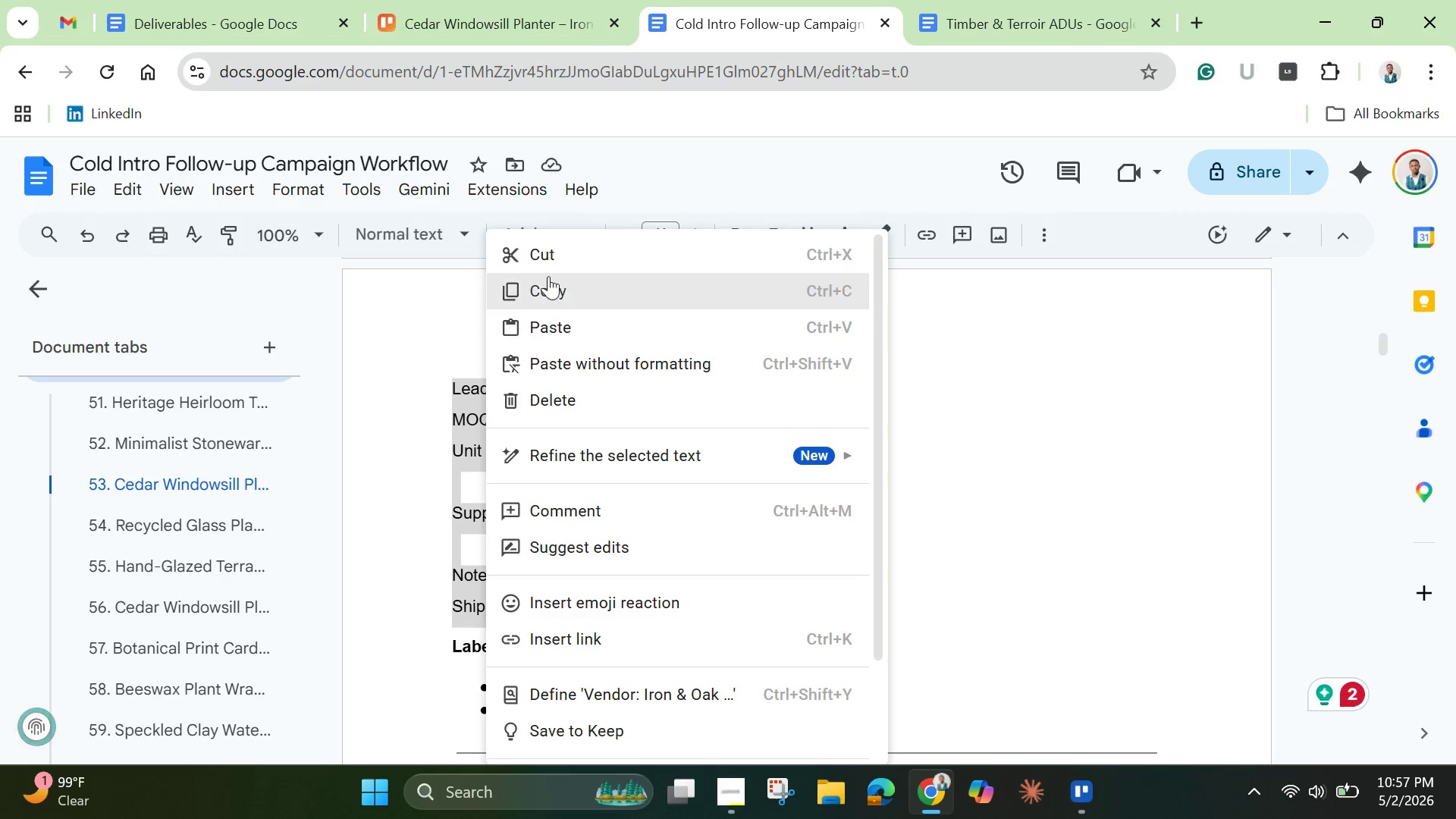 
left_click([556, 247])
 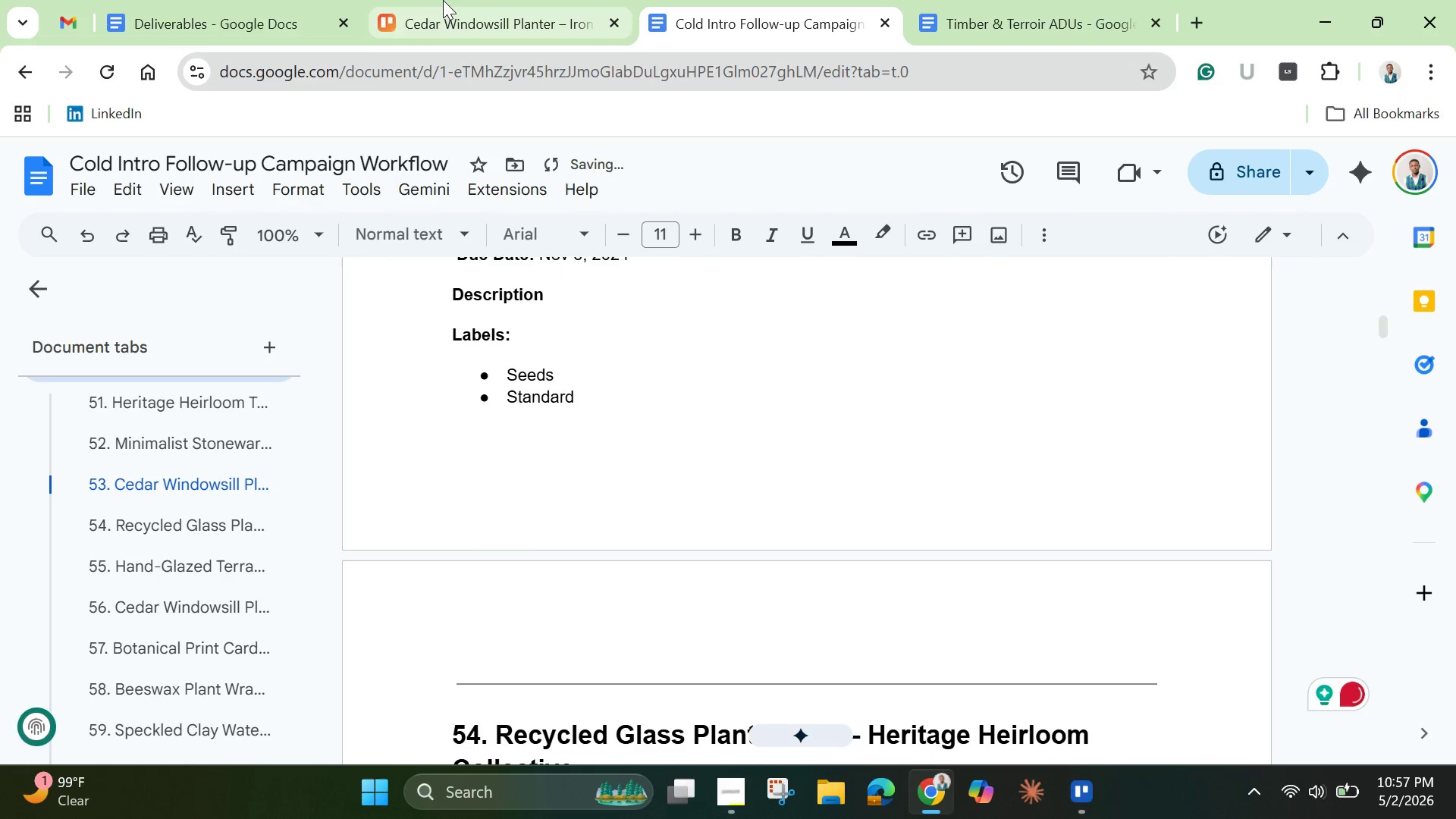 
left_click([494, 34])
 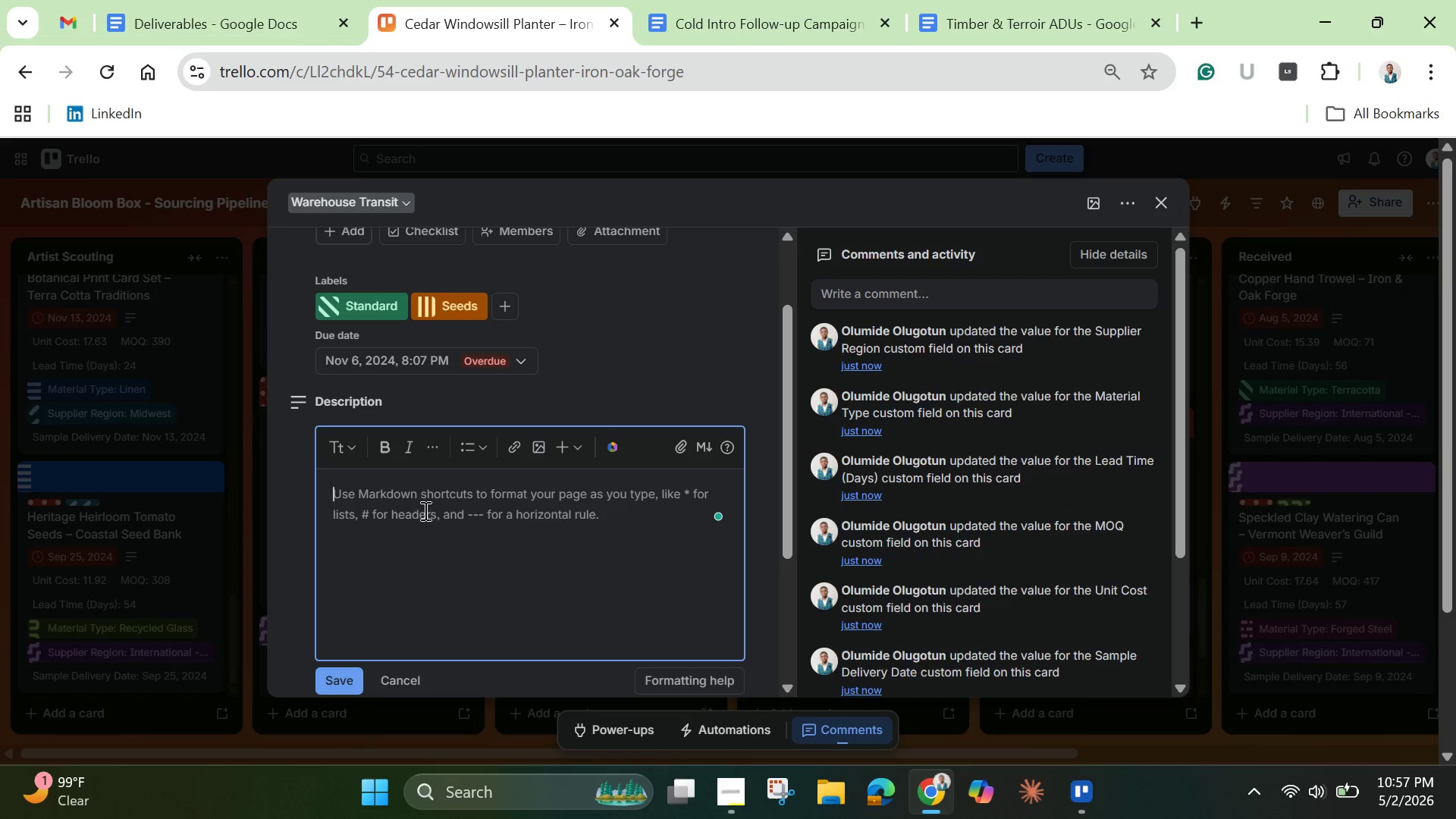 
left_click([424, 510])
 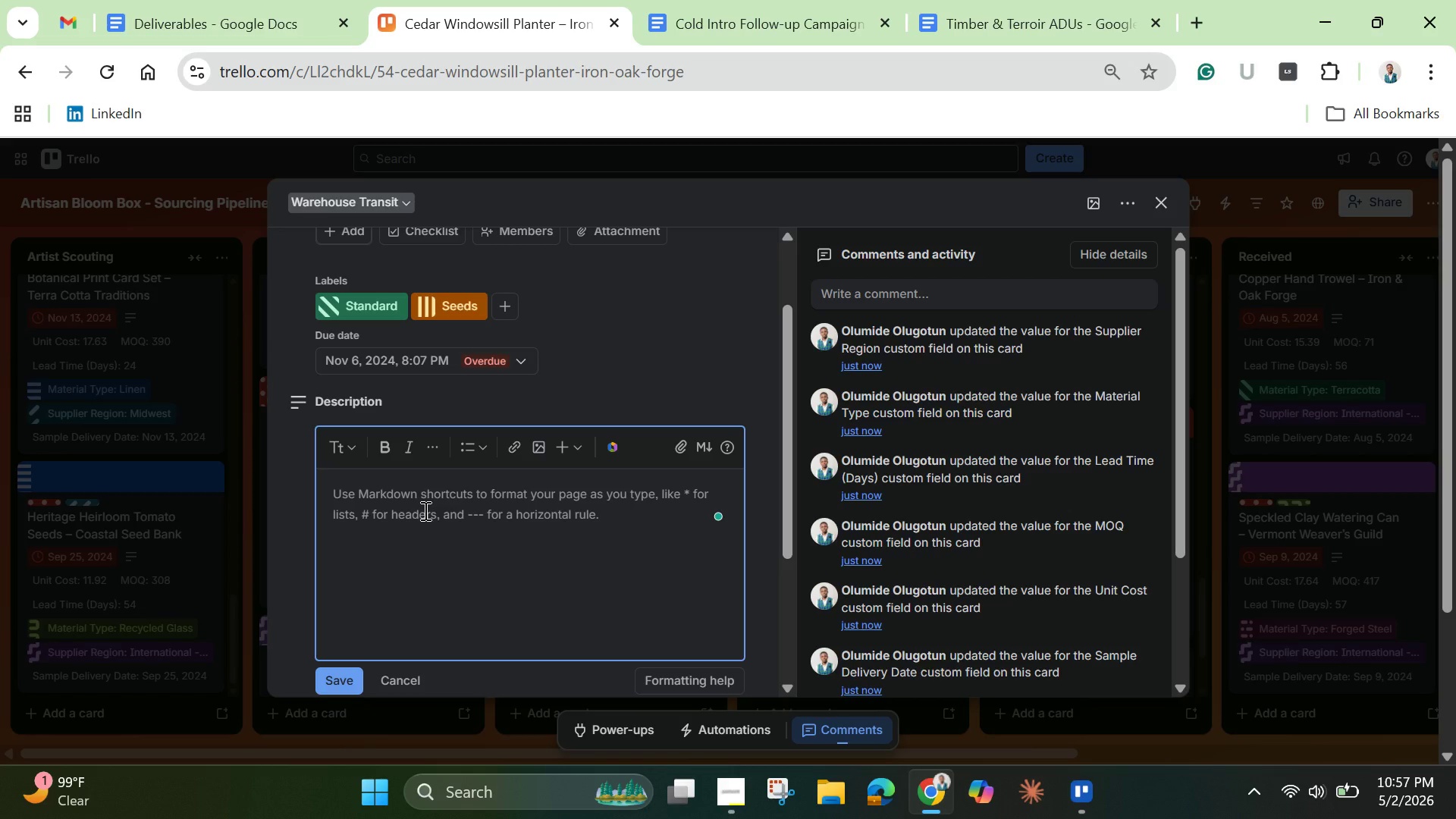 
right_click([424, 510])
 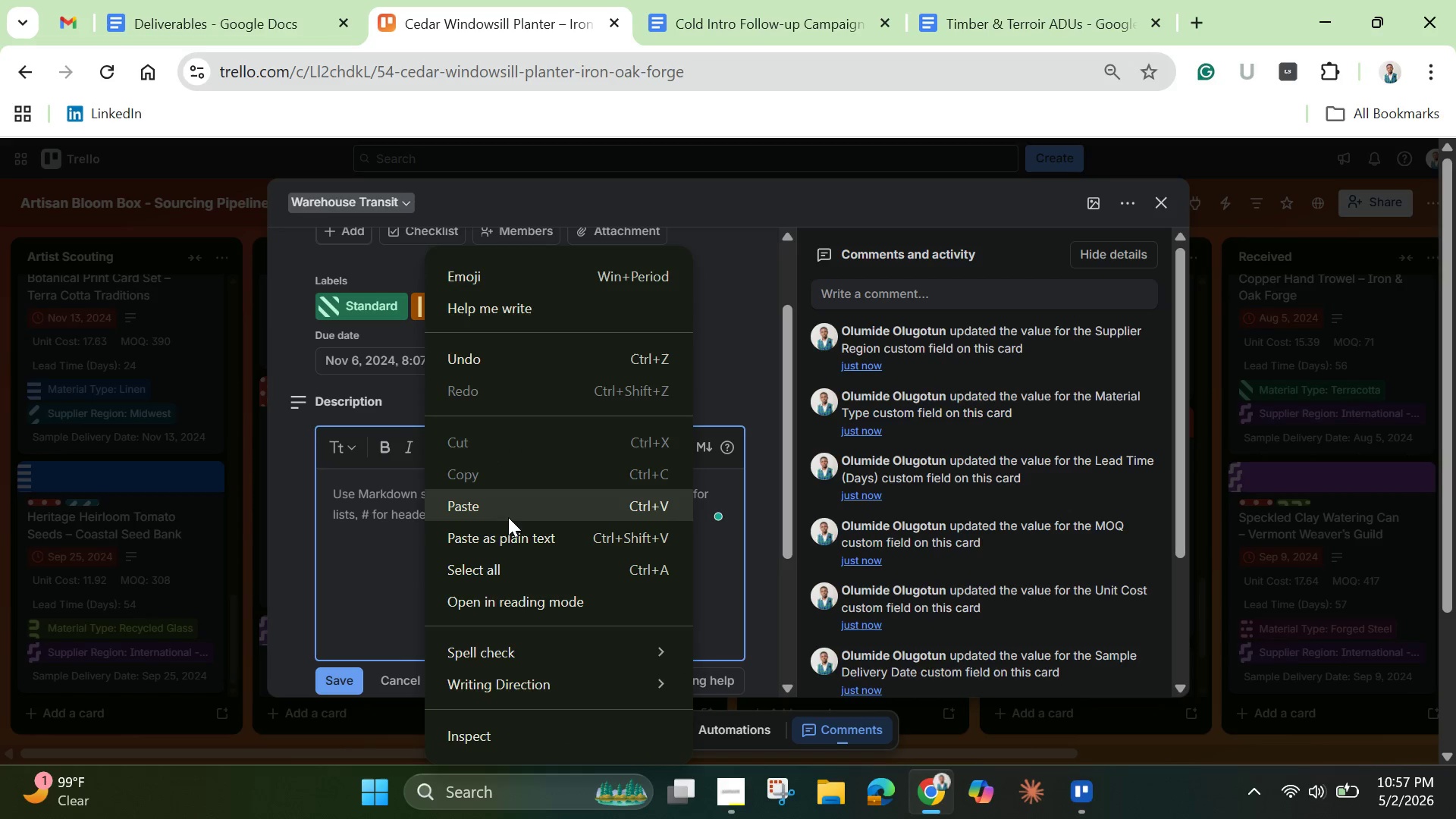 
left_click([504, 507])
 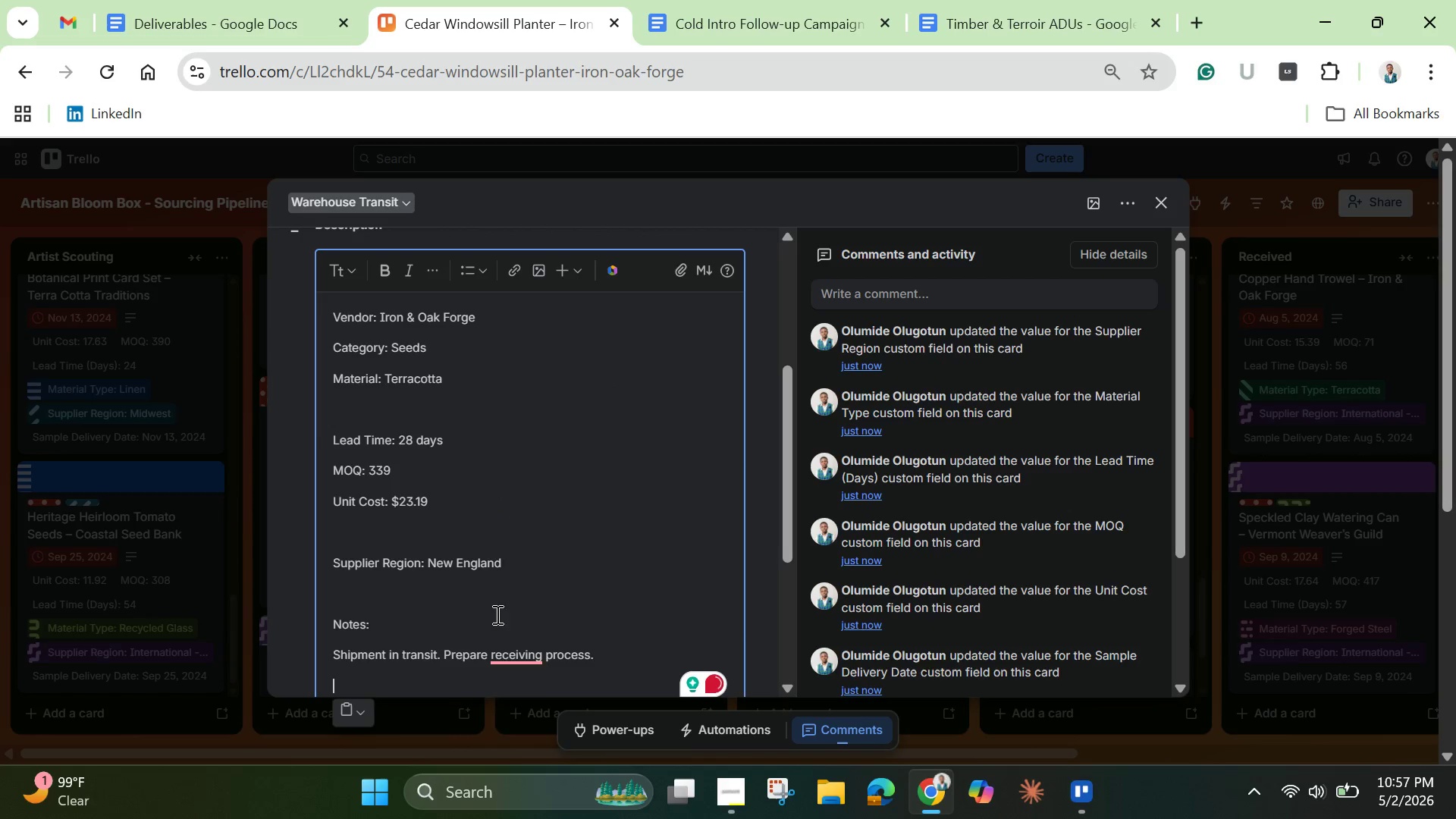 
left_click([512, 661])
 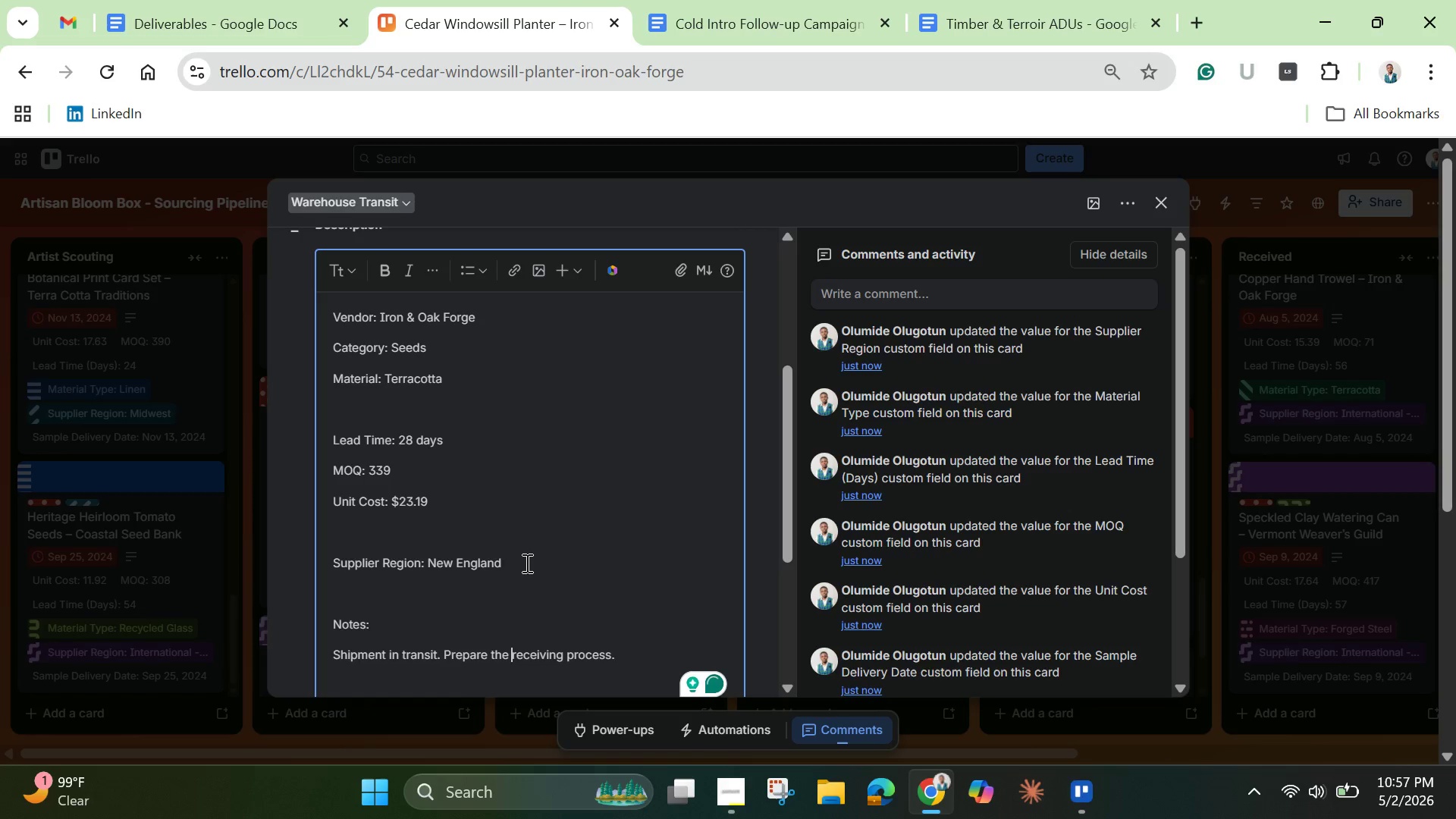 
scroll: coordinate [527, 563], scroll_direction: down, amount: 1.0
 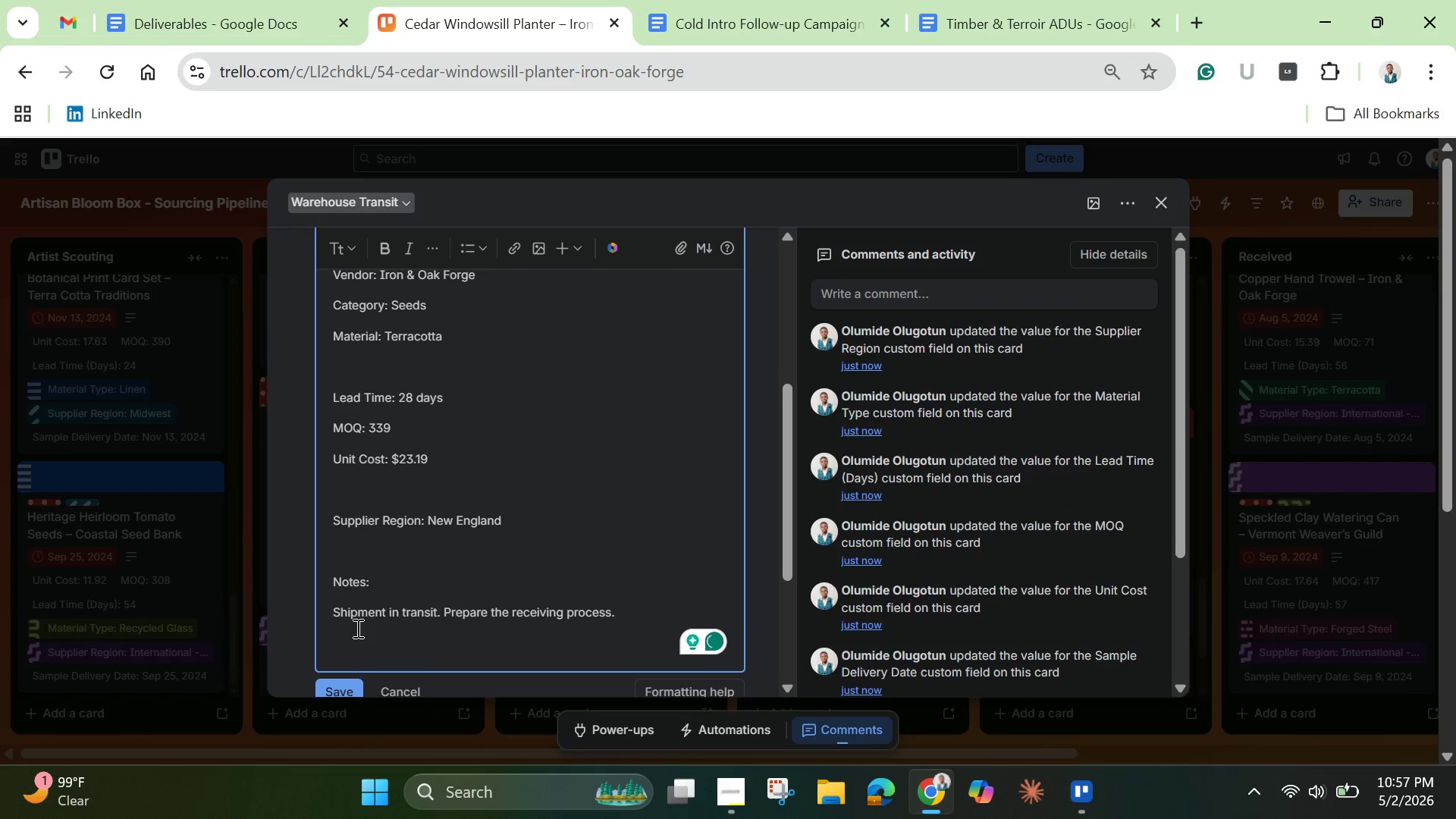 
left_click([342, 685])
 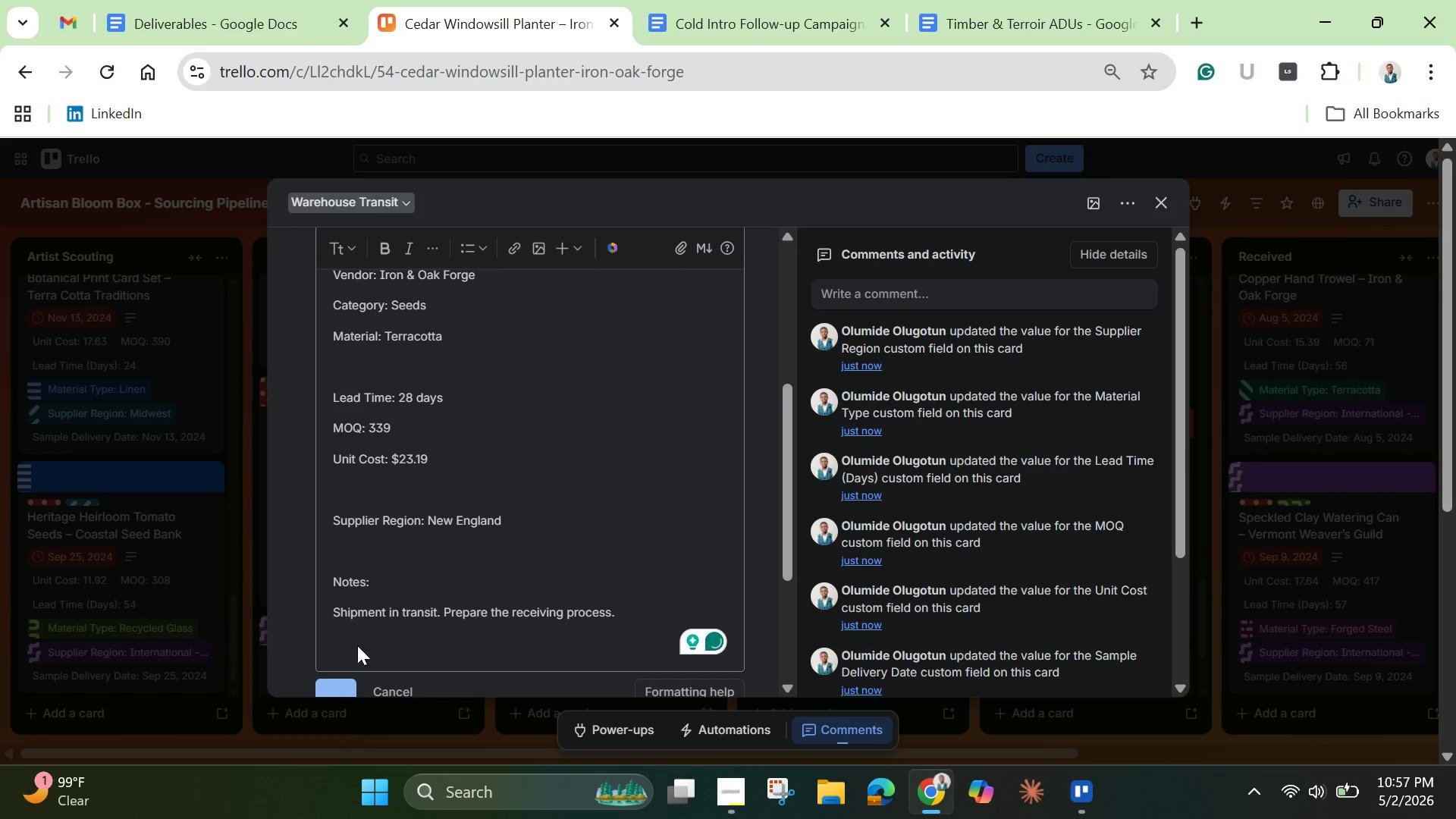 
mouse_move([399, 618])
 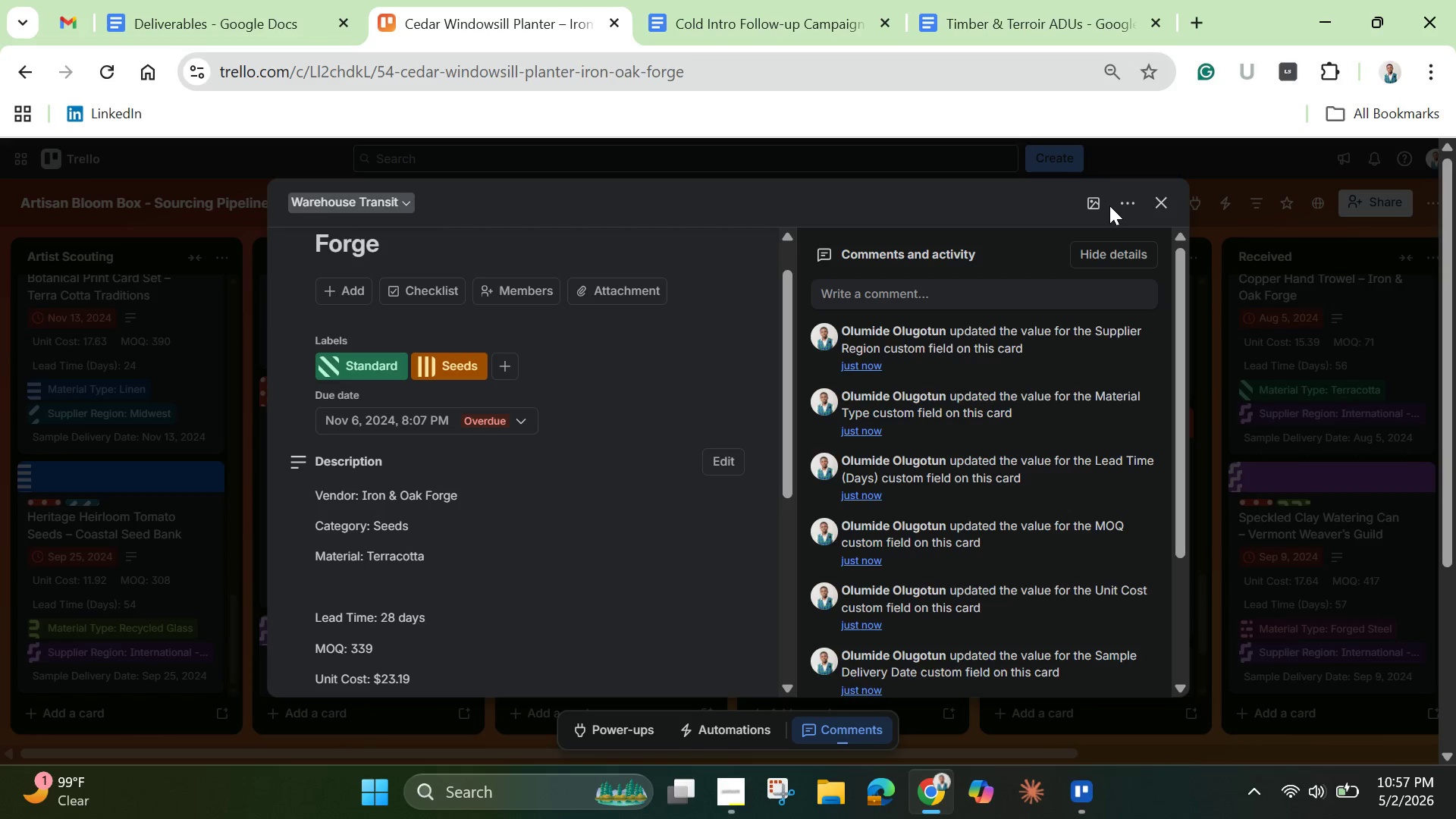 
left_click([1097, 206])
 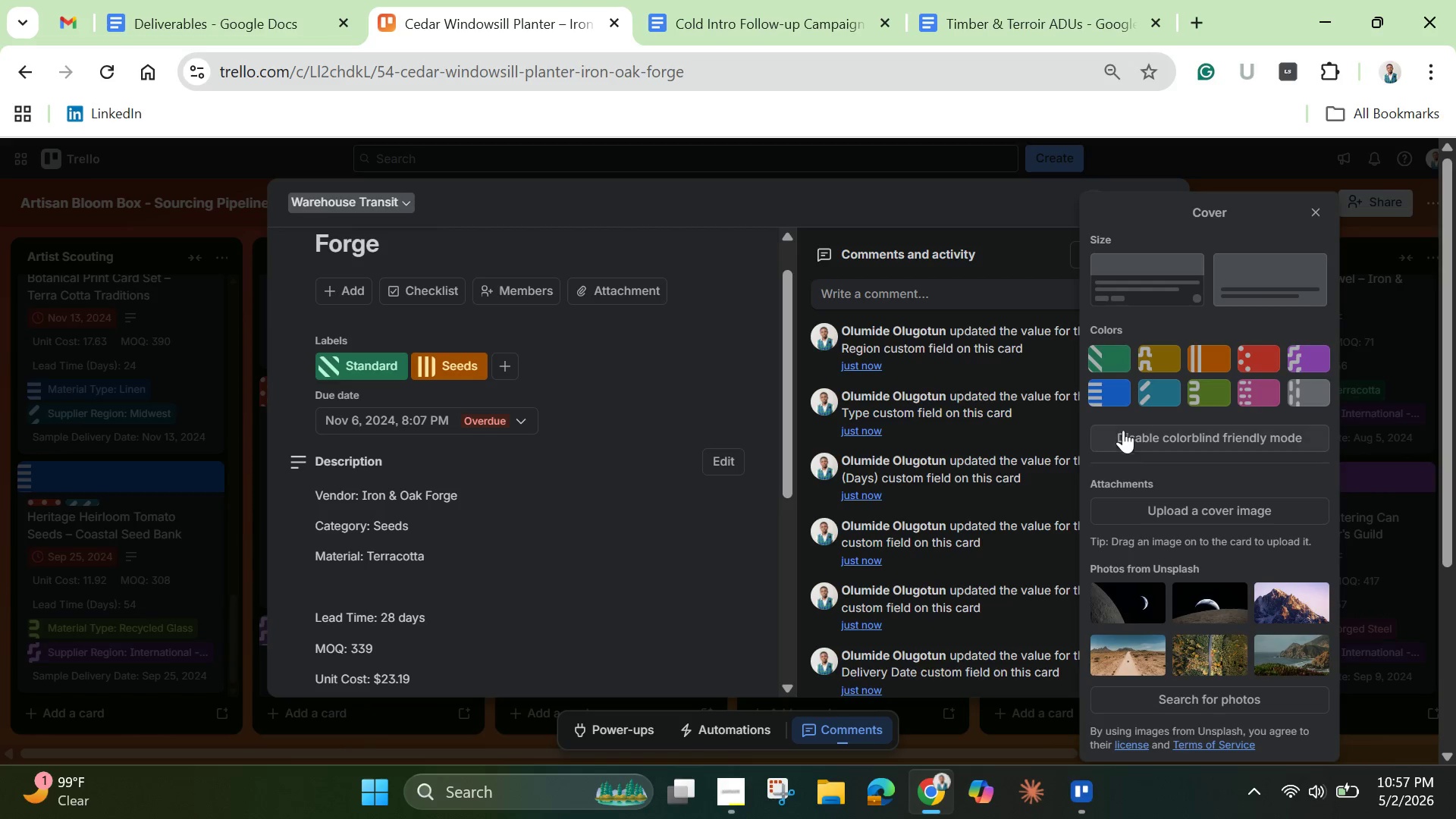 
left_click([1117, 394])
 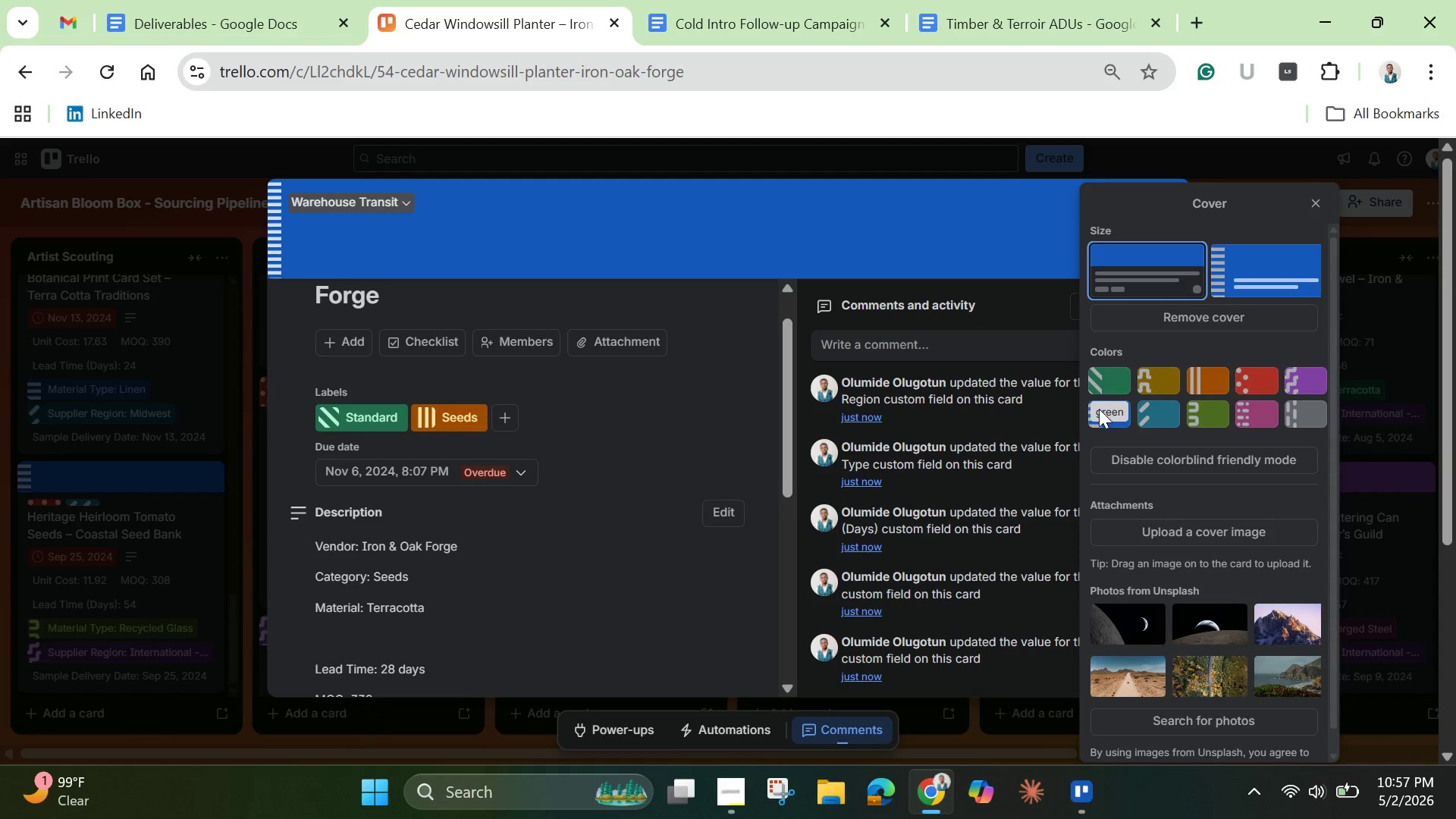 
scroll: coordinate [603, 593], scroll_direction: down, amount: 10.0
 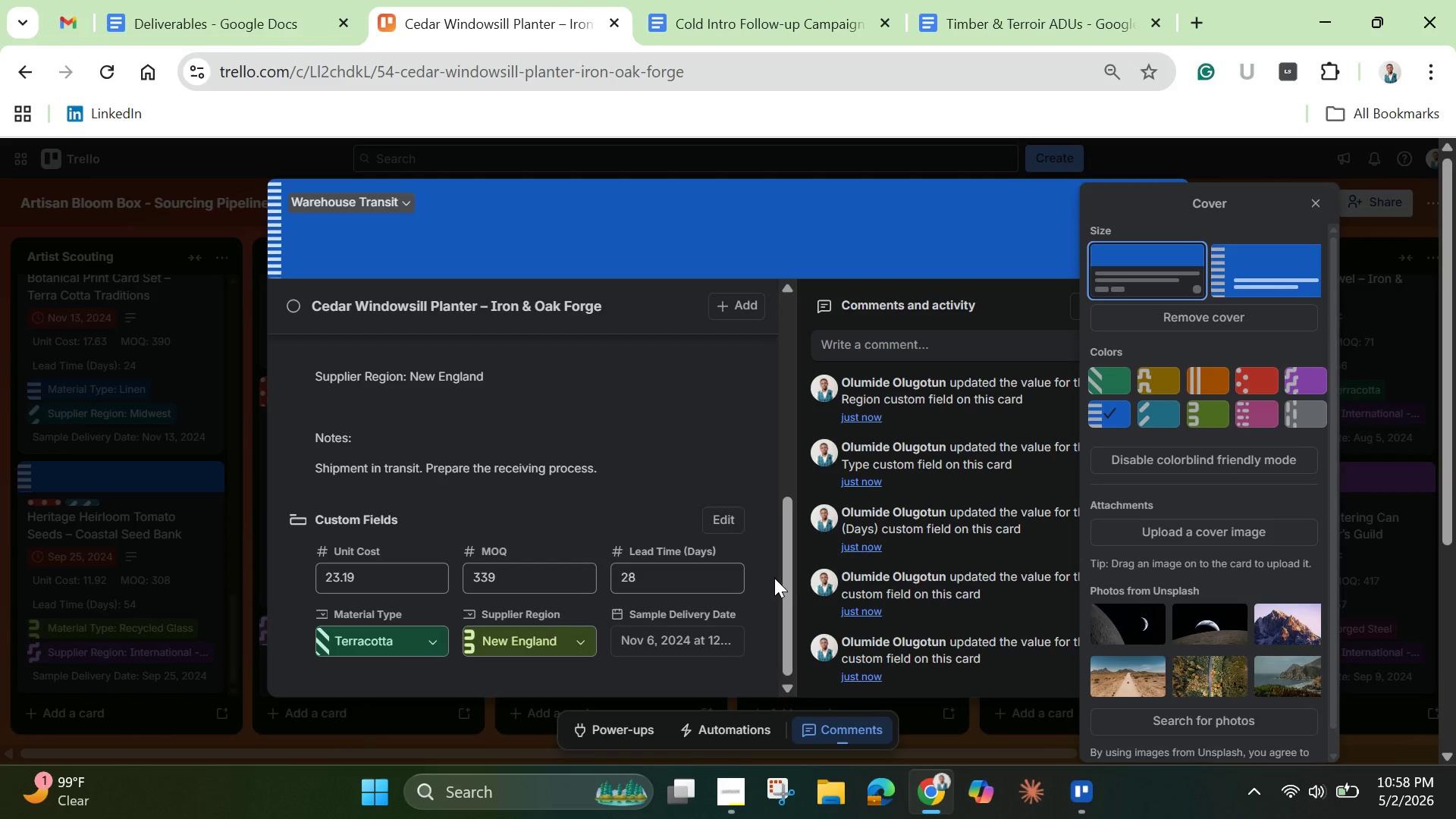 
wait(13.56)
 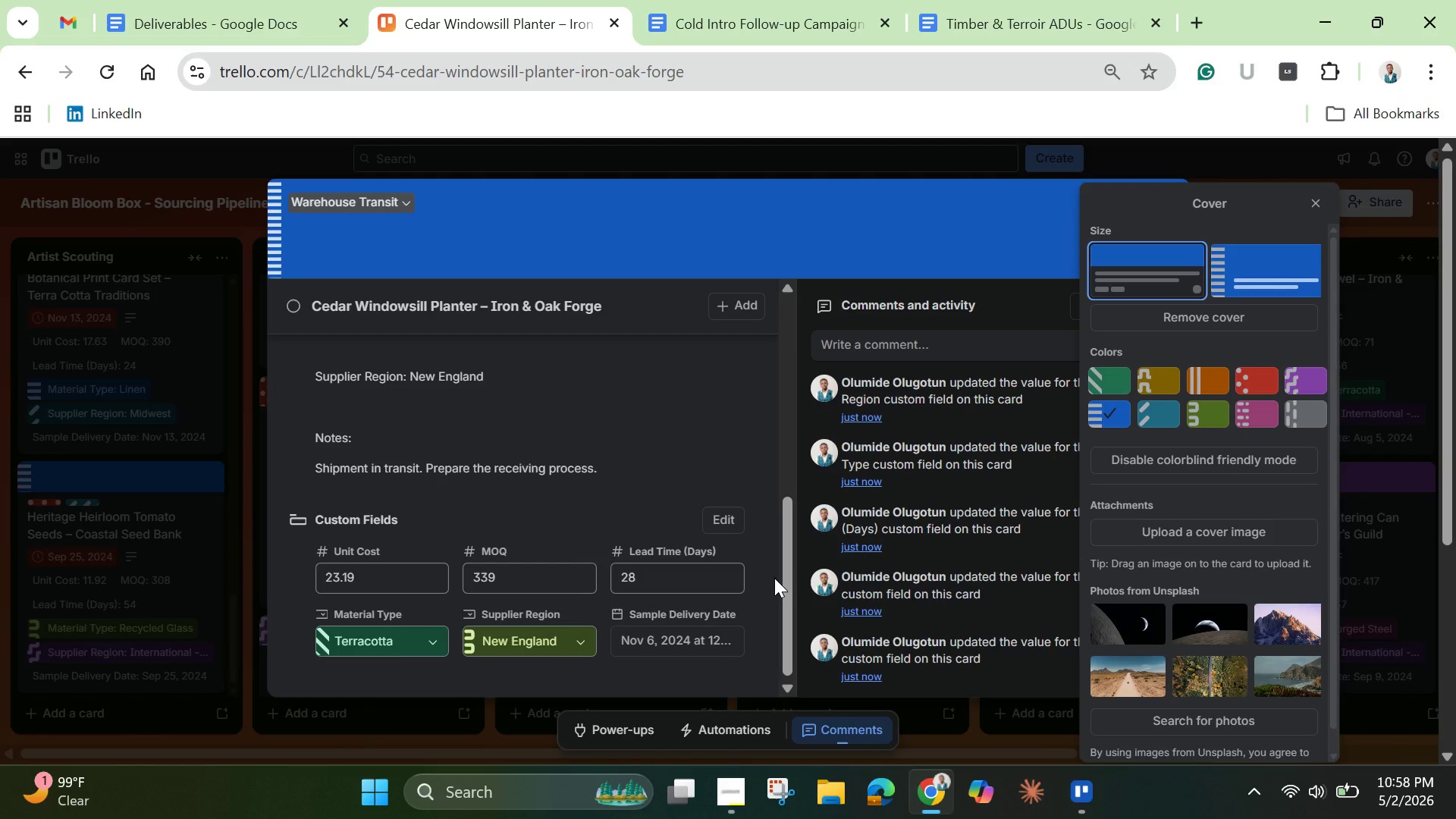 
left_click([763, 436])
 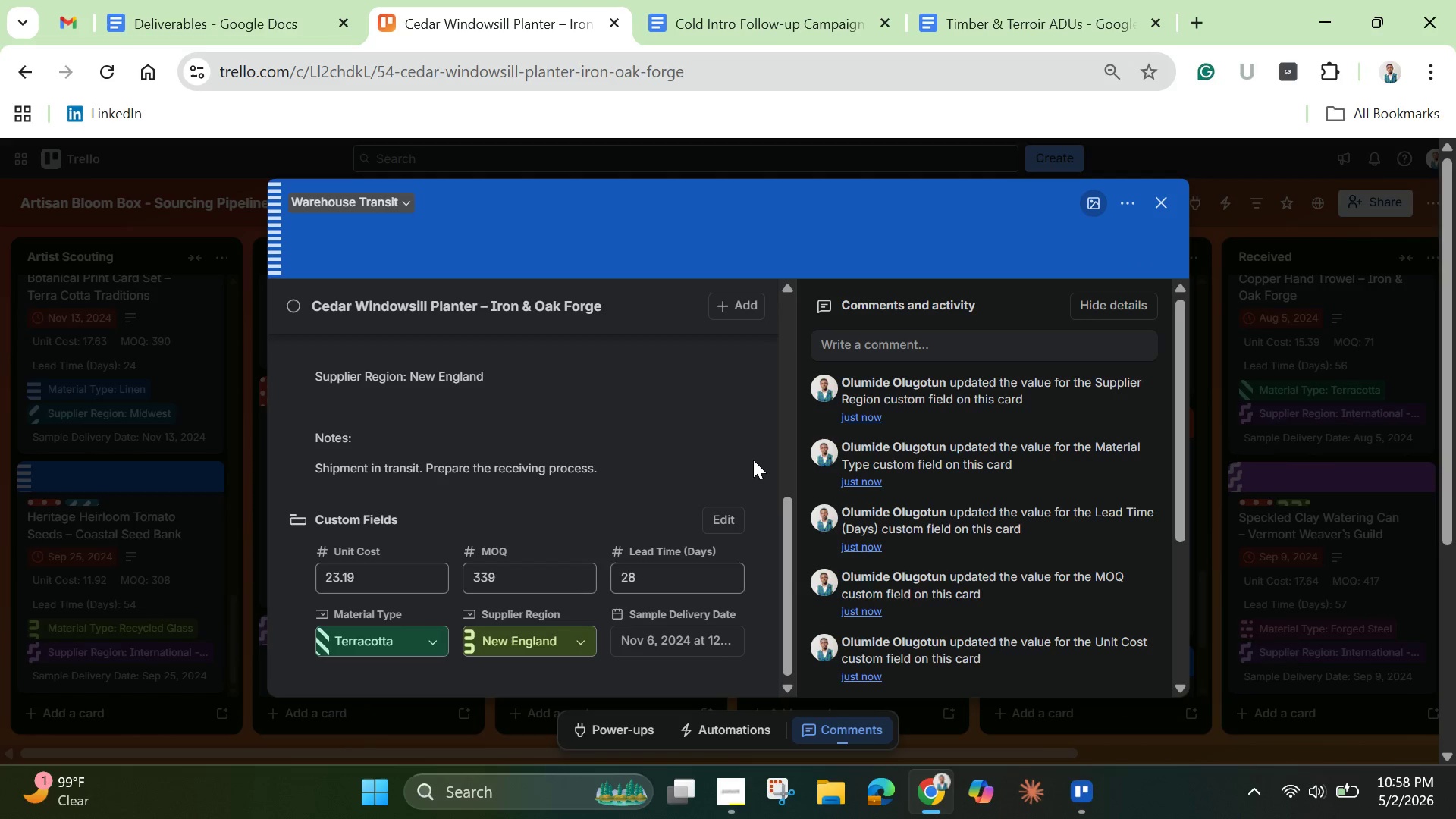 
scroll: coordinate [752, 472], scroll_direction: down, amount: 6.0
 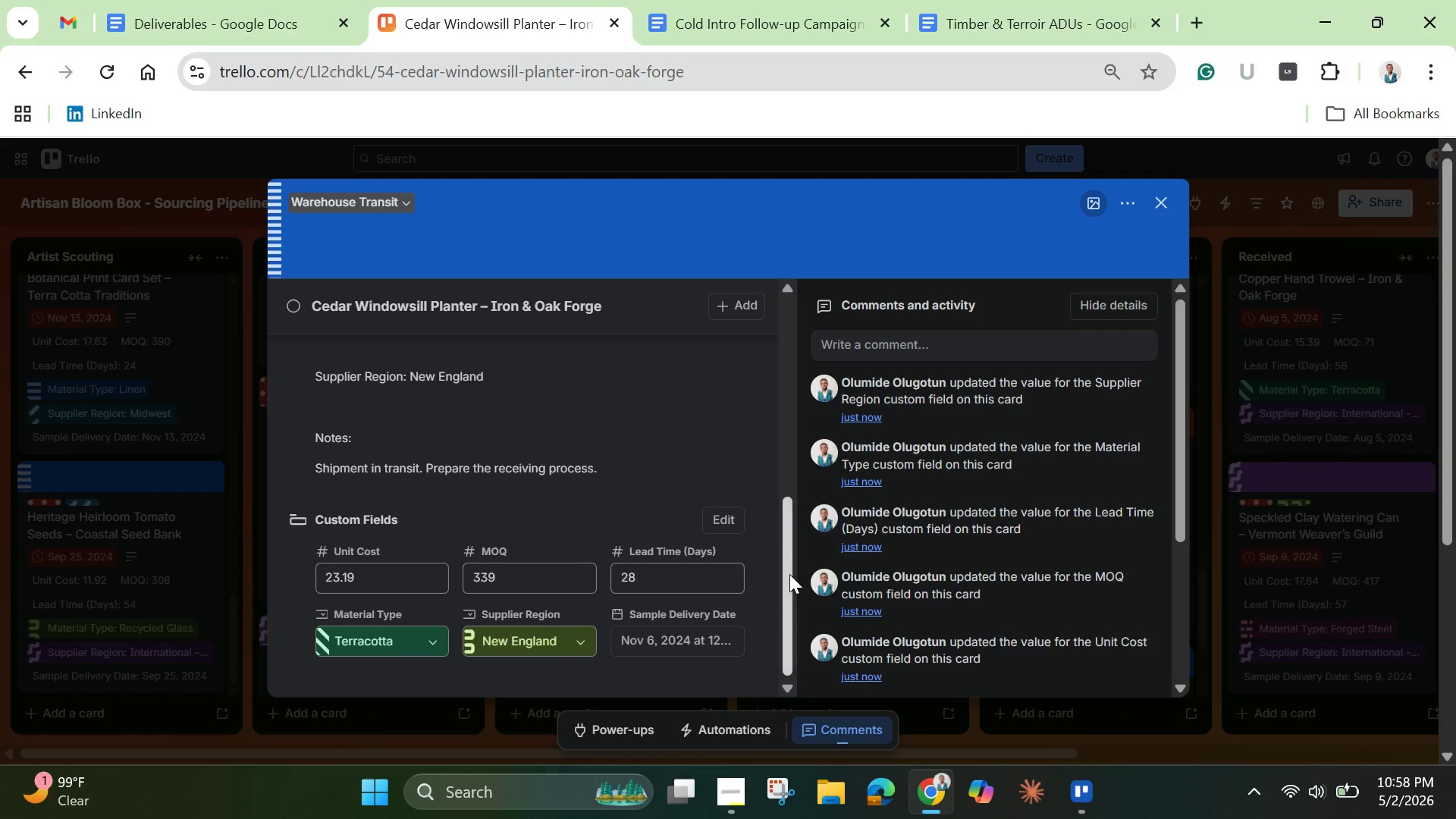 
left_click_drag(start_coordinate=[783, 576], to_coordinate=[754, 597])
 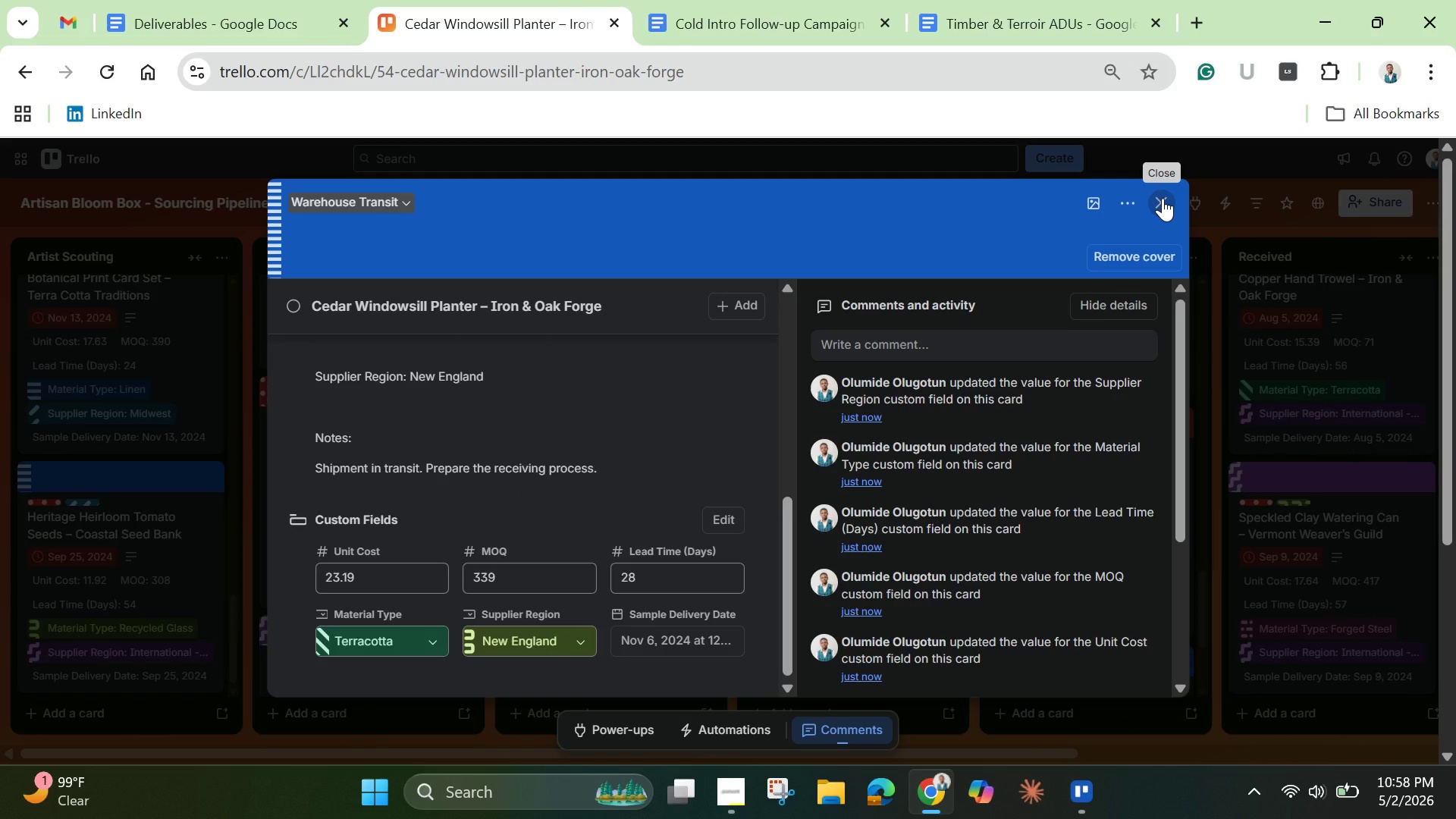 
left_click([1163, 198])
 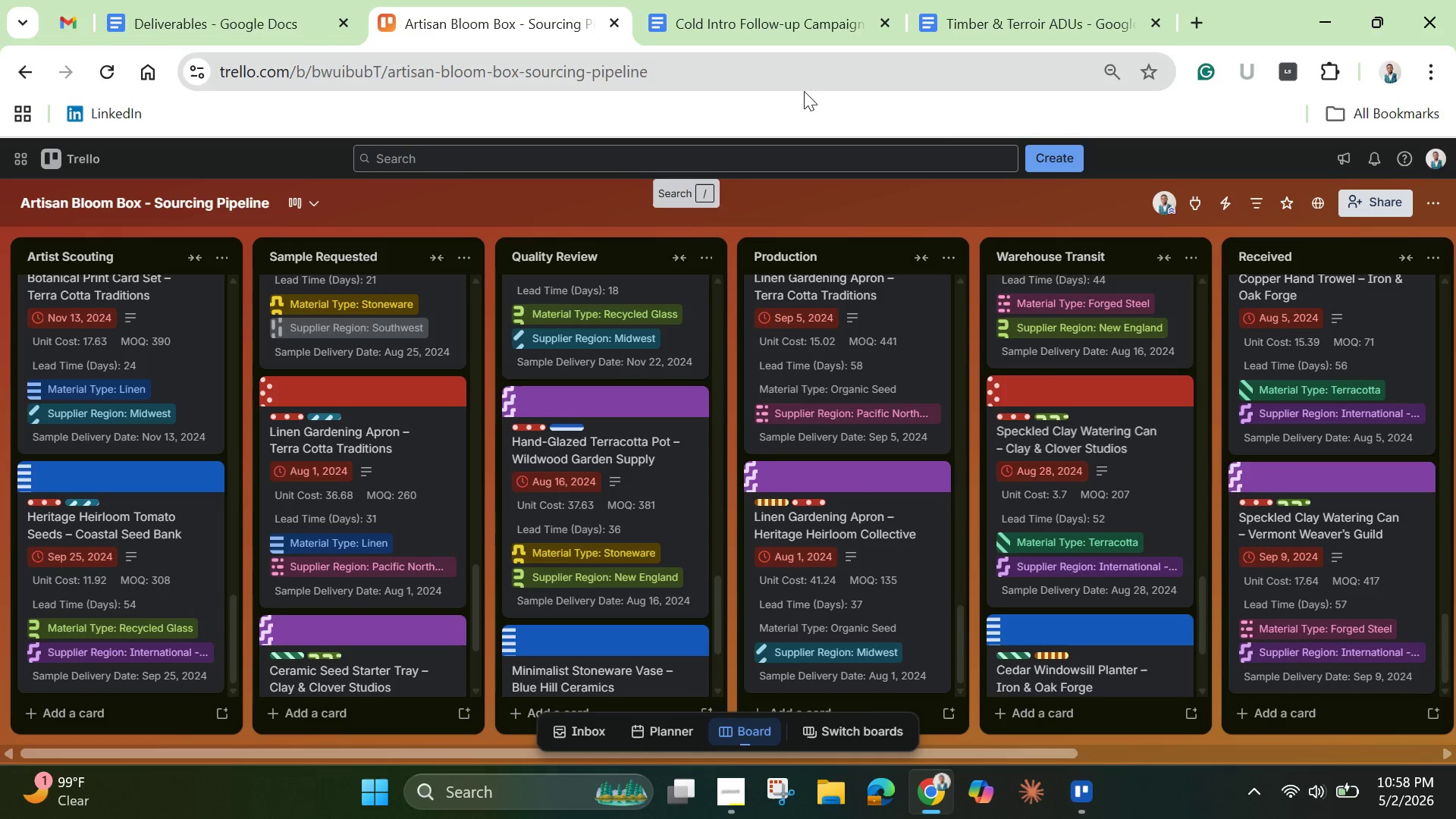 
left_click([761, 28])
 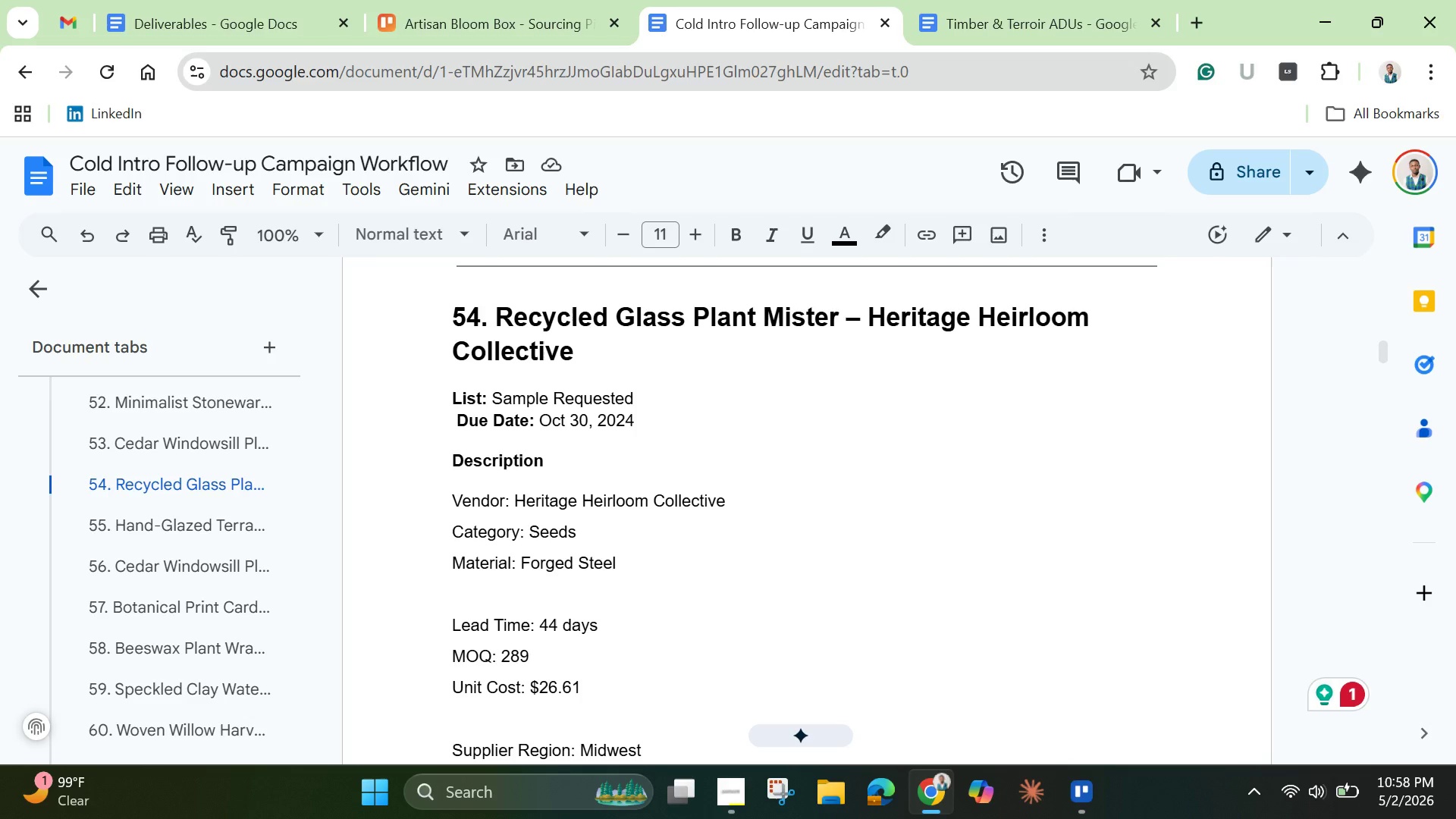 
wait(10.97)
 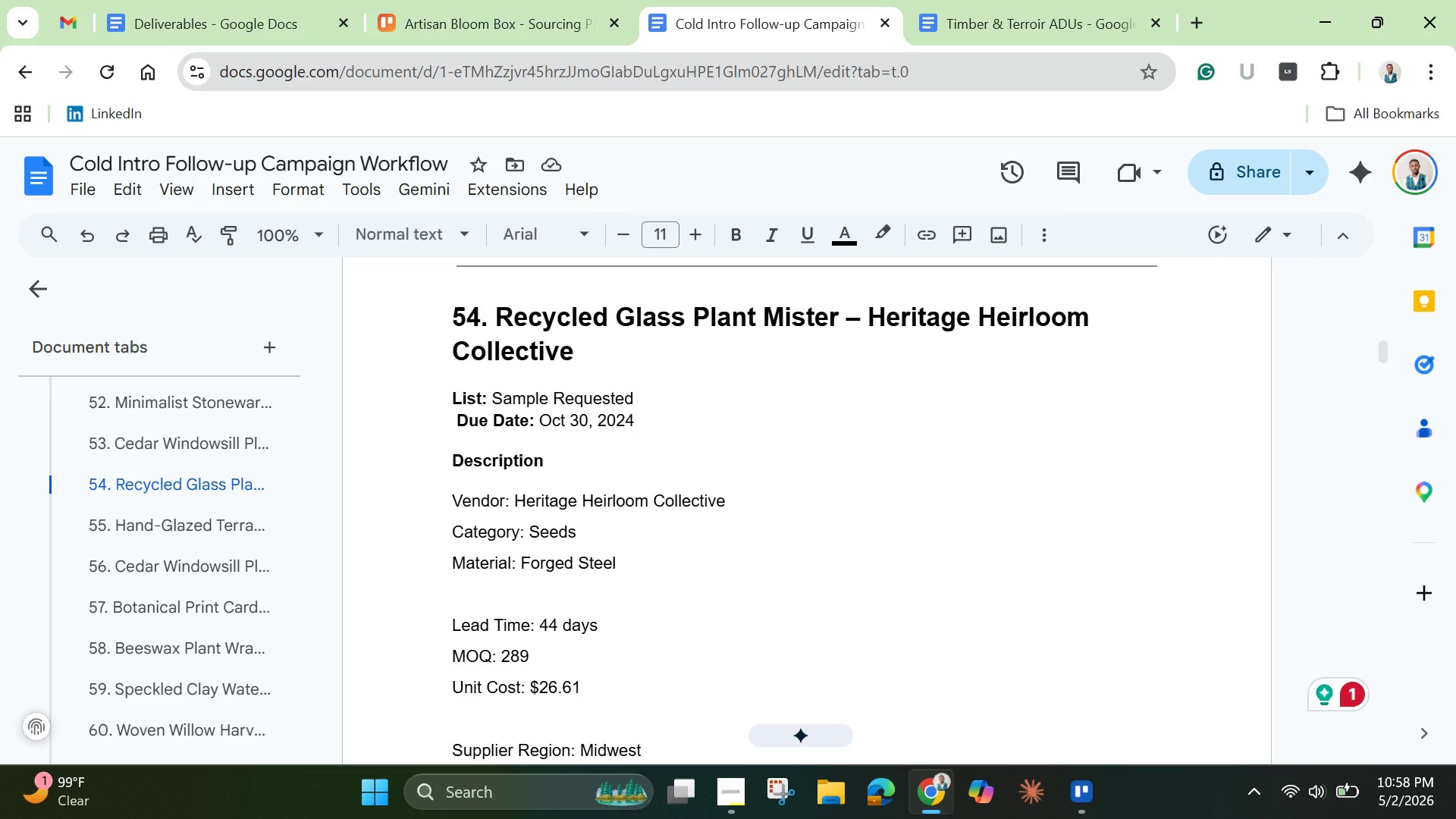 
left_click_drag(start_coordinate=[497, 316], to_coordinate=[573, 350])
 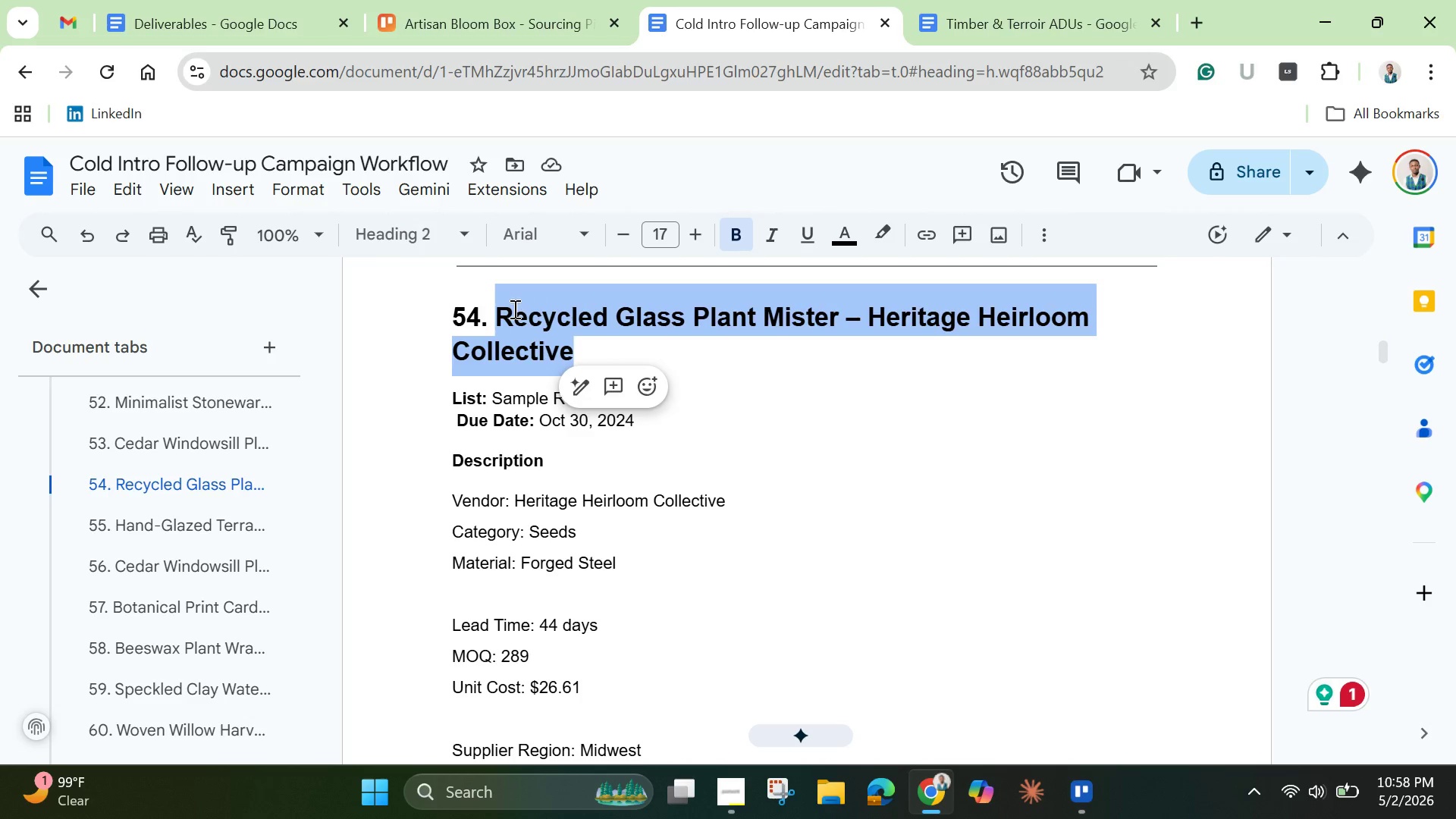 
right_click([513, 309])
 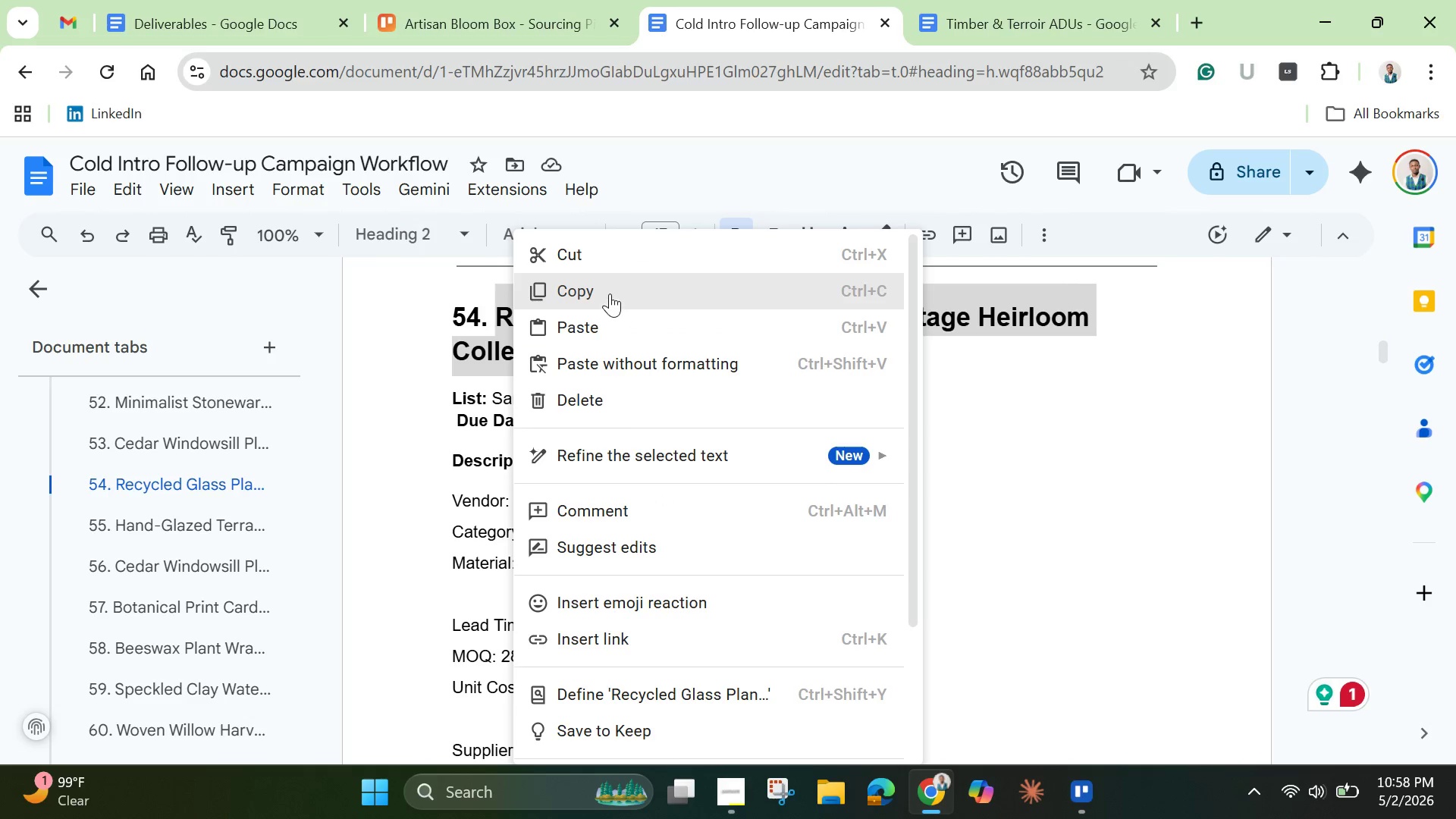 
left_click([606, 290])
 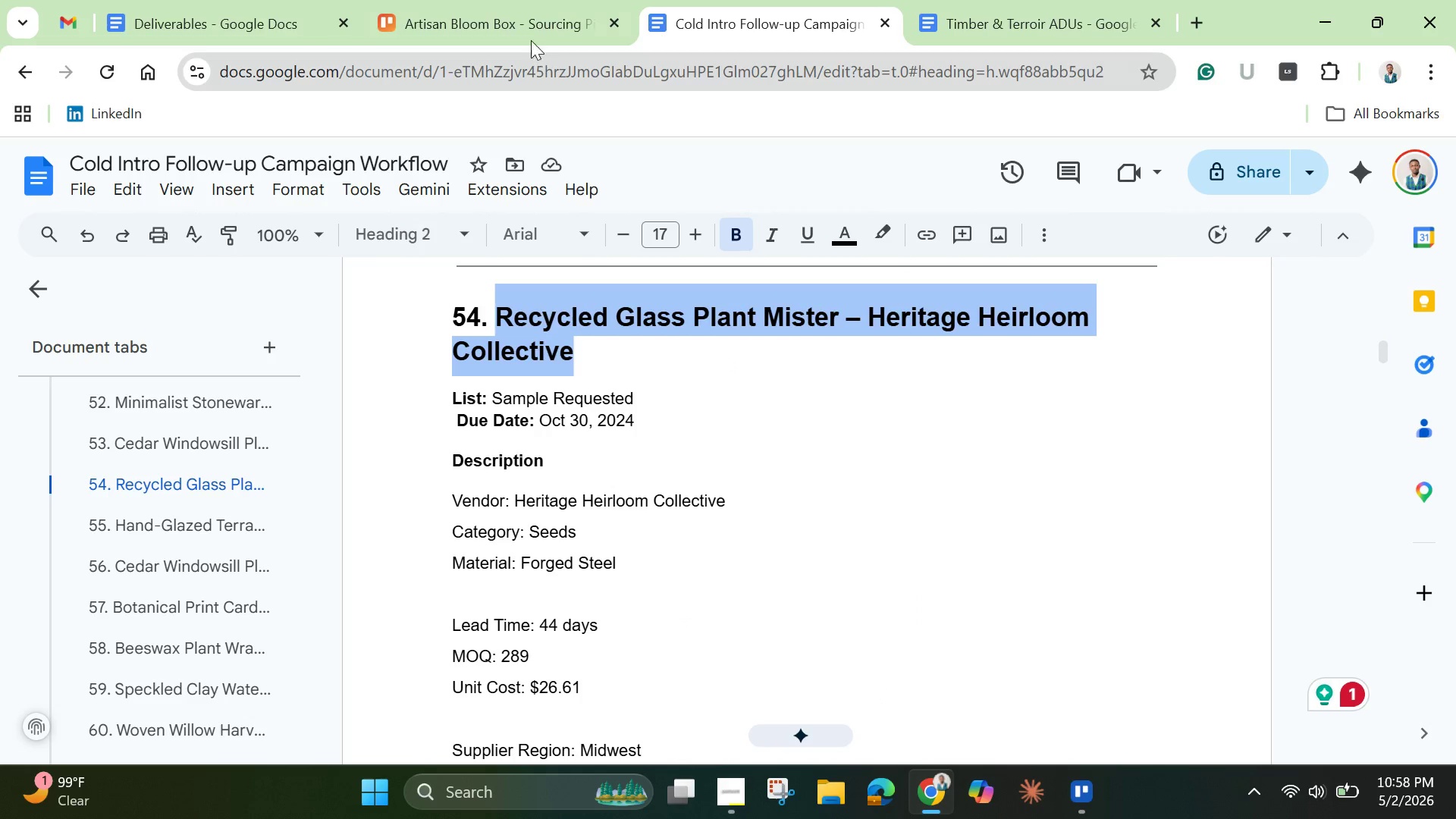 
left_click([525, 28])
 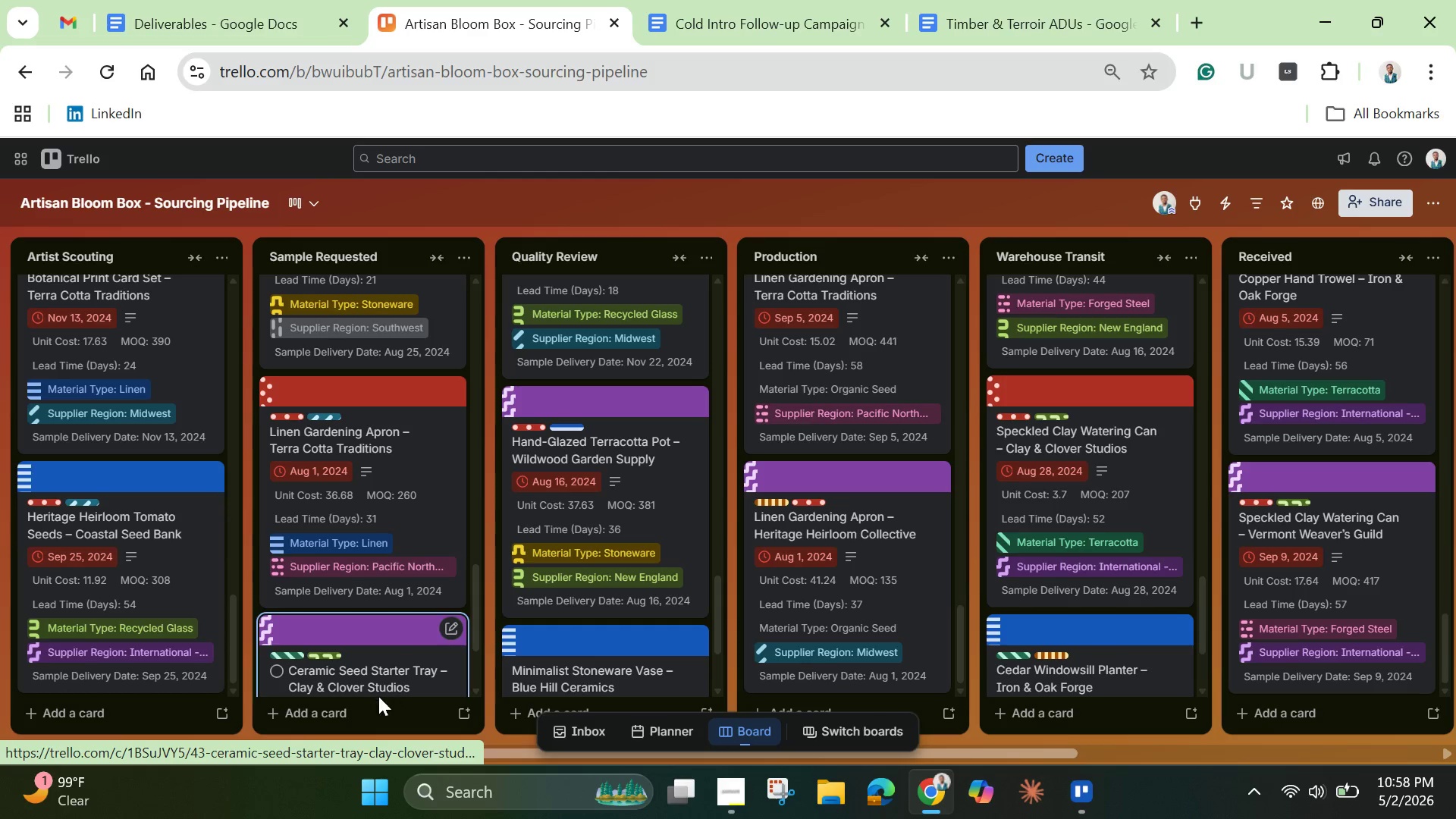 
wait(5.75)
 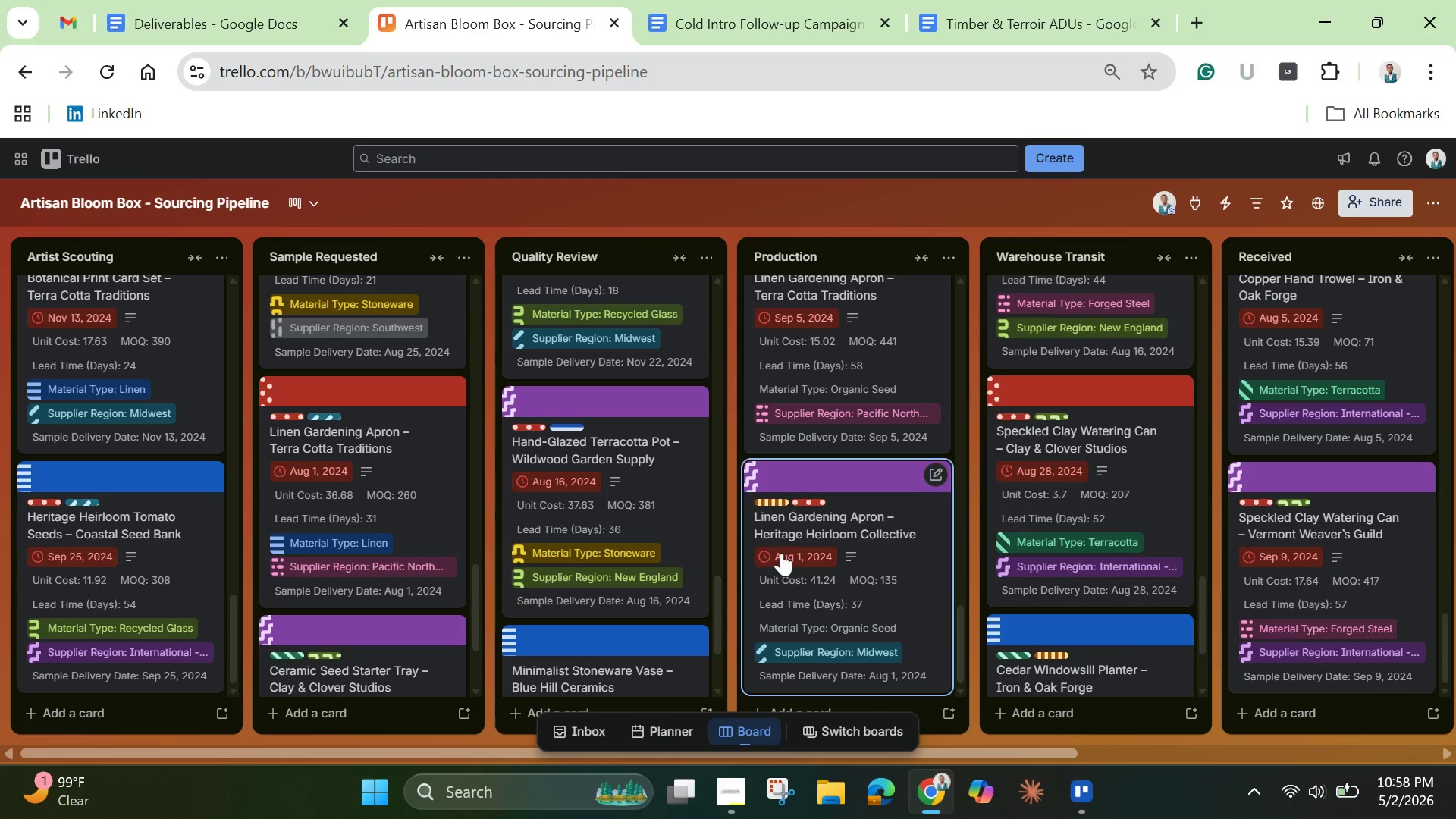 
left_click([344, 718])
 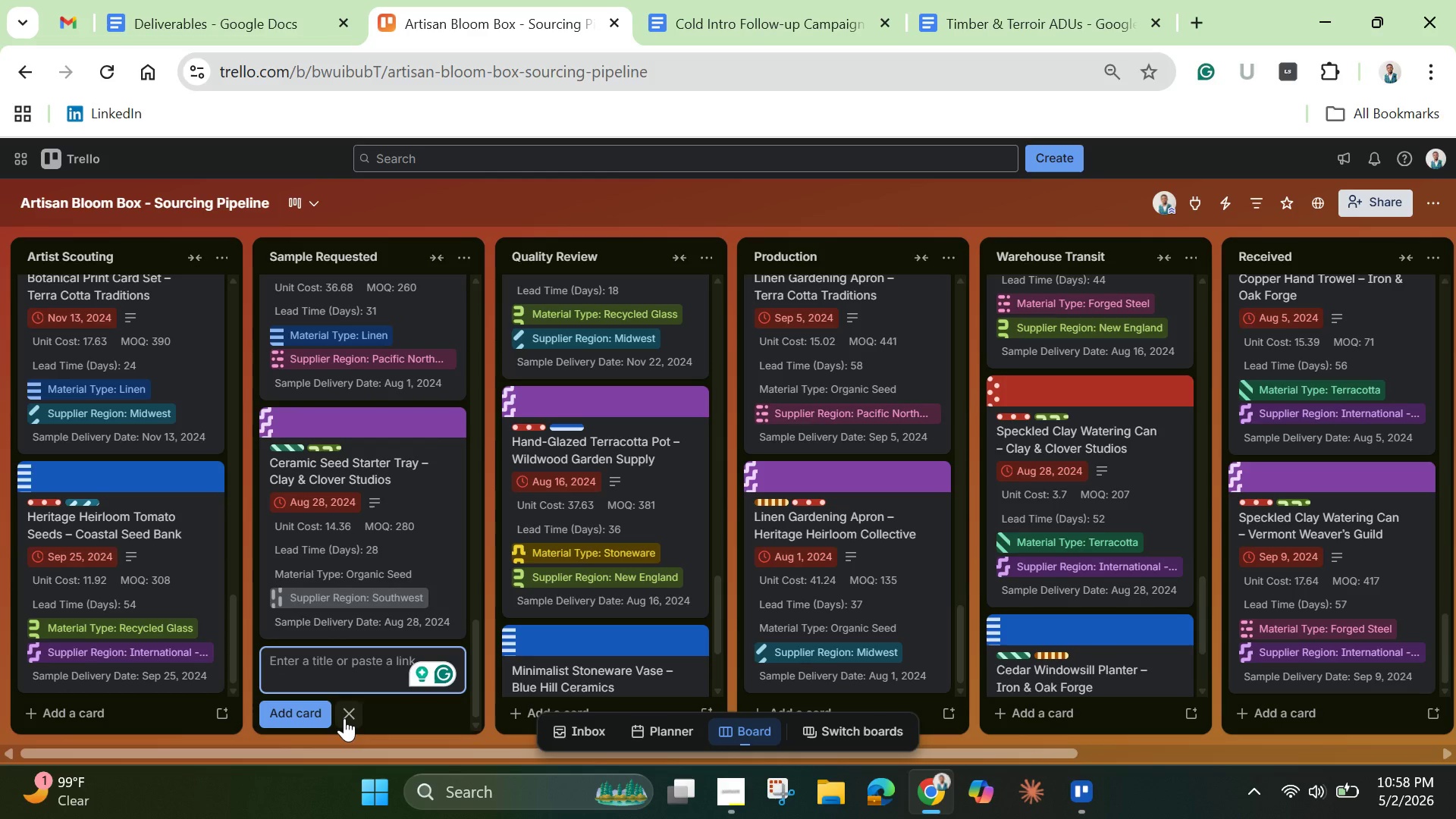 
wait(8.23)
 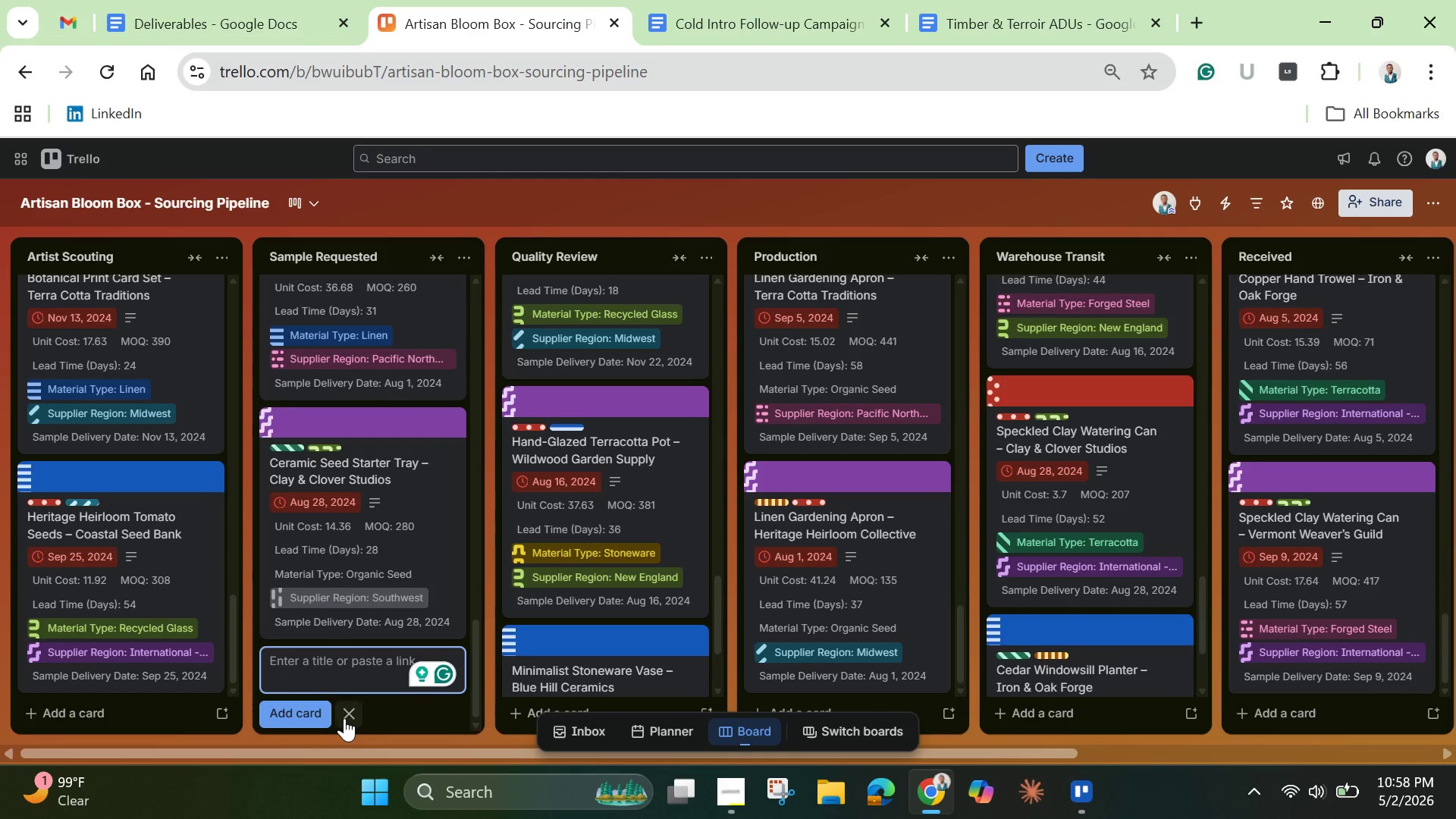 
right_click([321, 669])
 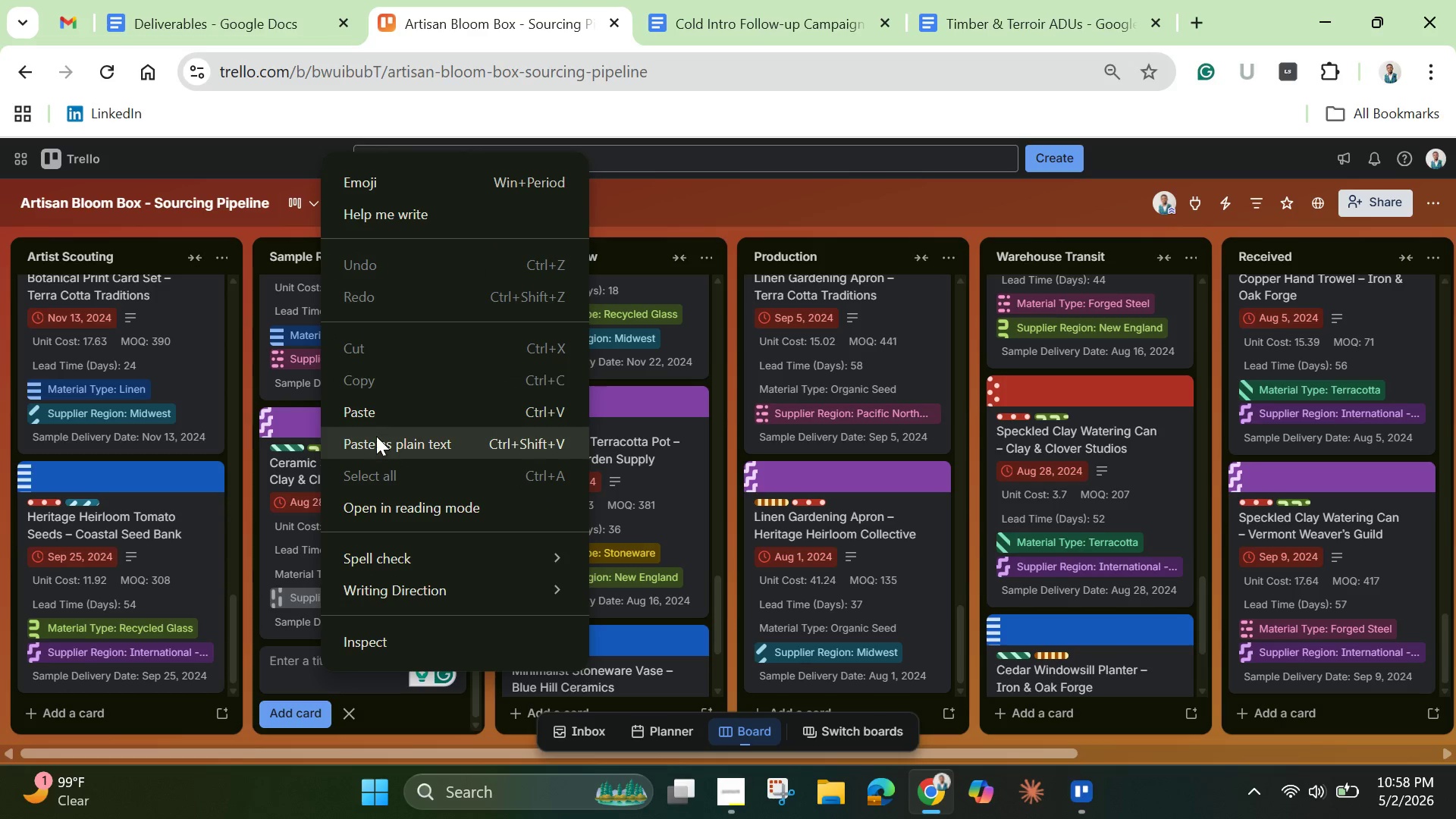 
left_click([378, 420])
 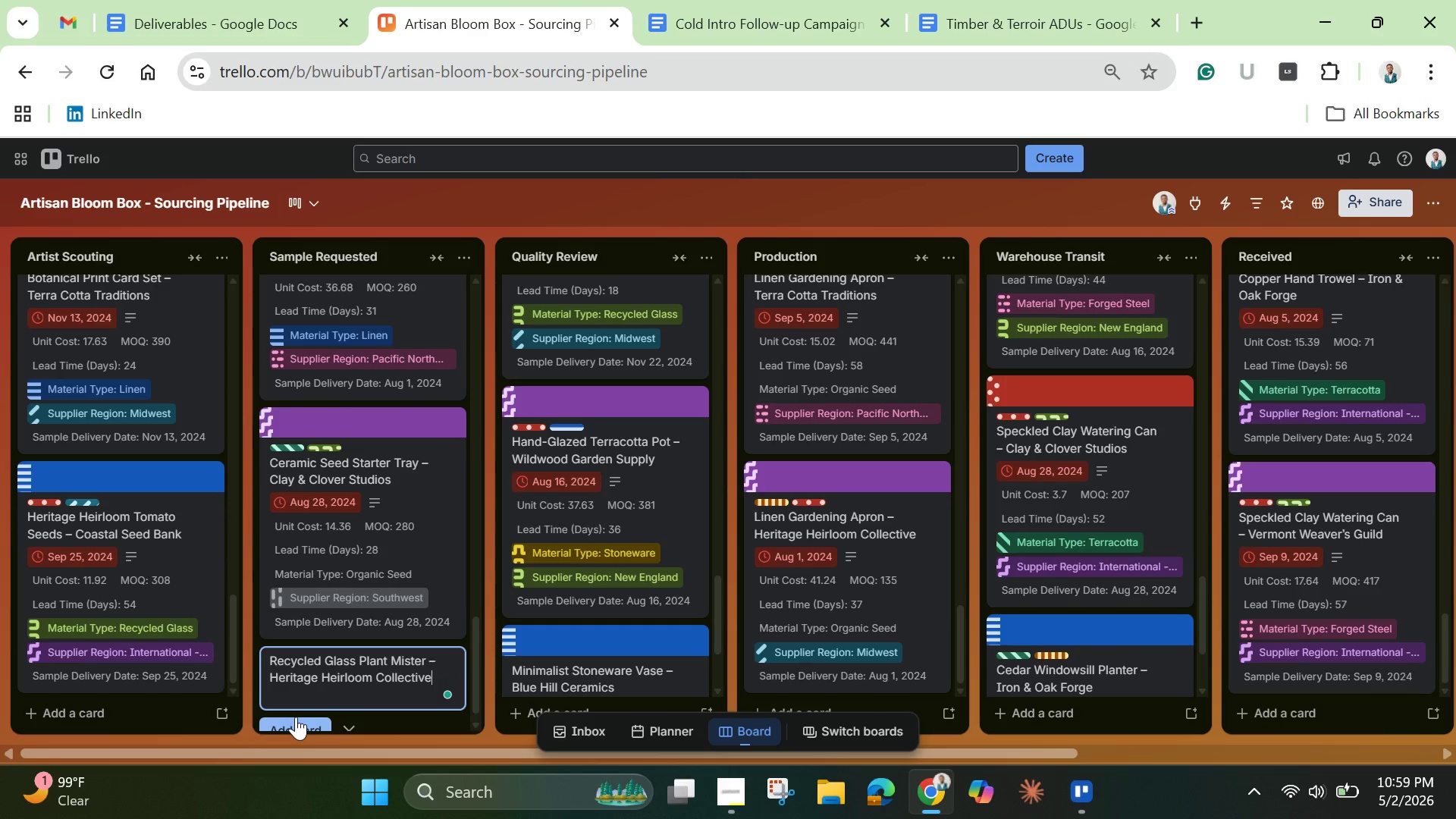 
key(Enter)
 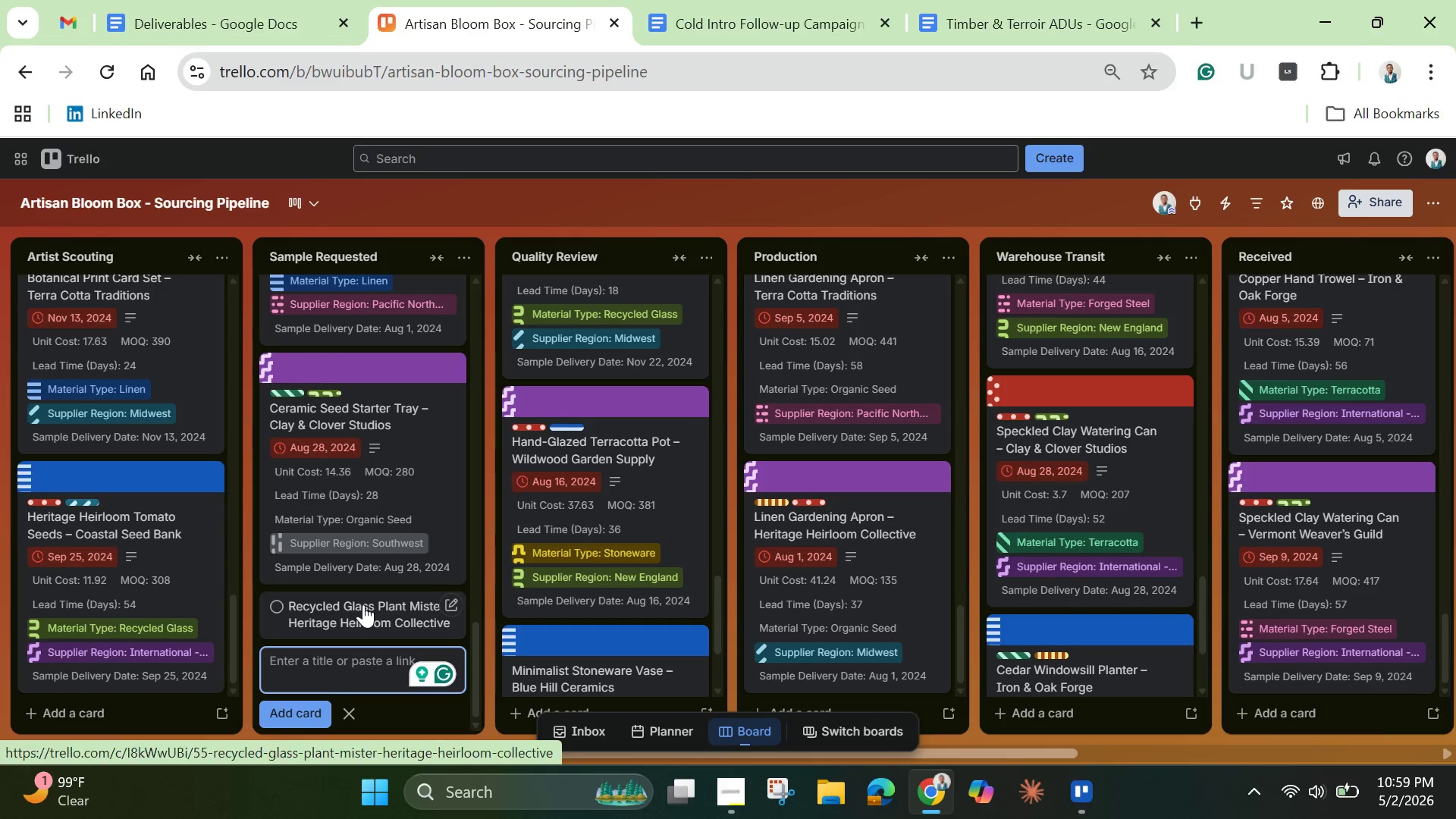 
wait(9.22)
 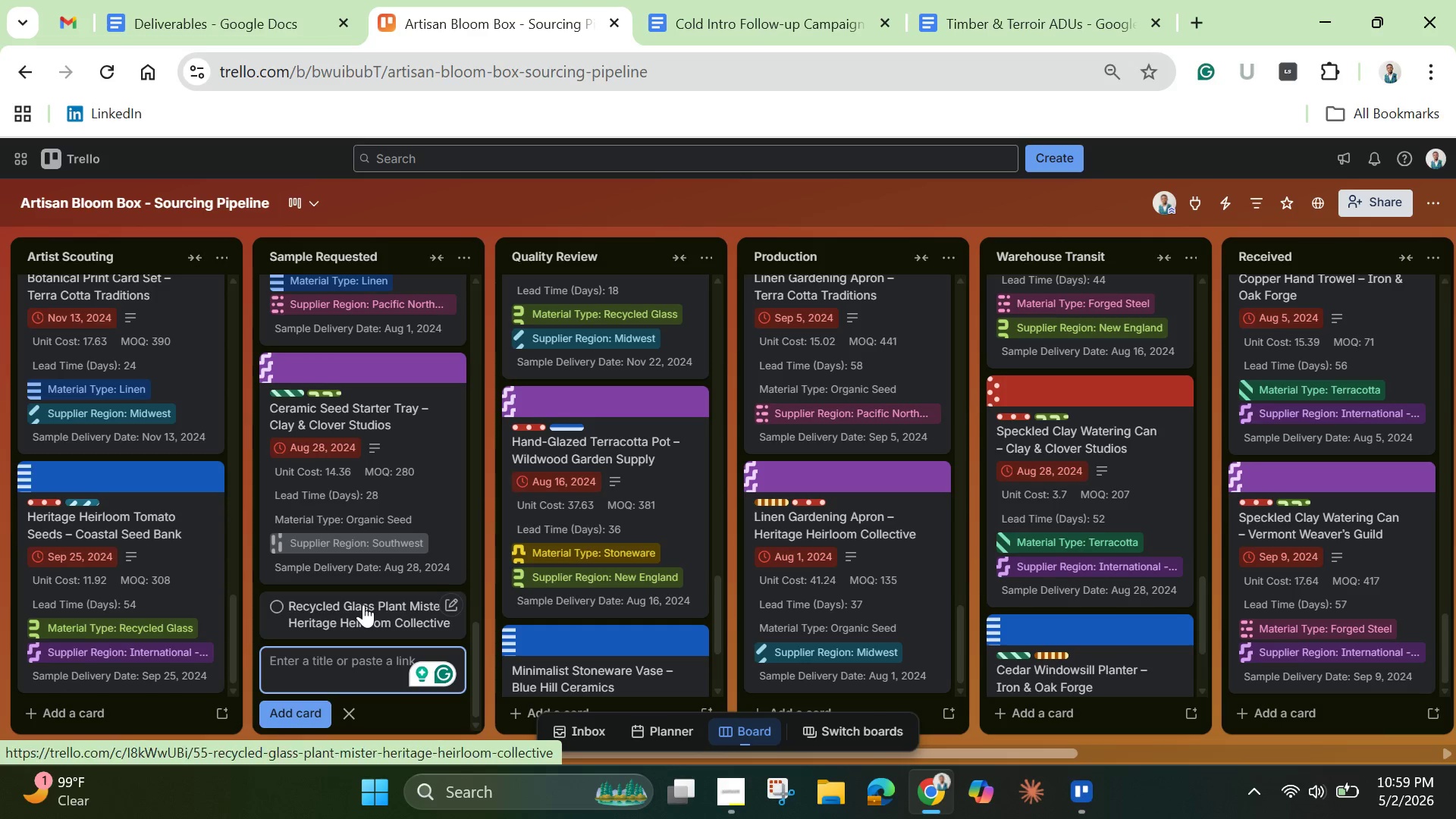 
left_click([363, 604])
 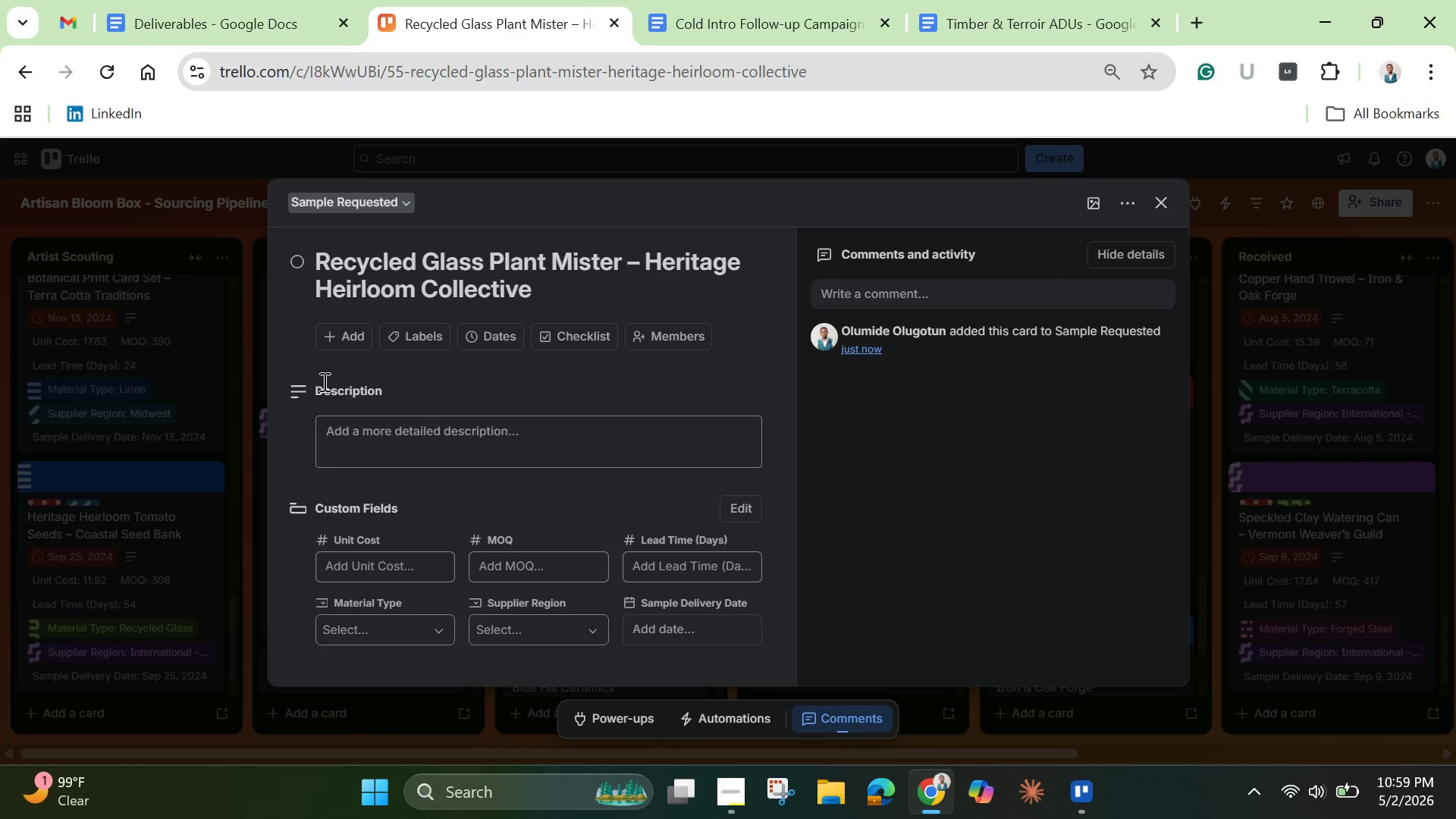 
wait(5.86)
 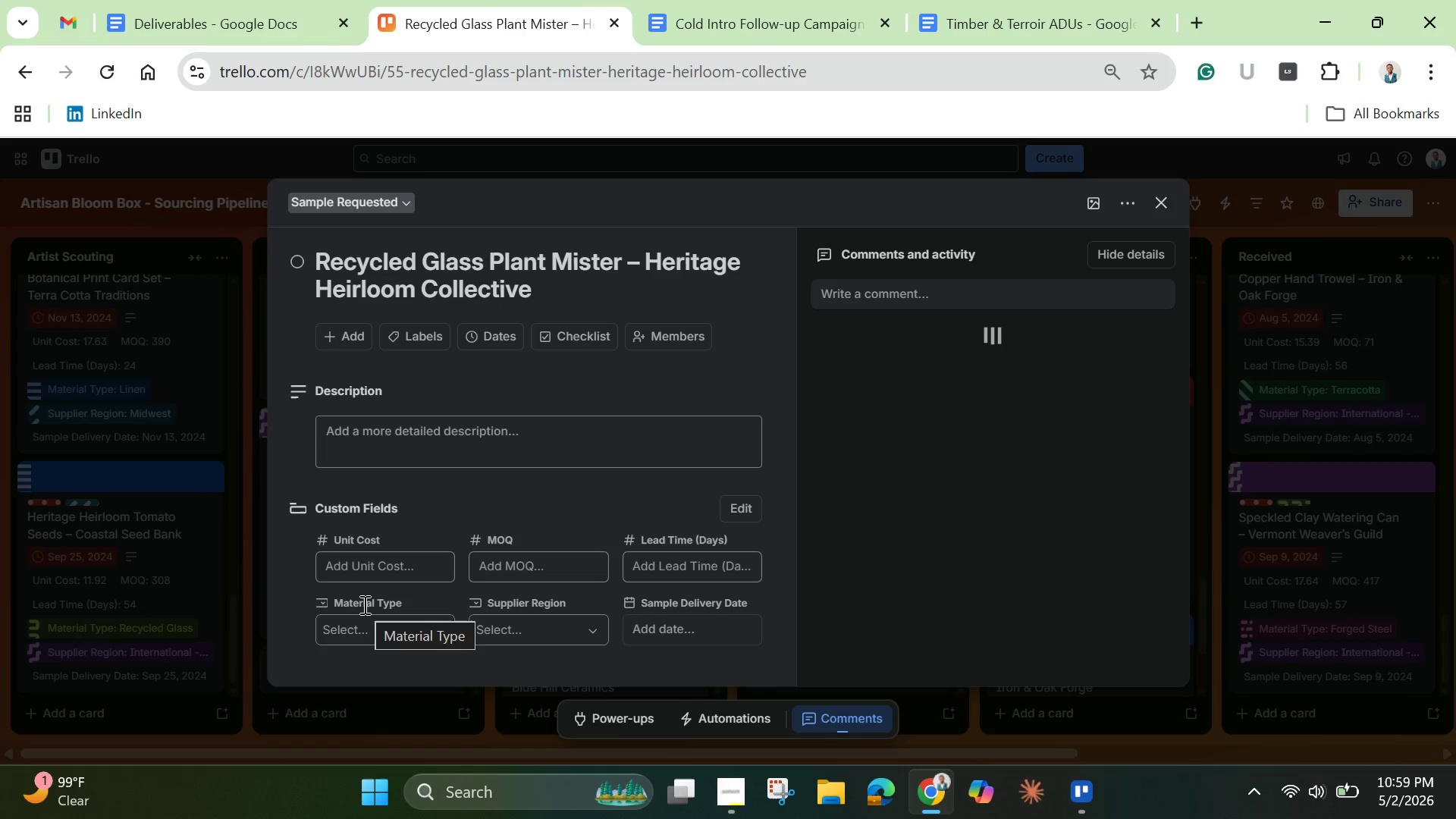 
left_click([488, 329])
 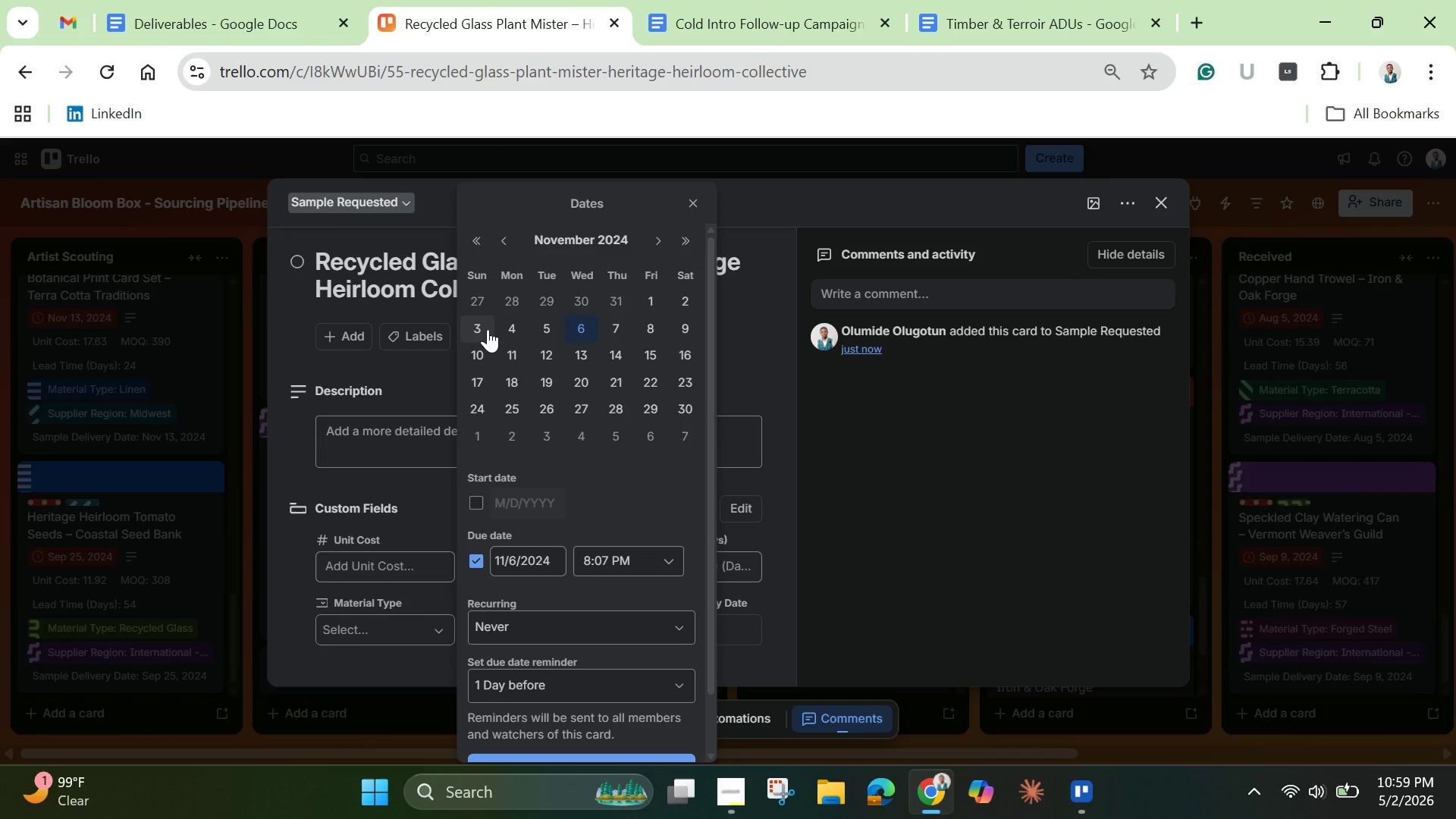 
wait(20.39)
 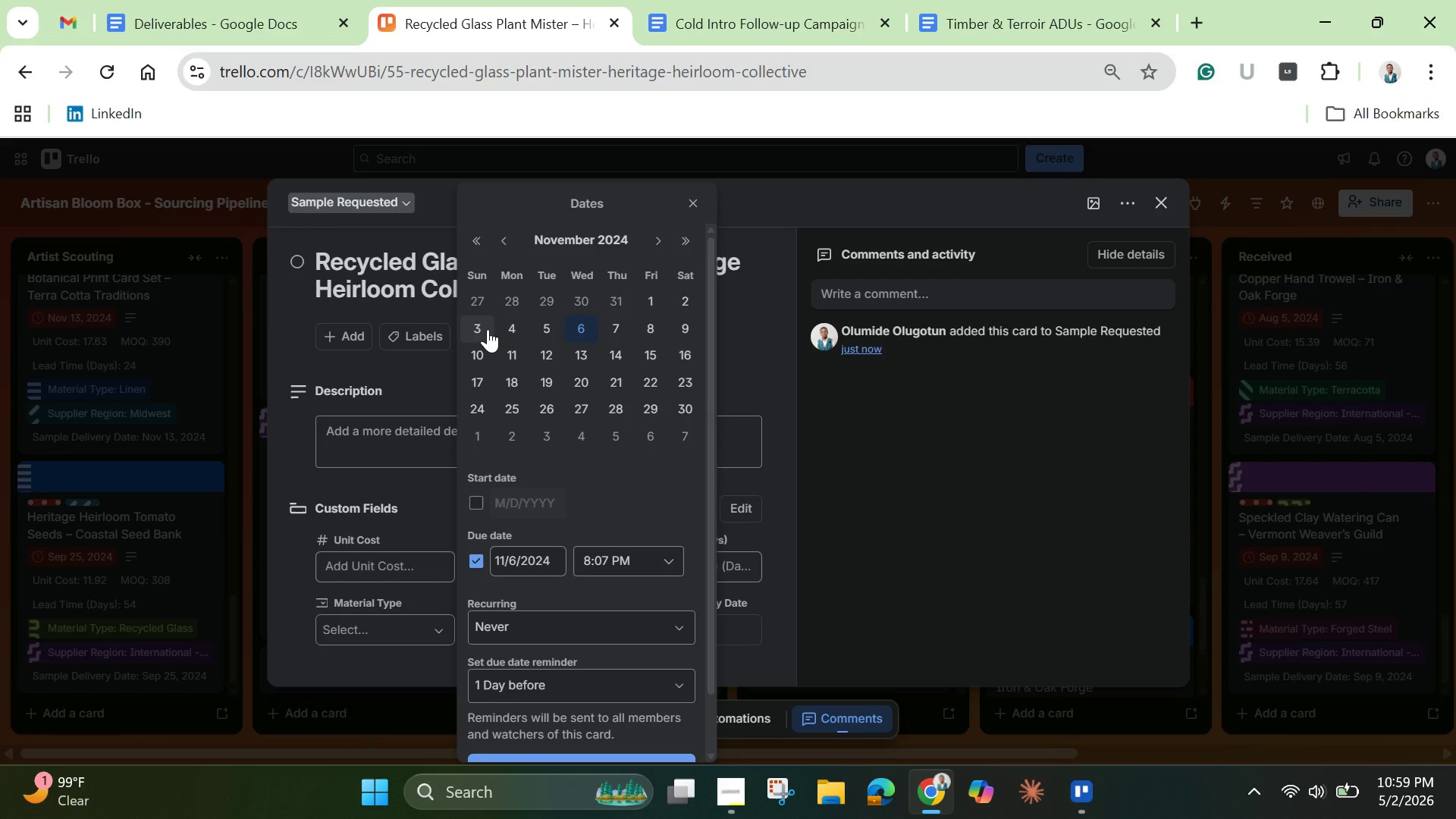 
left_click([499, 240])
 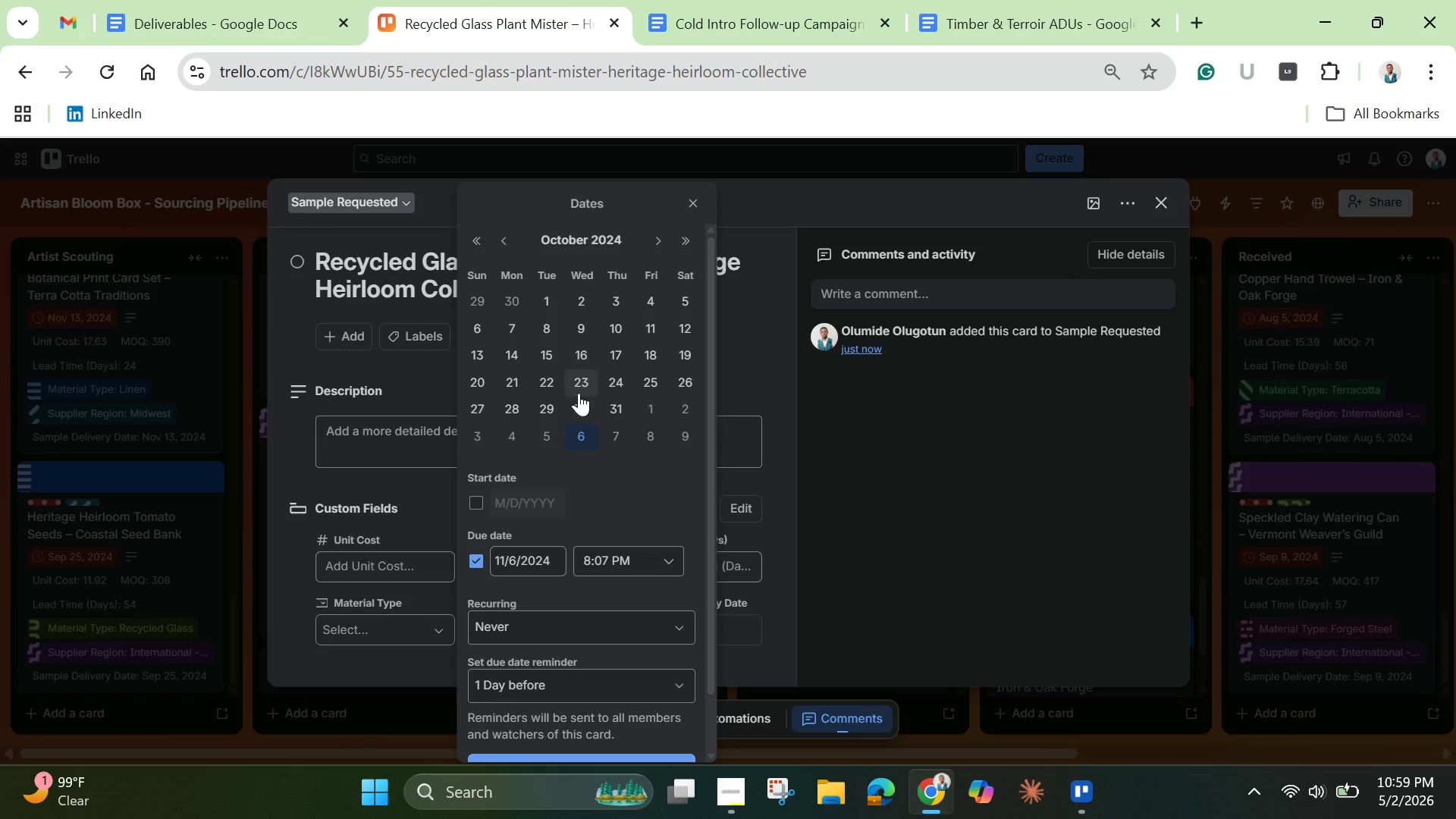 
left_click([579, 402])
 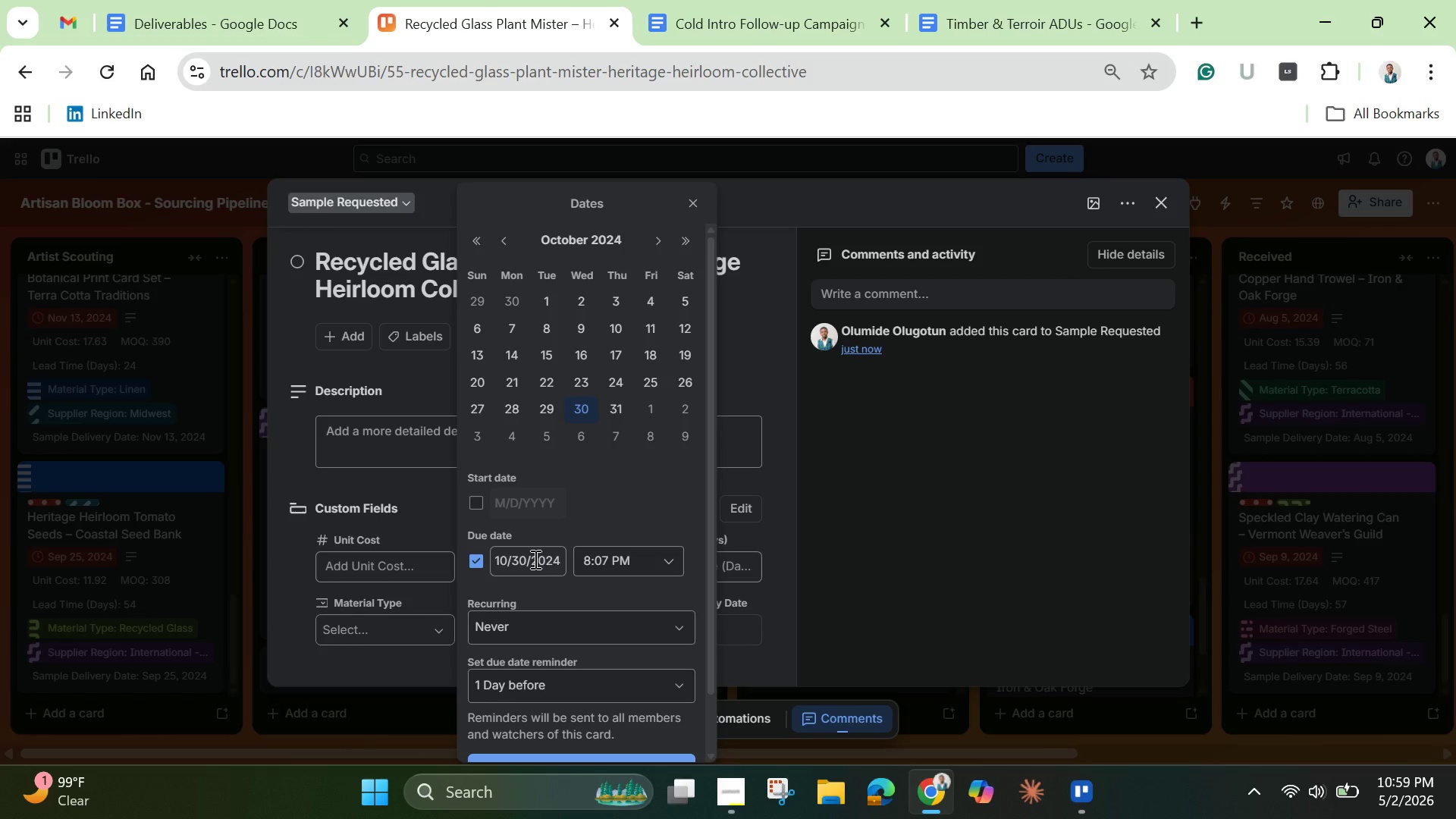 
double_click([534, 559])
 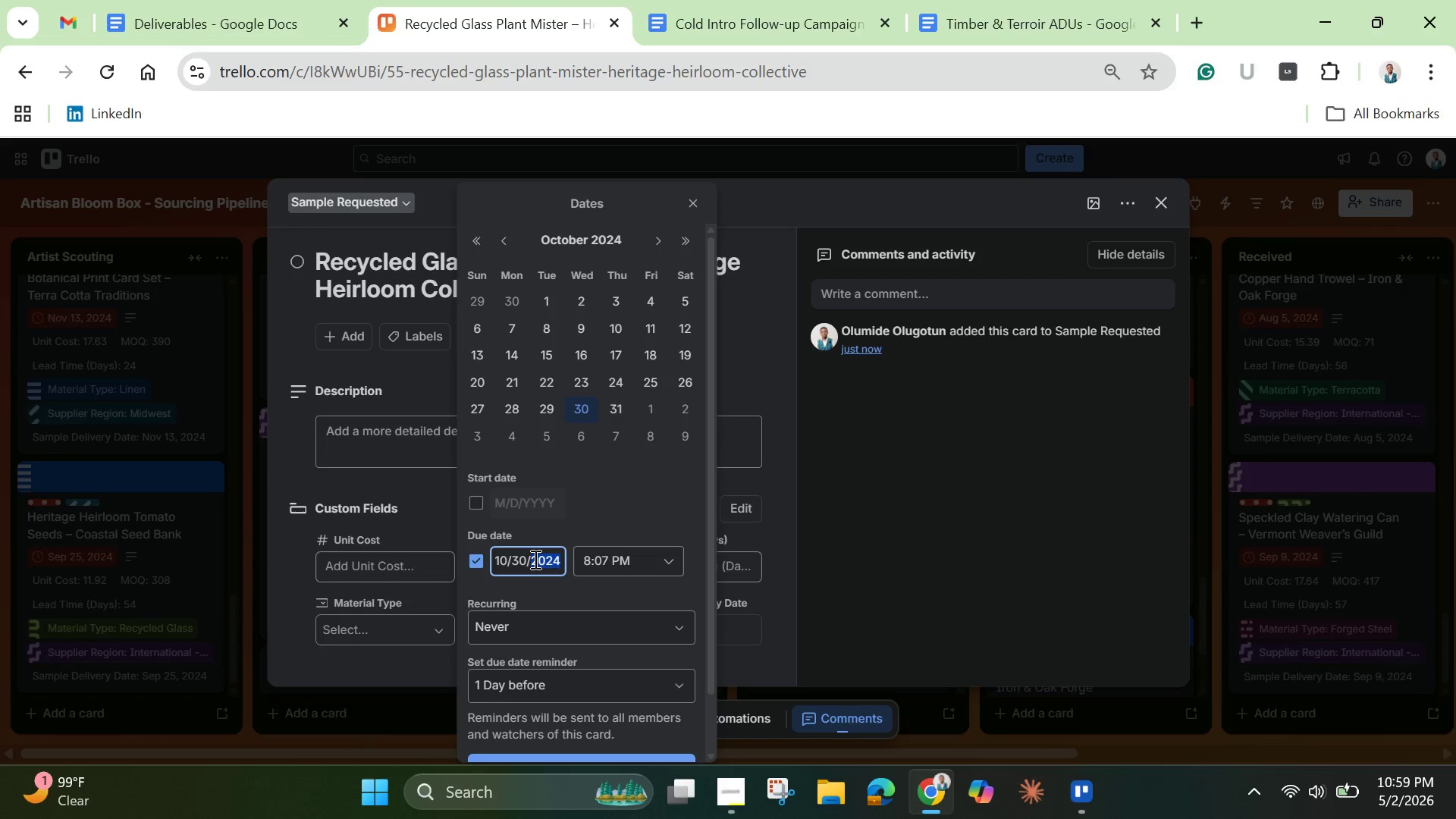 
triple_click([534, 559])
 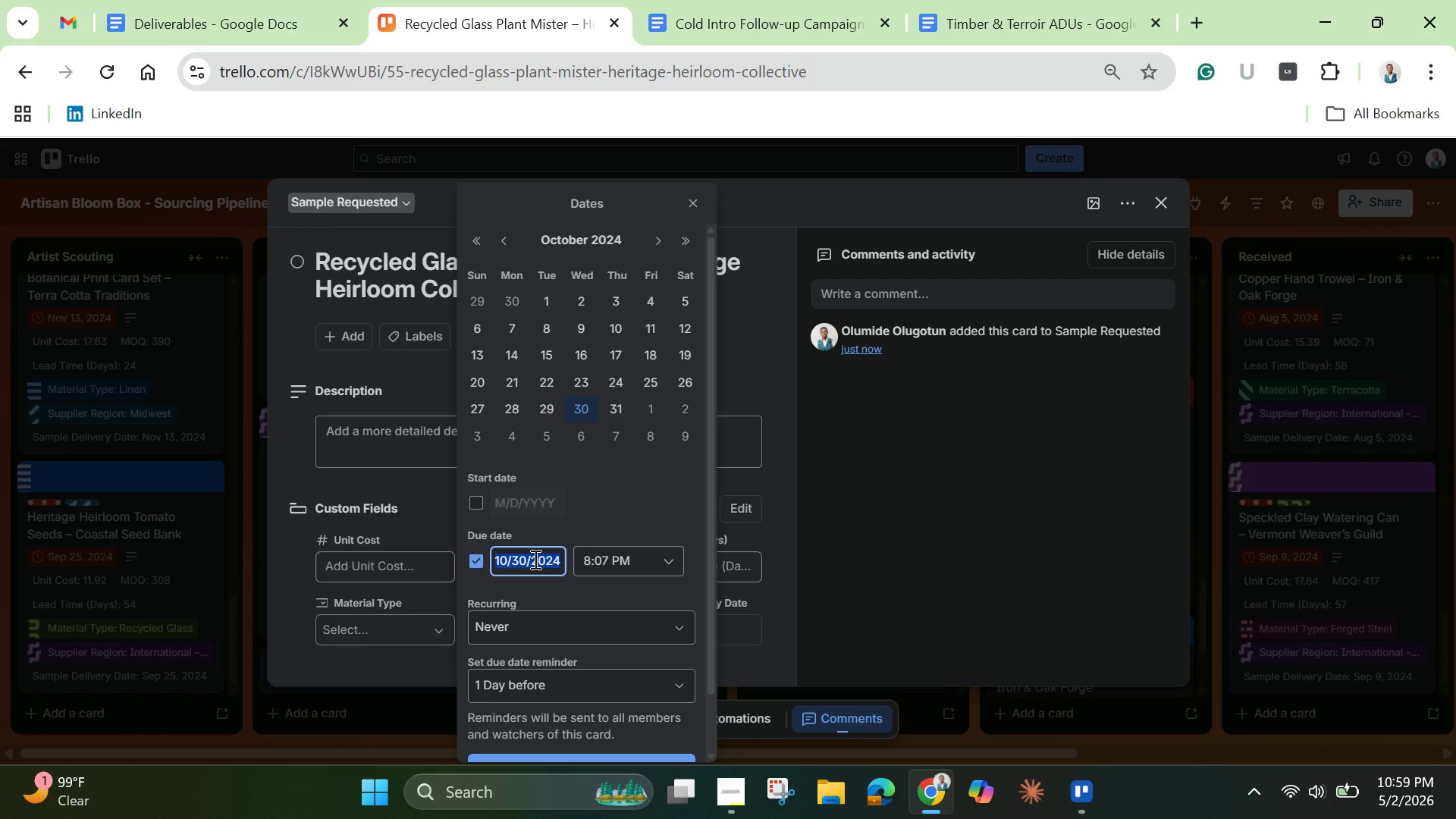 
key(Control+C)
 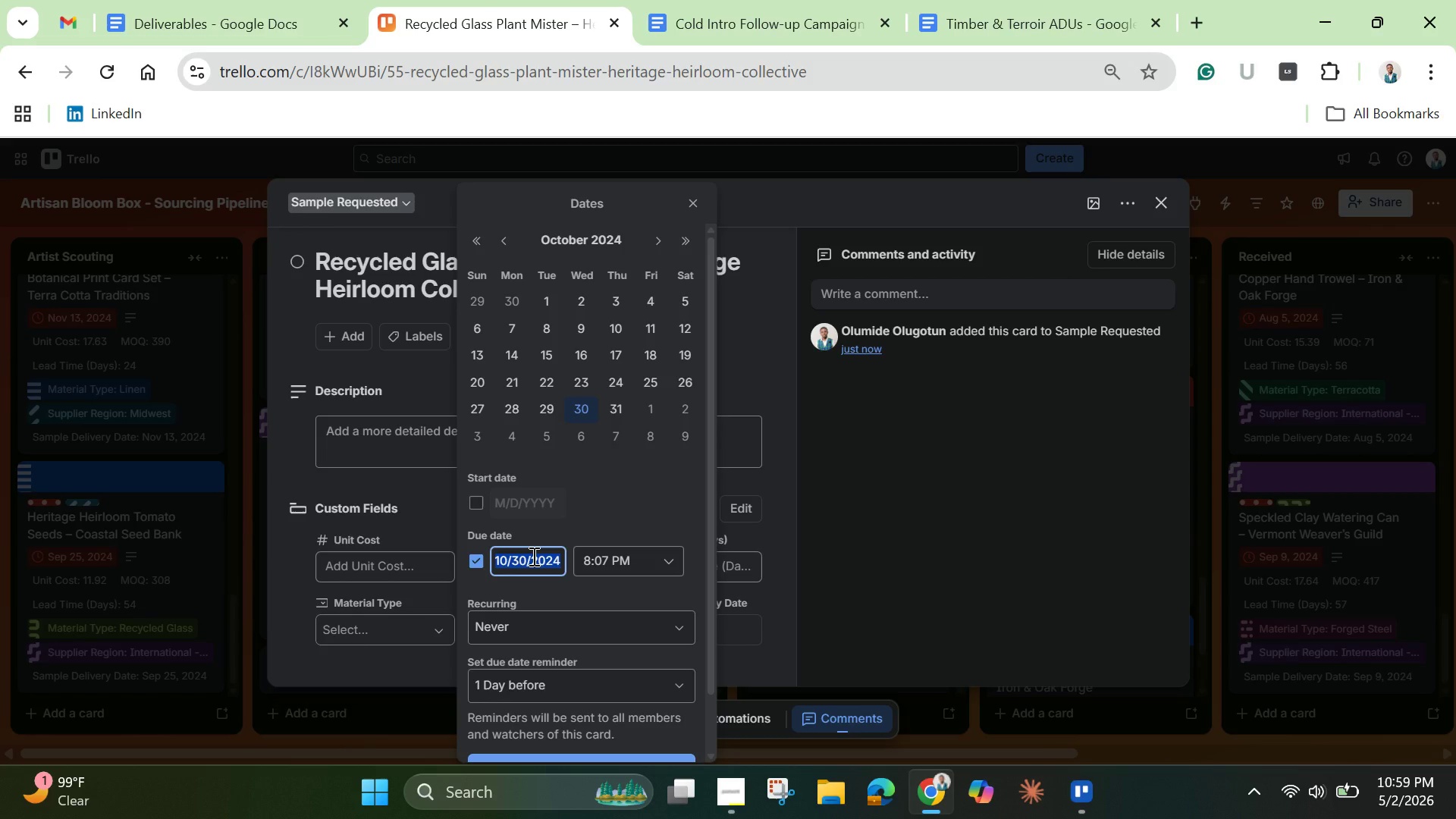 
wait(8.75)
 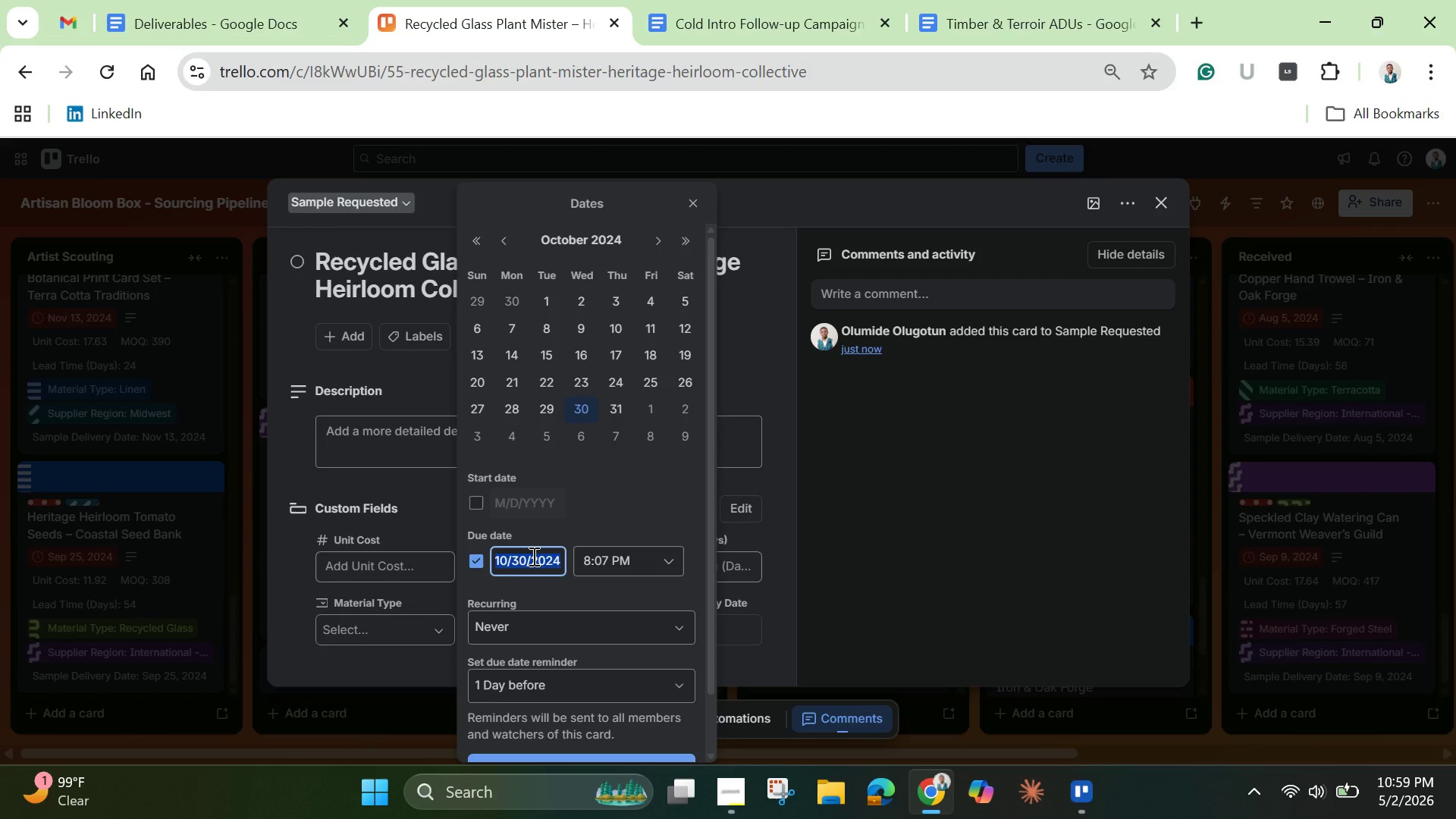 
scroll: coordinate [617, 636], scroll_direction: down, amount: 1.0
 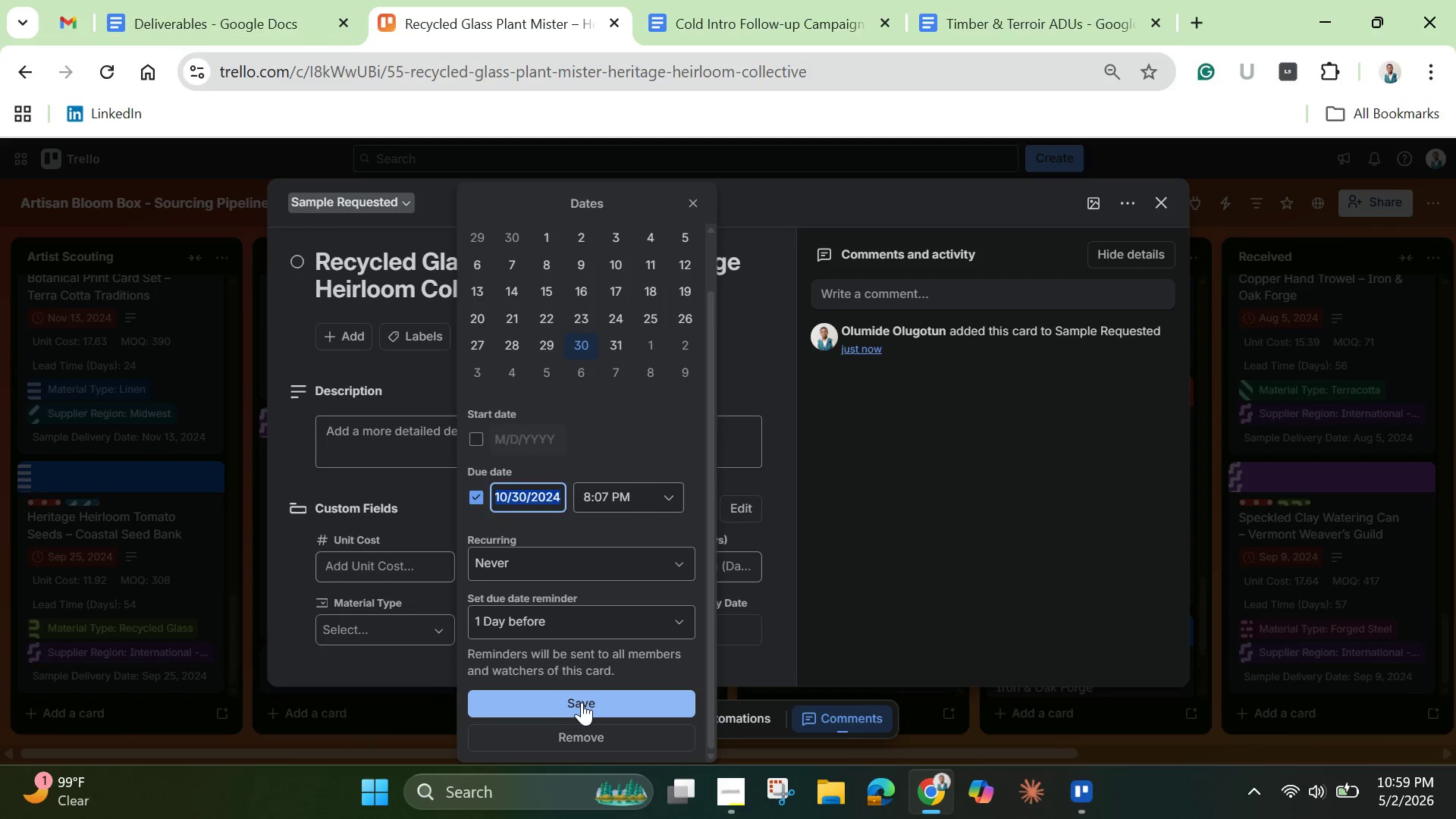 
left_click([582, 702])
 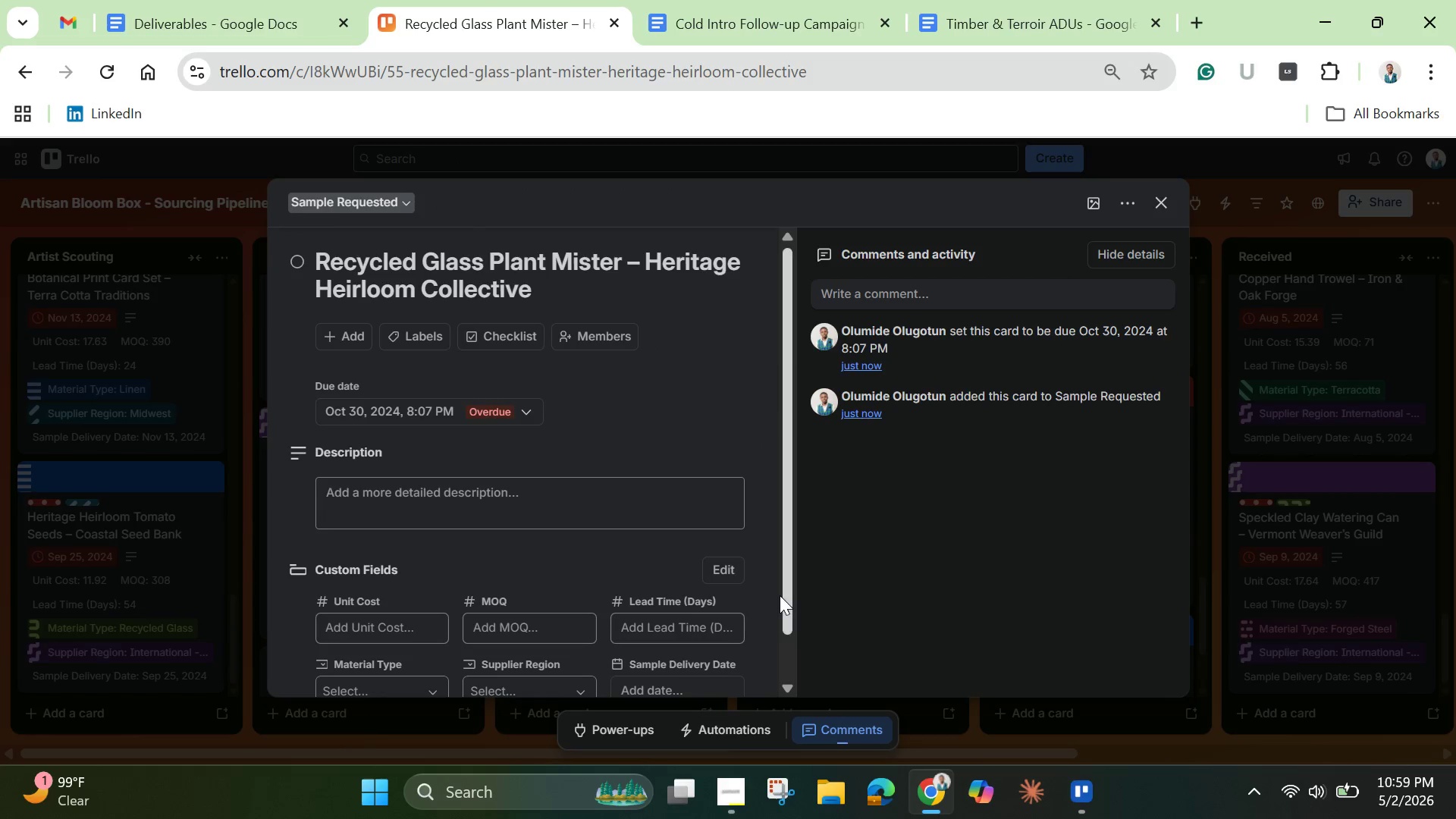 
left_click_drag(start_coordinate=[784, 592], to_coordinate=[799, 654])
 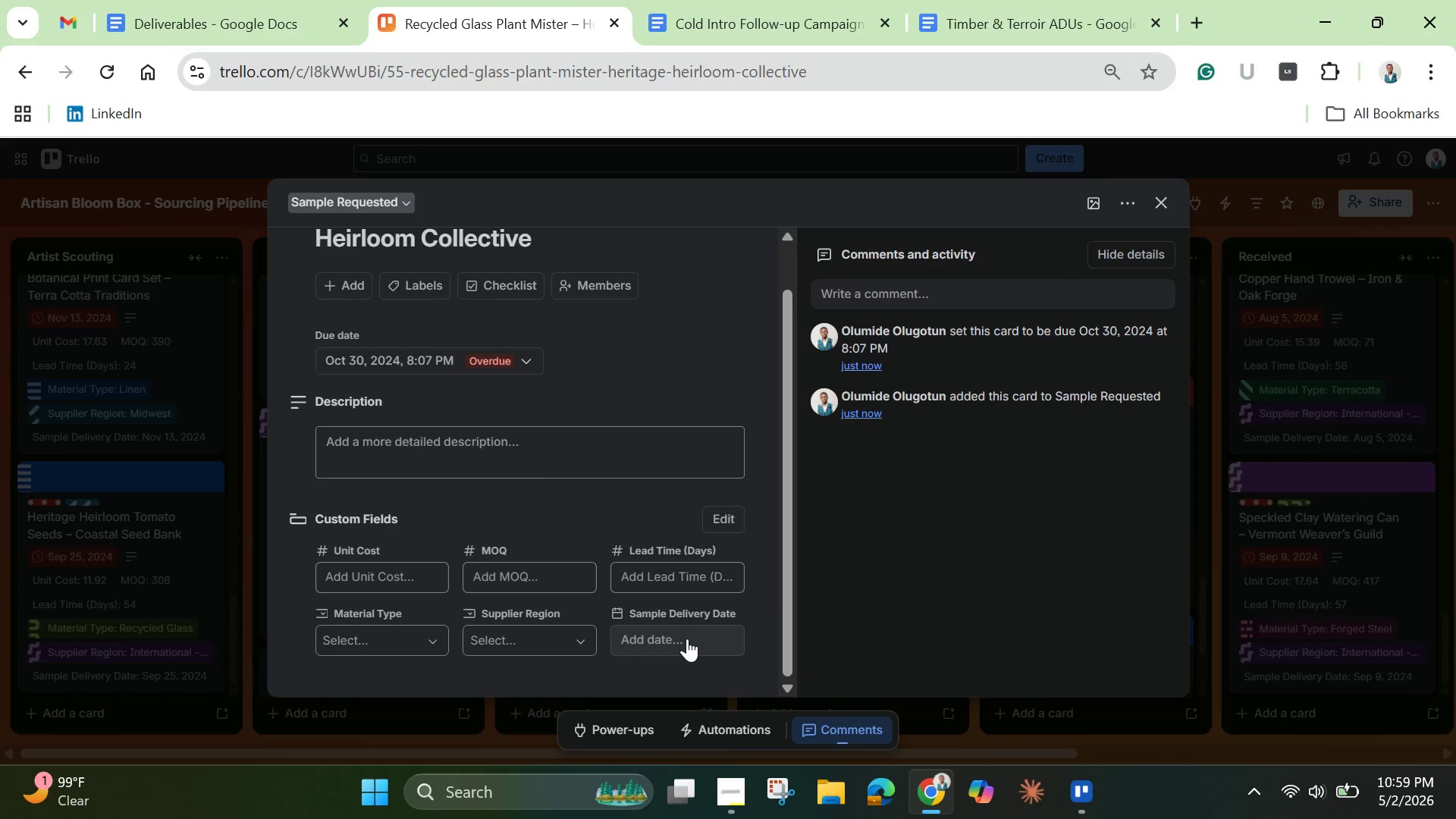 
left_click([686, 639])
 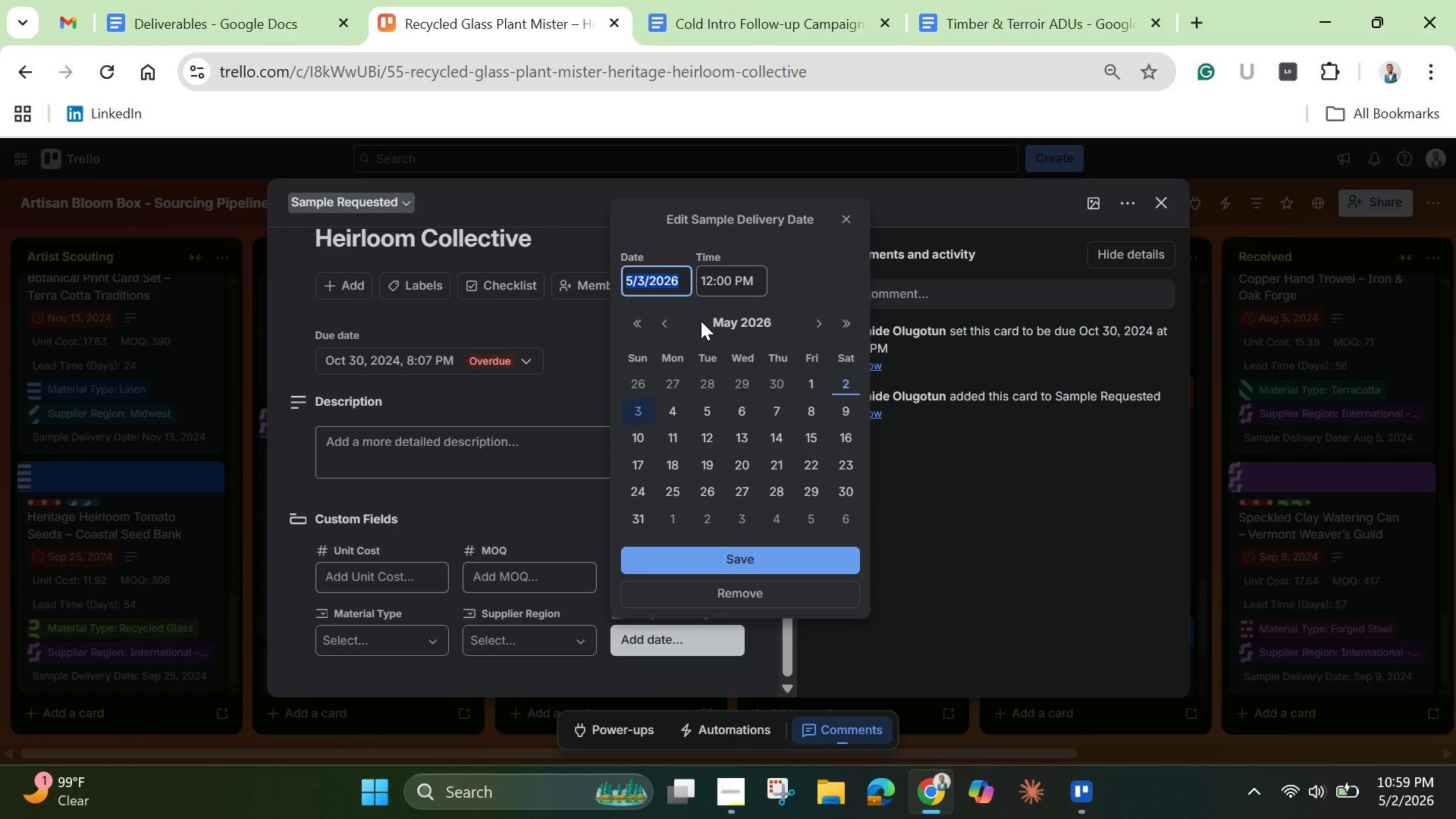 
key(Backspace)
 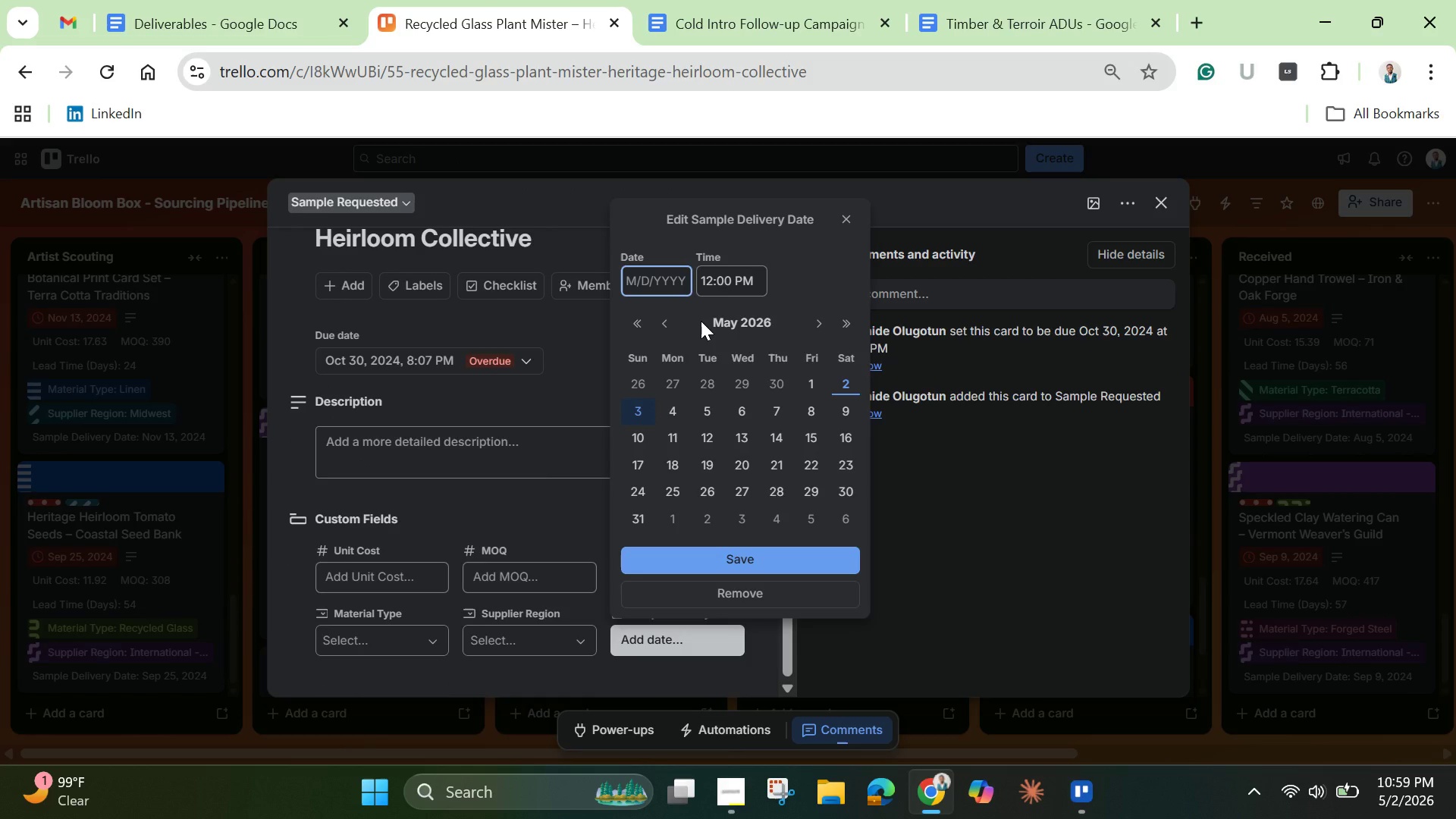 
key(Control+V)
 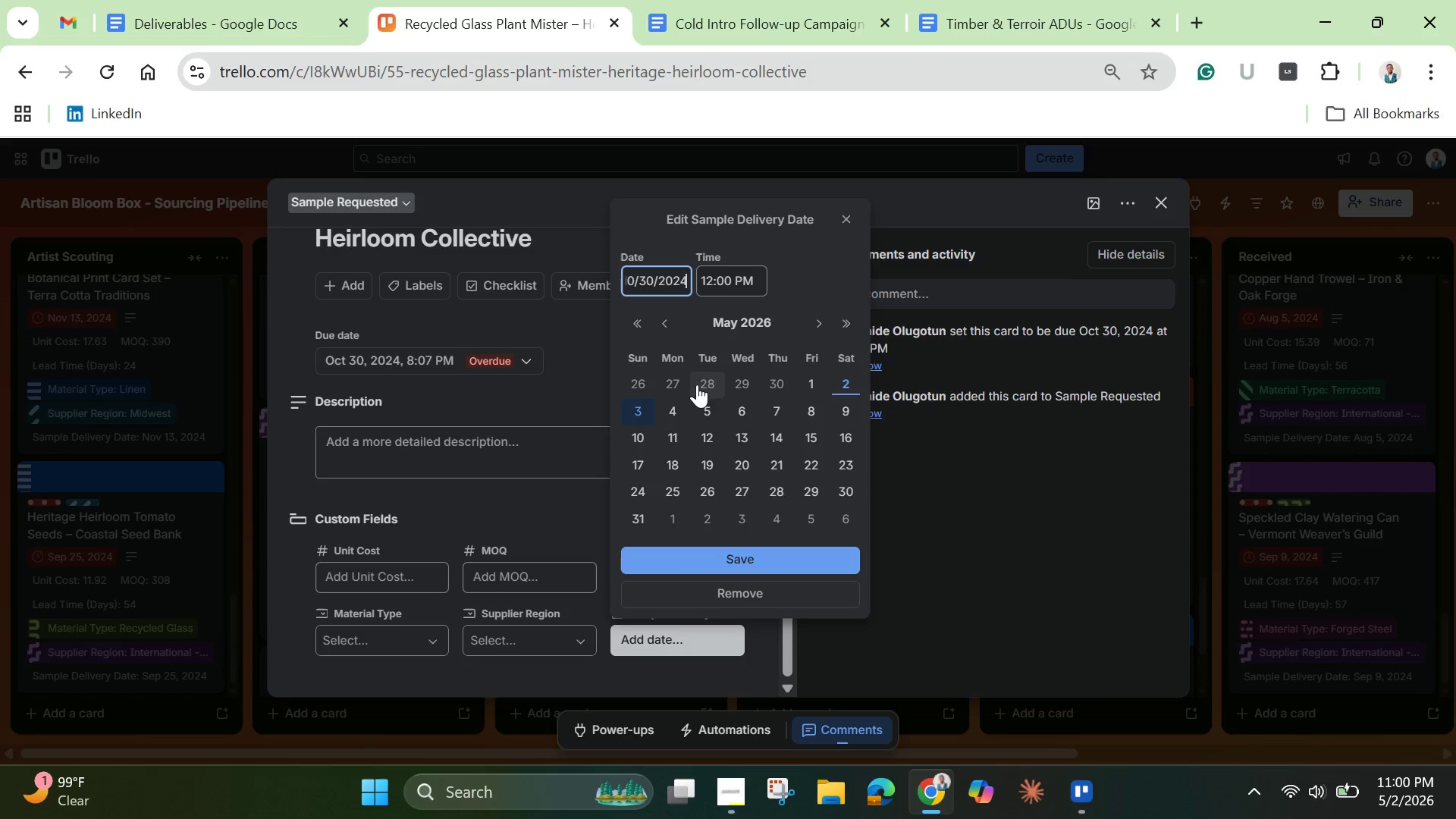 
wait(5.72)
 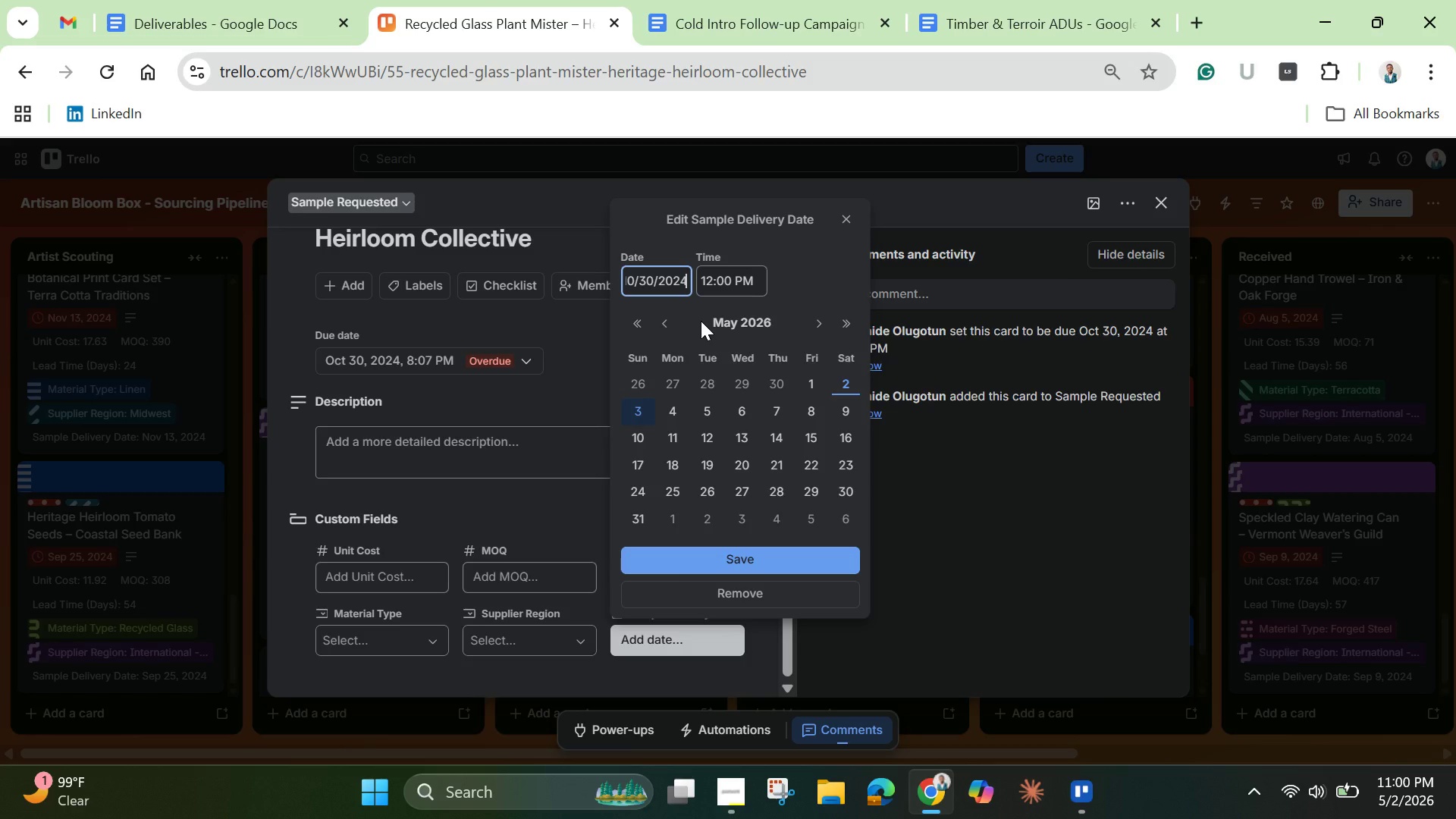 
left_click([661, 560])
 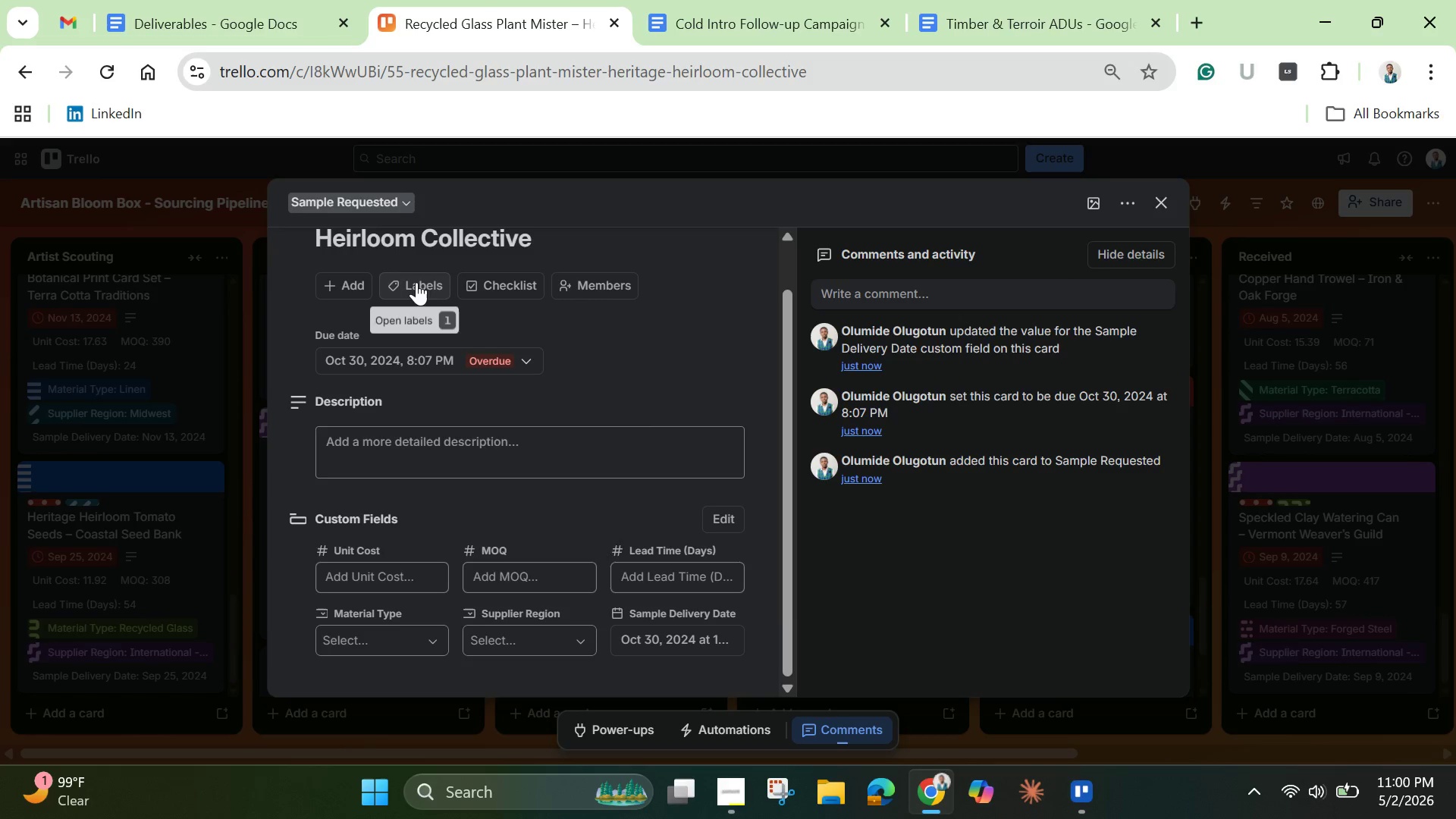 
left_click([416, 282])
 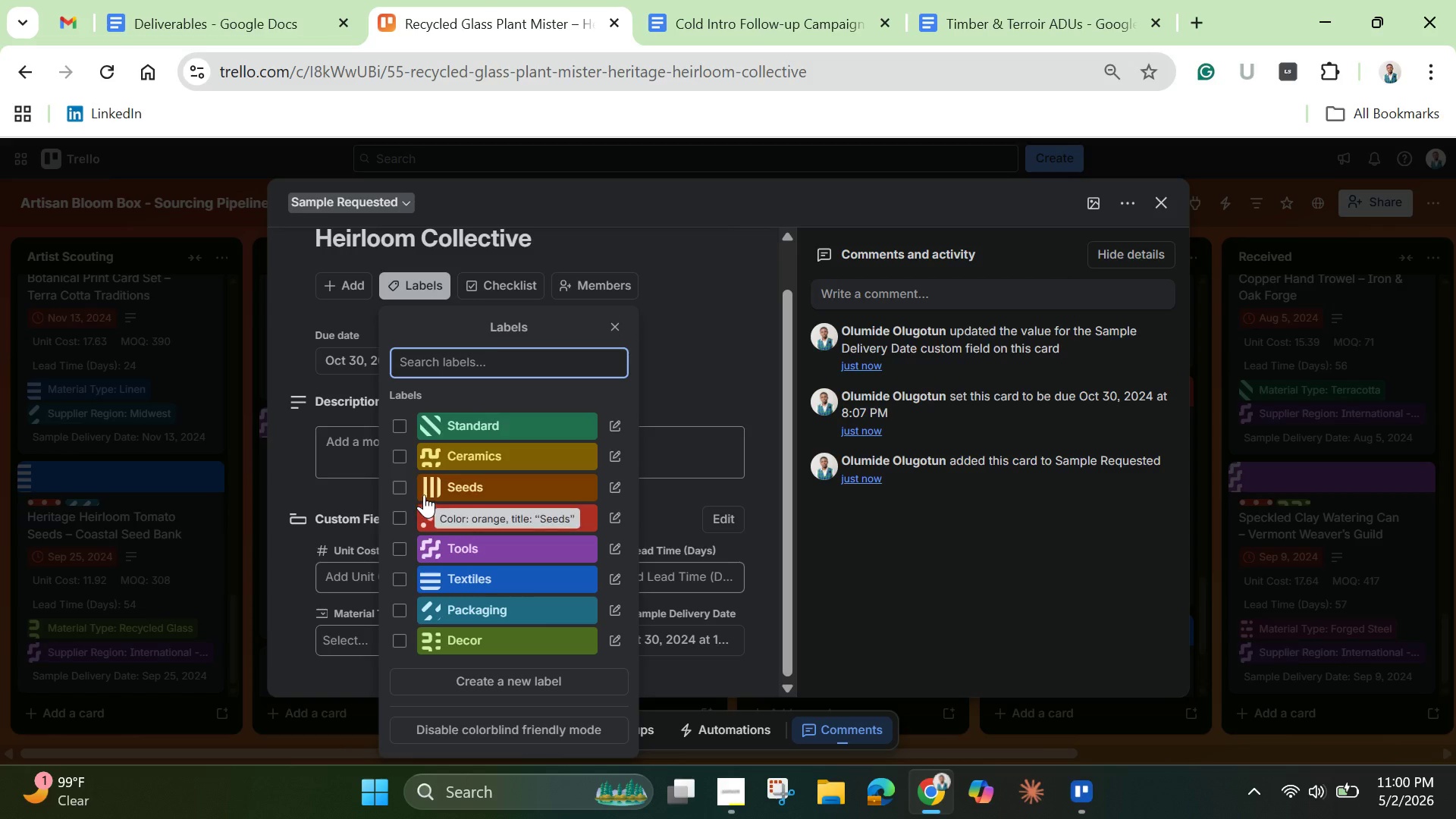 
left_click([403, 486])
 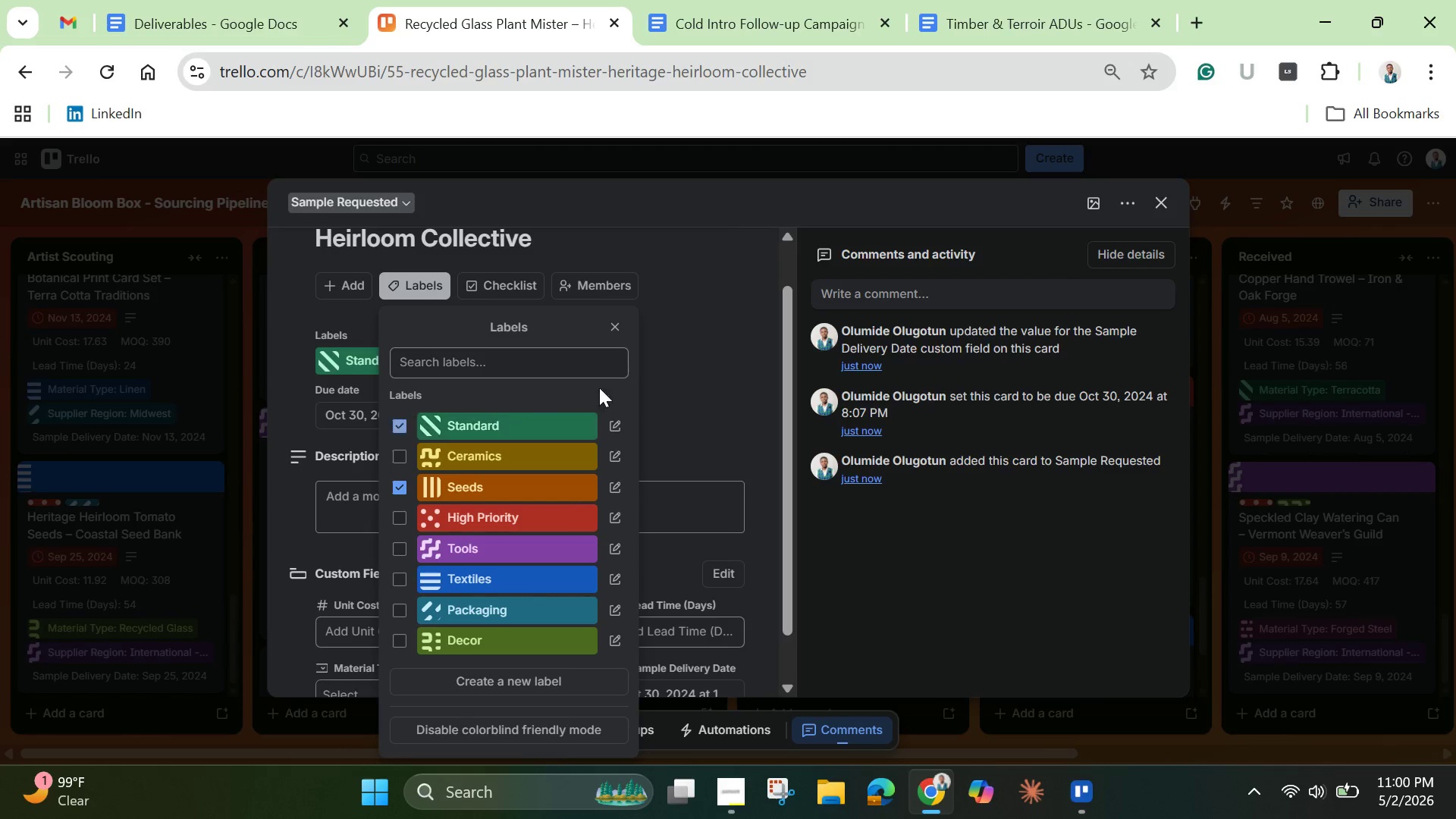 
left_click([720, 342])
 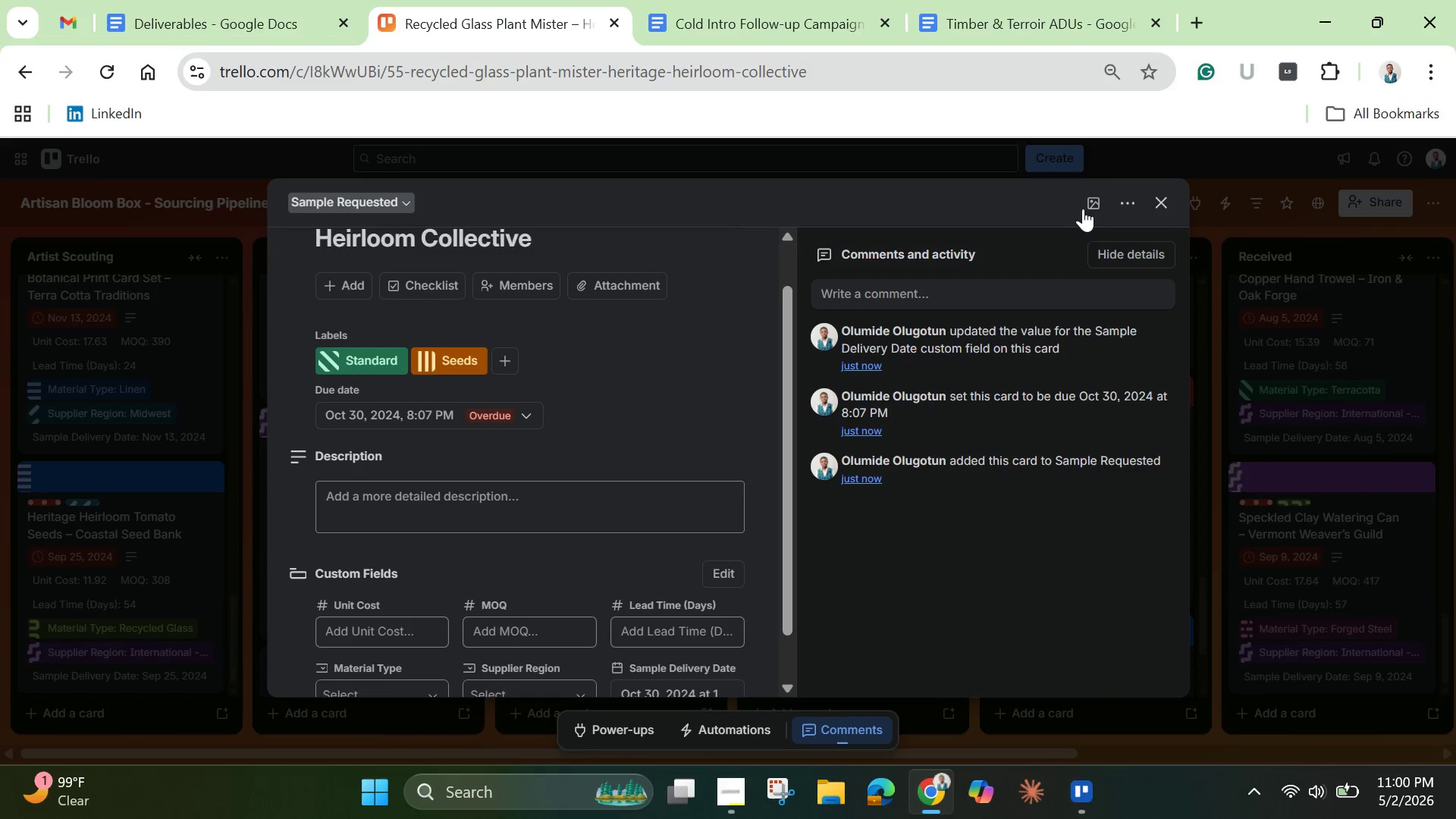 
left_click([1102, 204])
 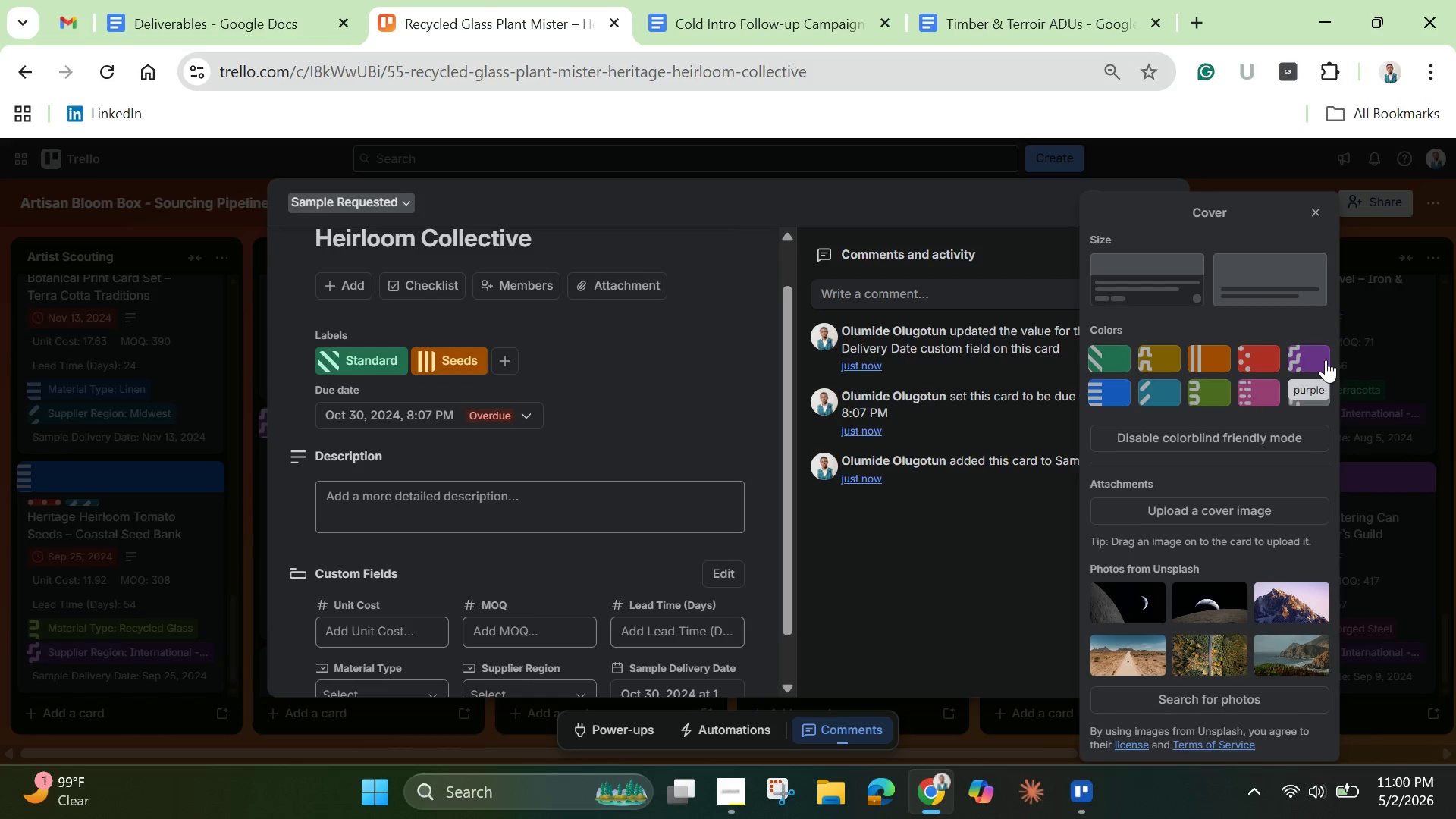 
left_click([1105, 395])
 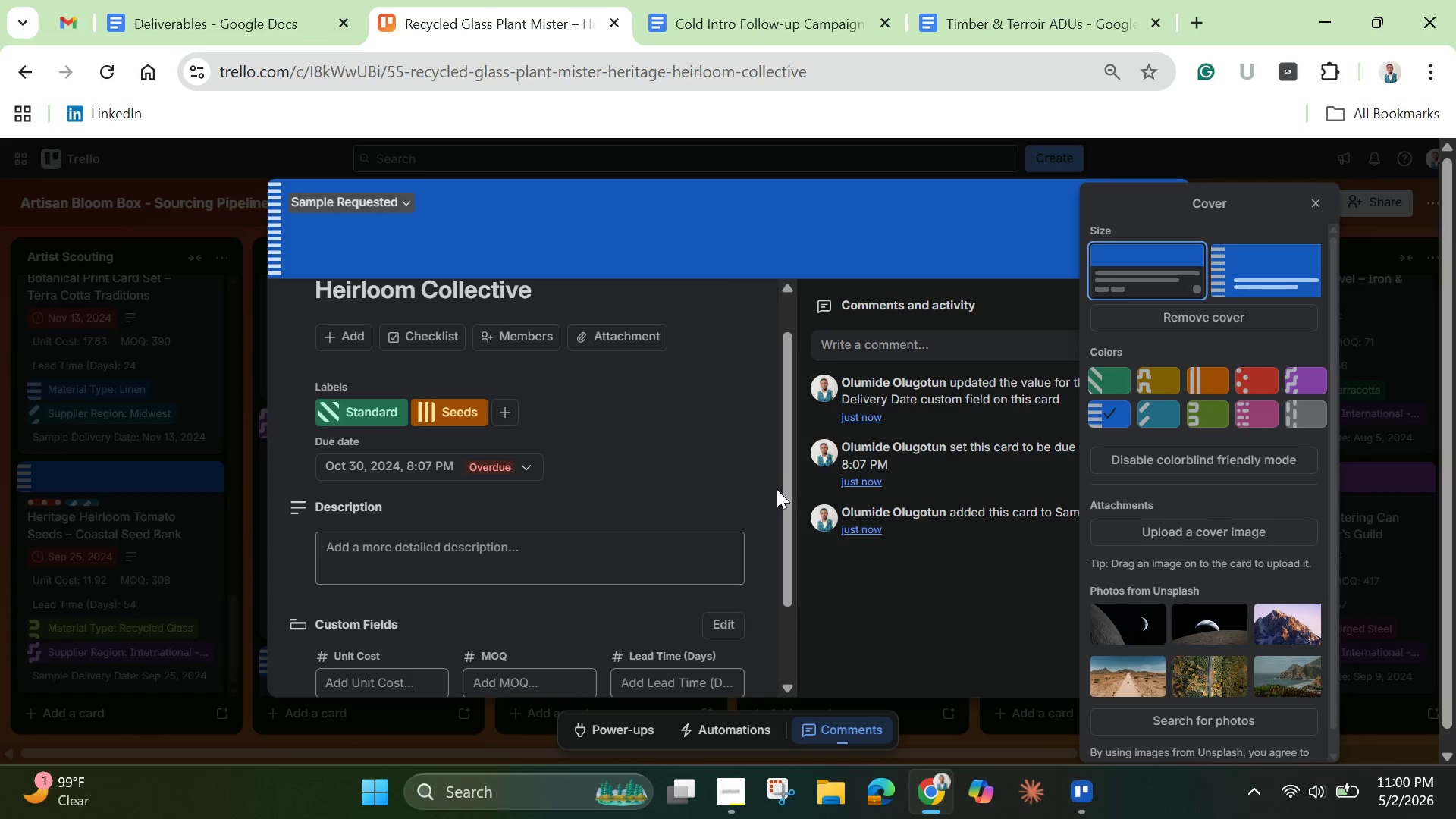 
left_click_drag(start_coordinate=[782, 497], to_coordinate=[772, 582])
 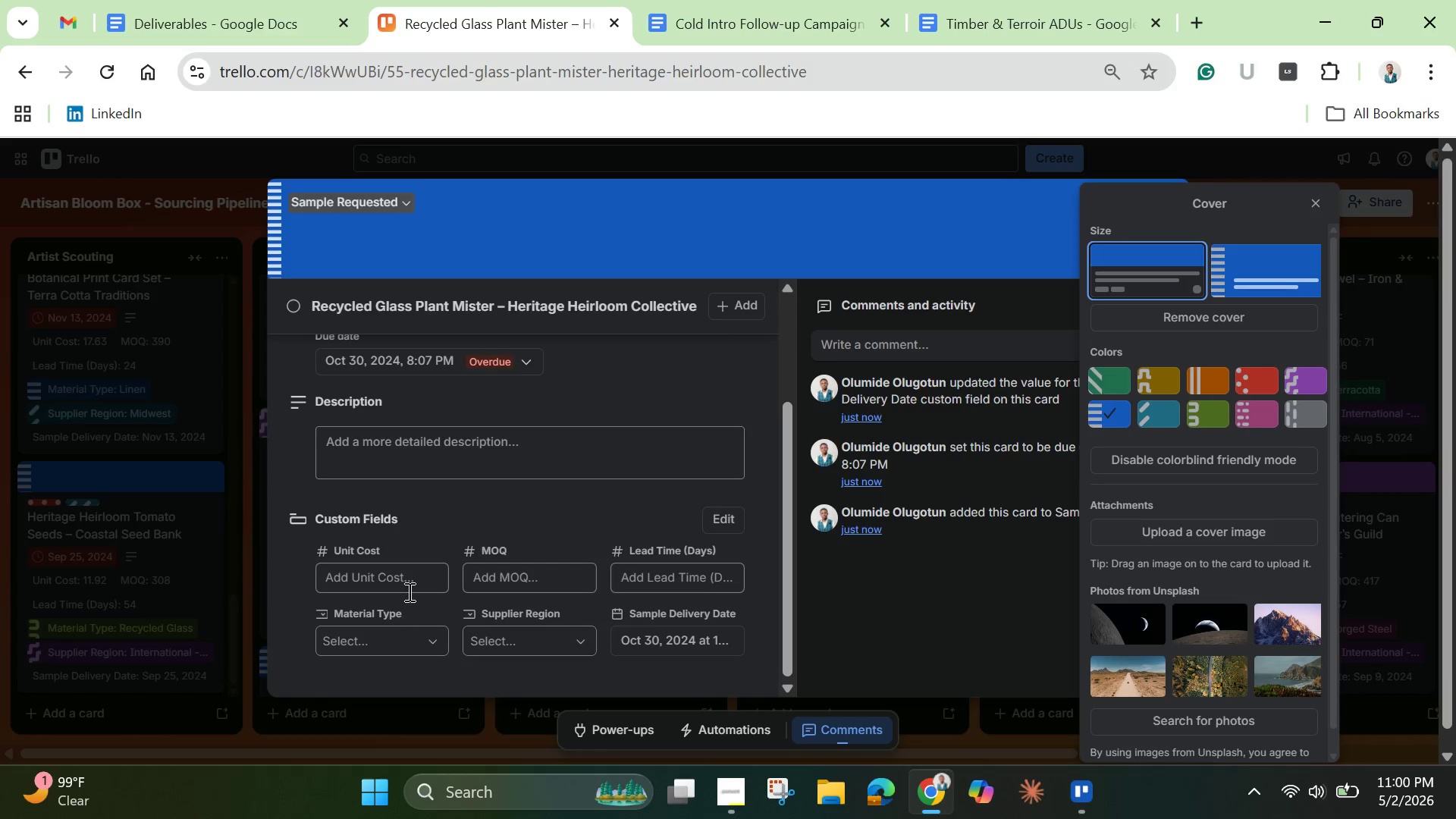 
left_click([405, 576])
 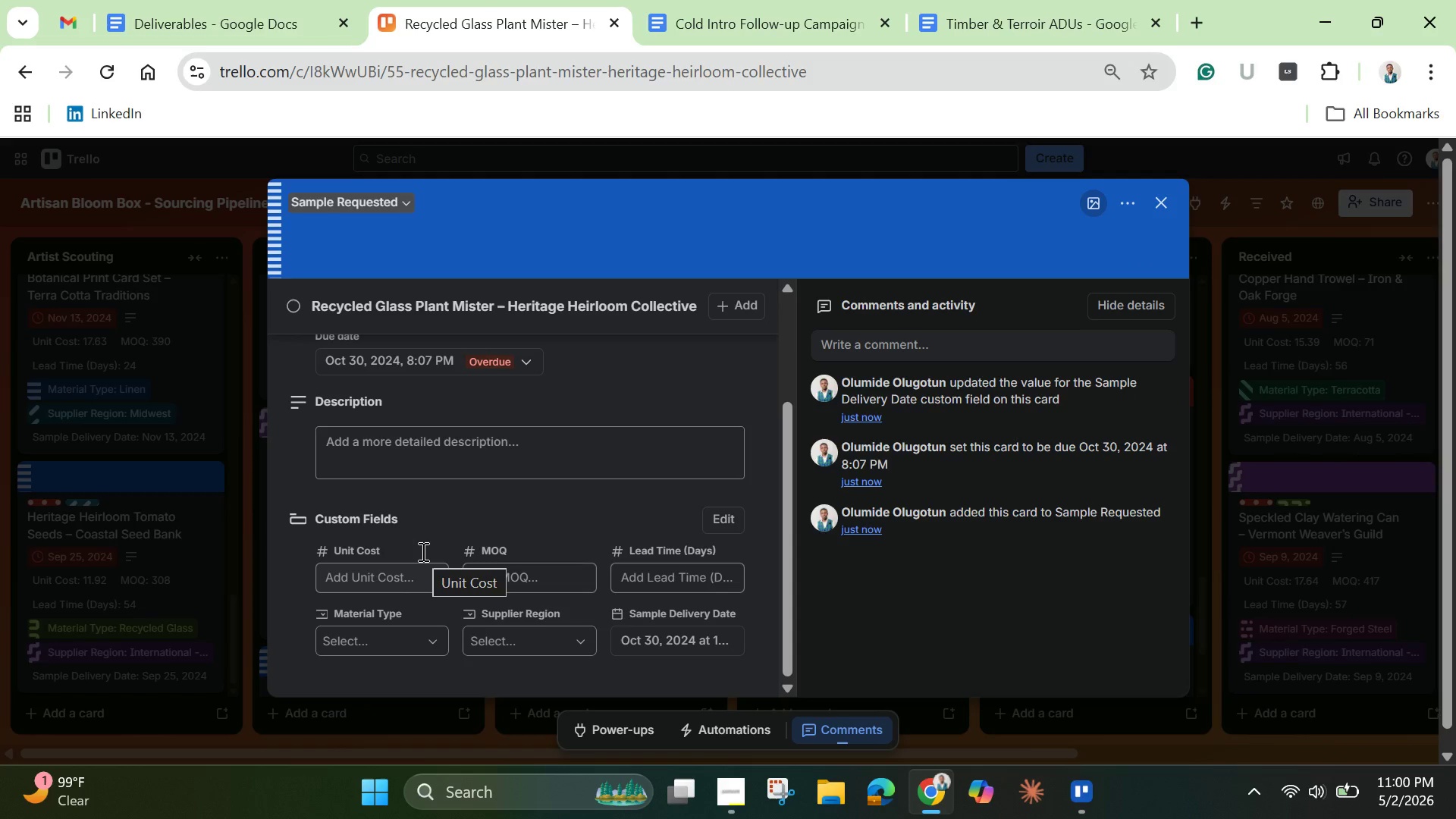 
type(26)
 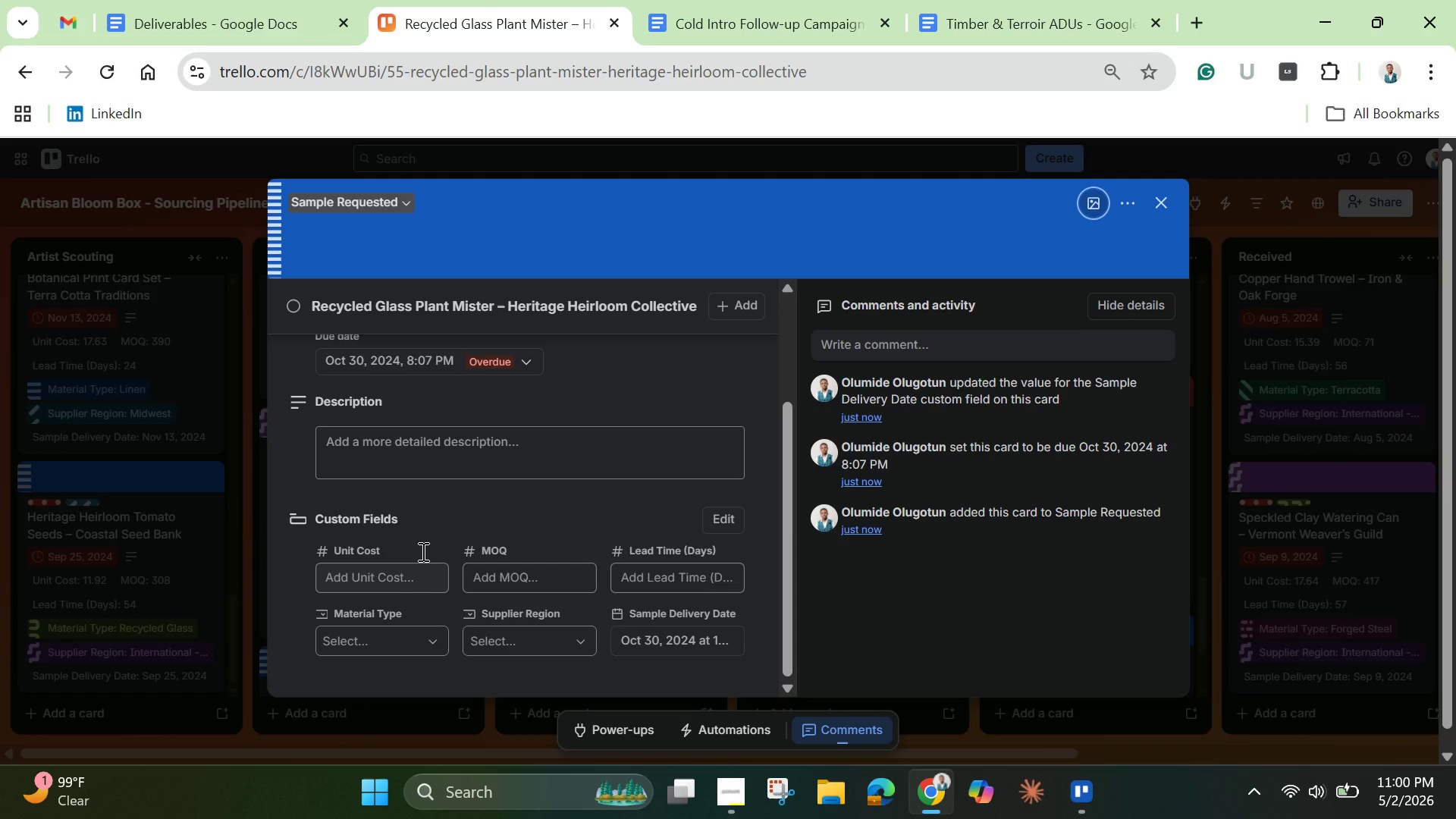 
key(Period)
 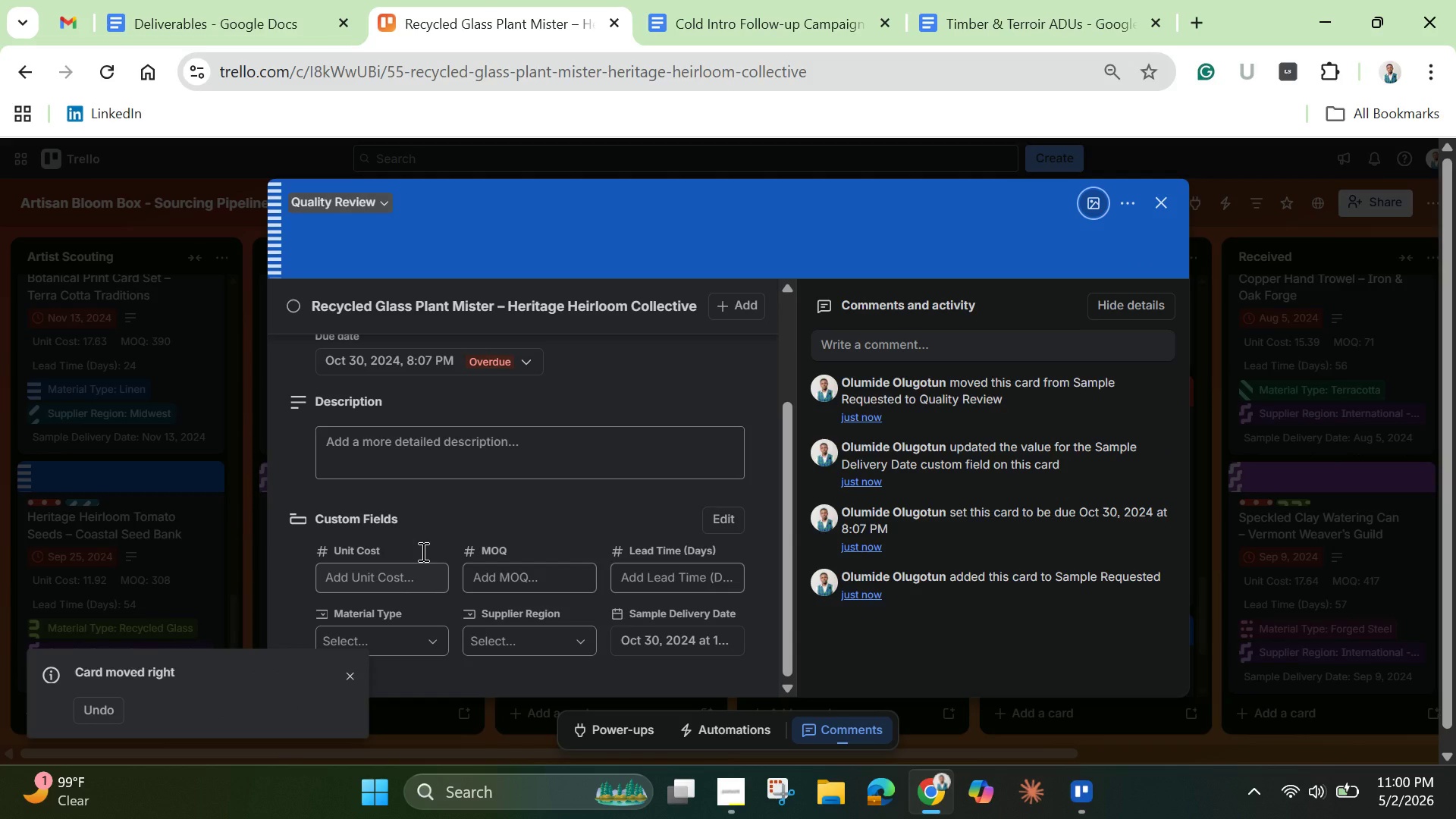 
wait(7.44)
 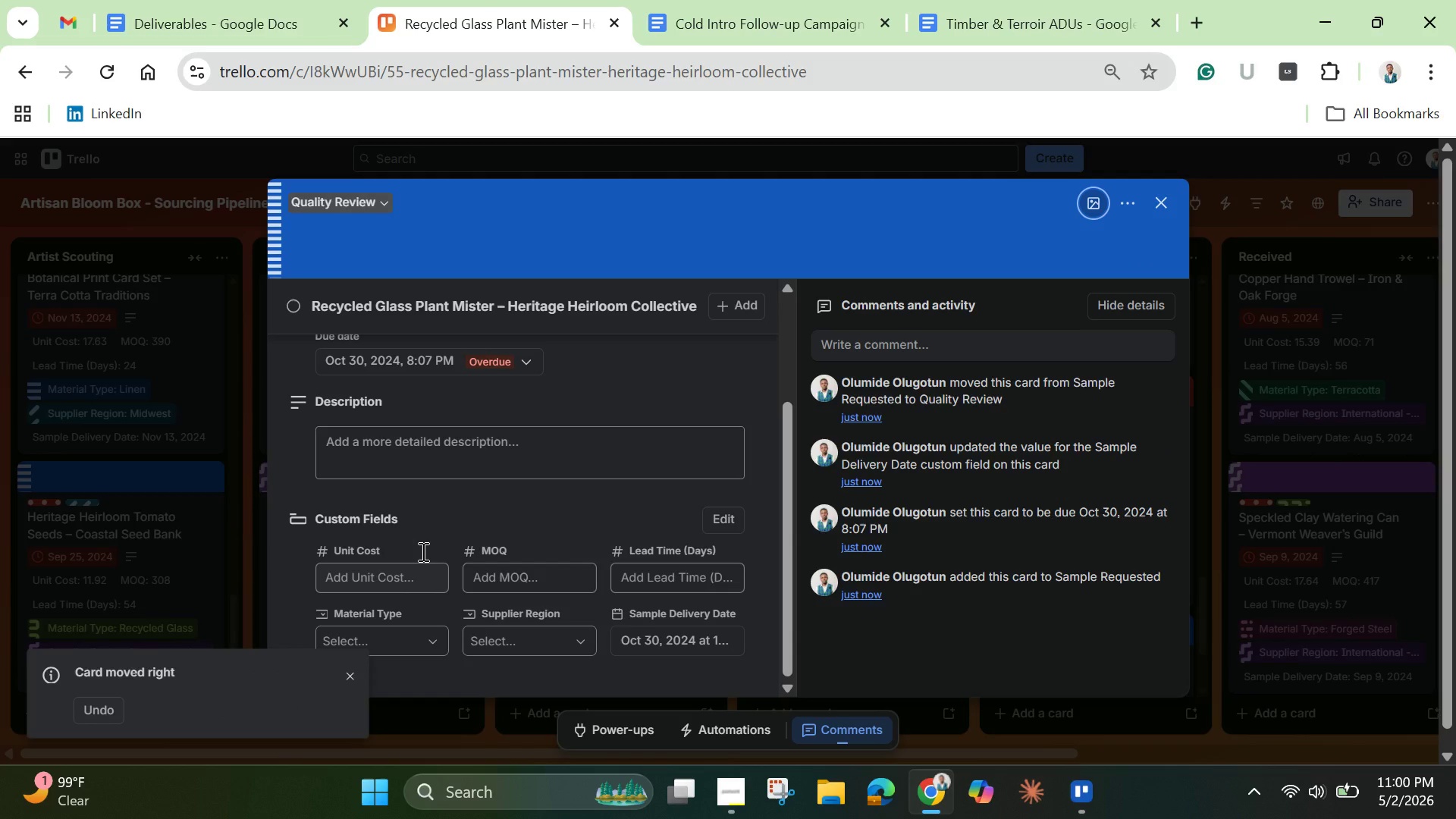 
left_click([98, 719])
 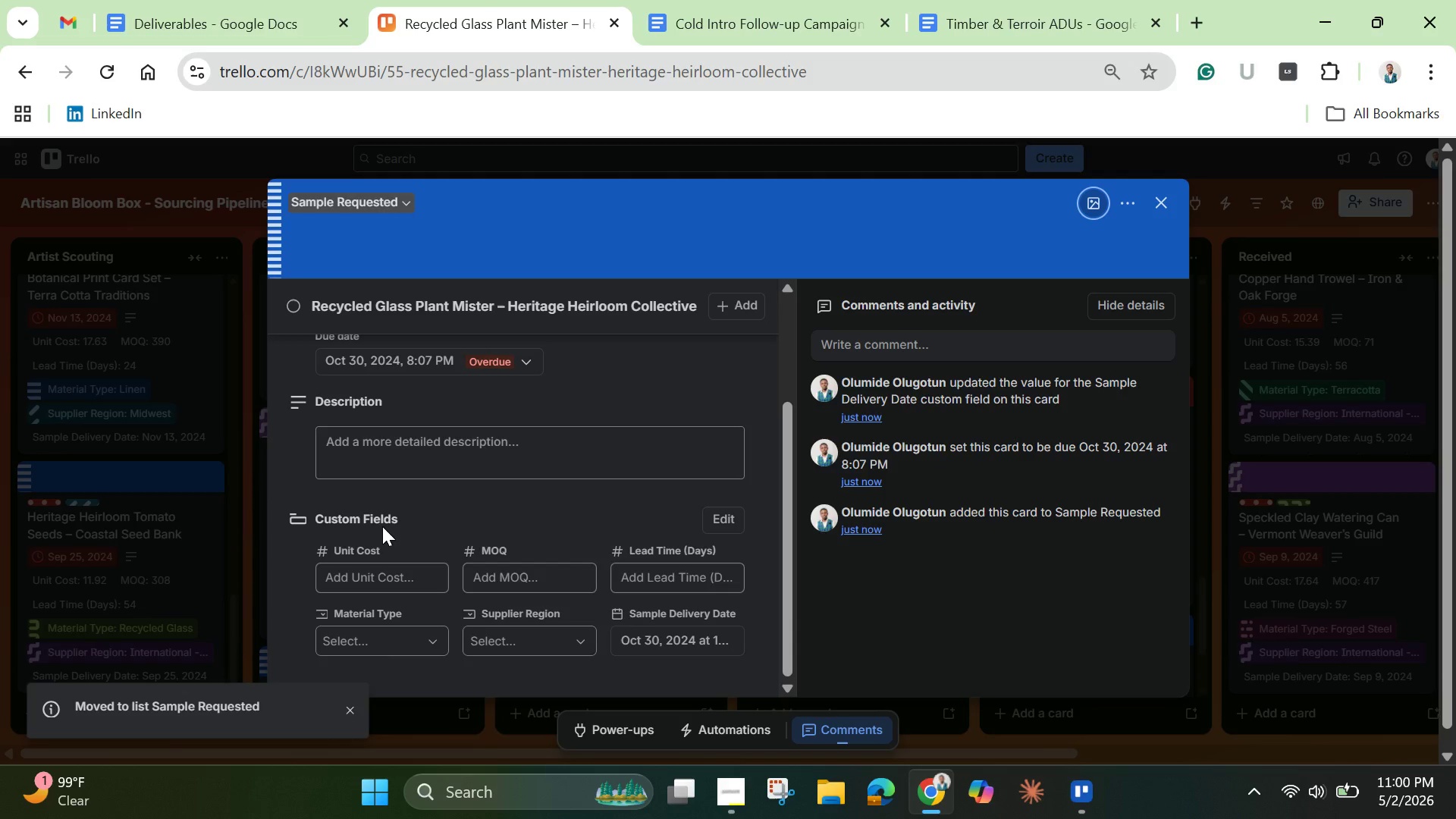 
mouse_move([419, 460])
 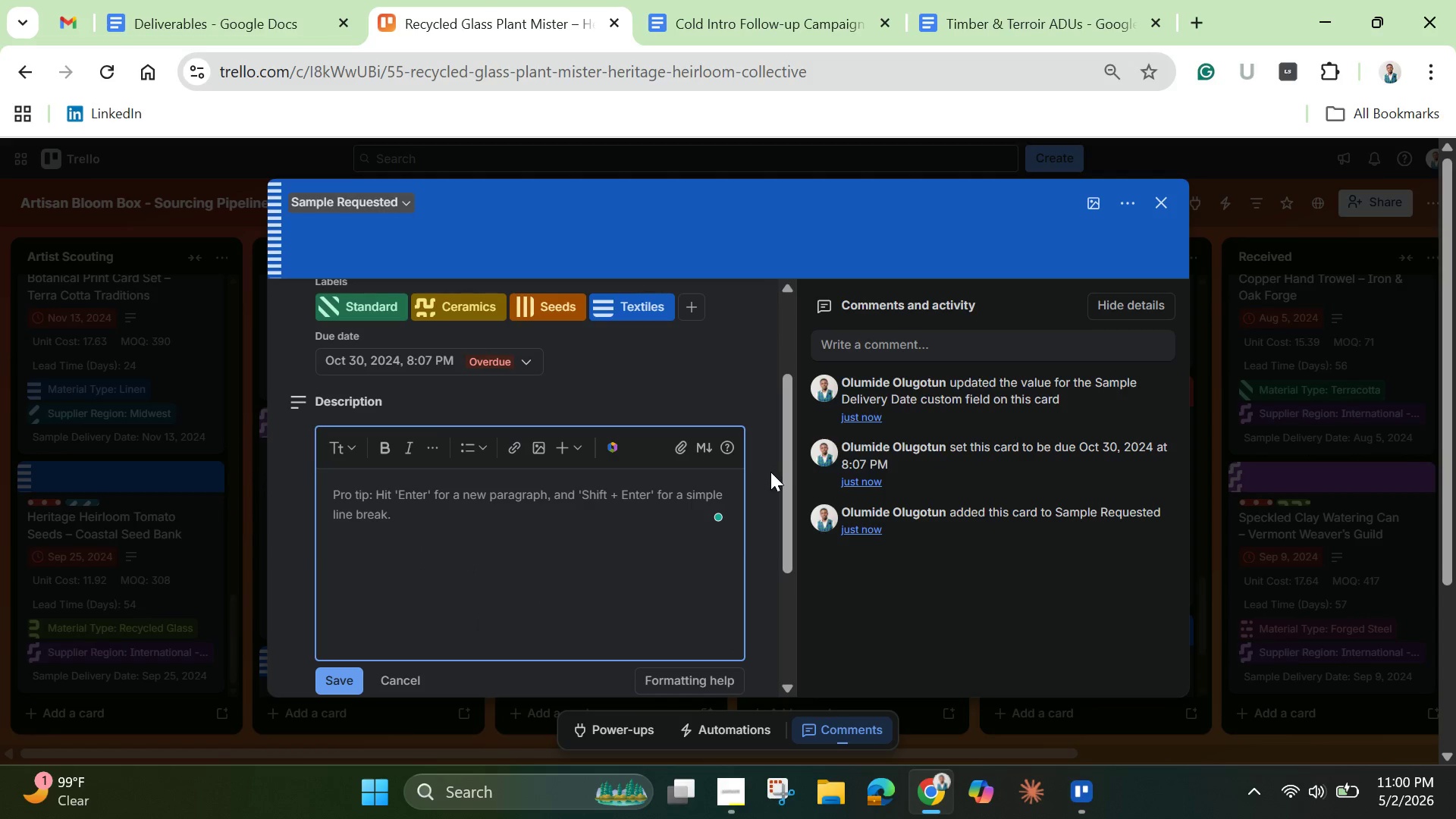 
left_click_drag(start_coordinate=[780, 483], to_coordinate=[789, 577])
 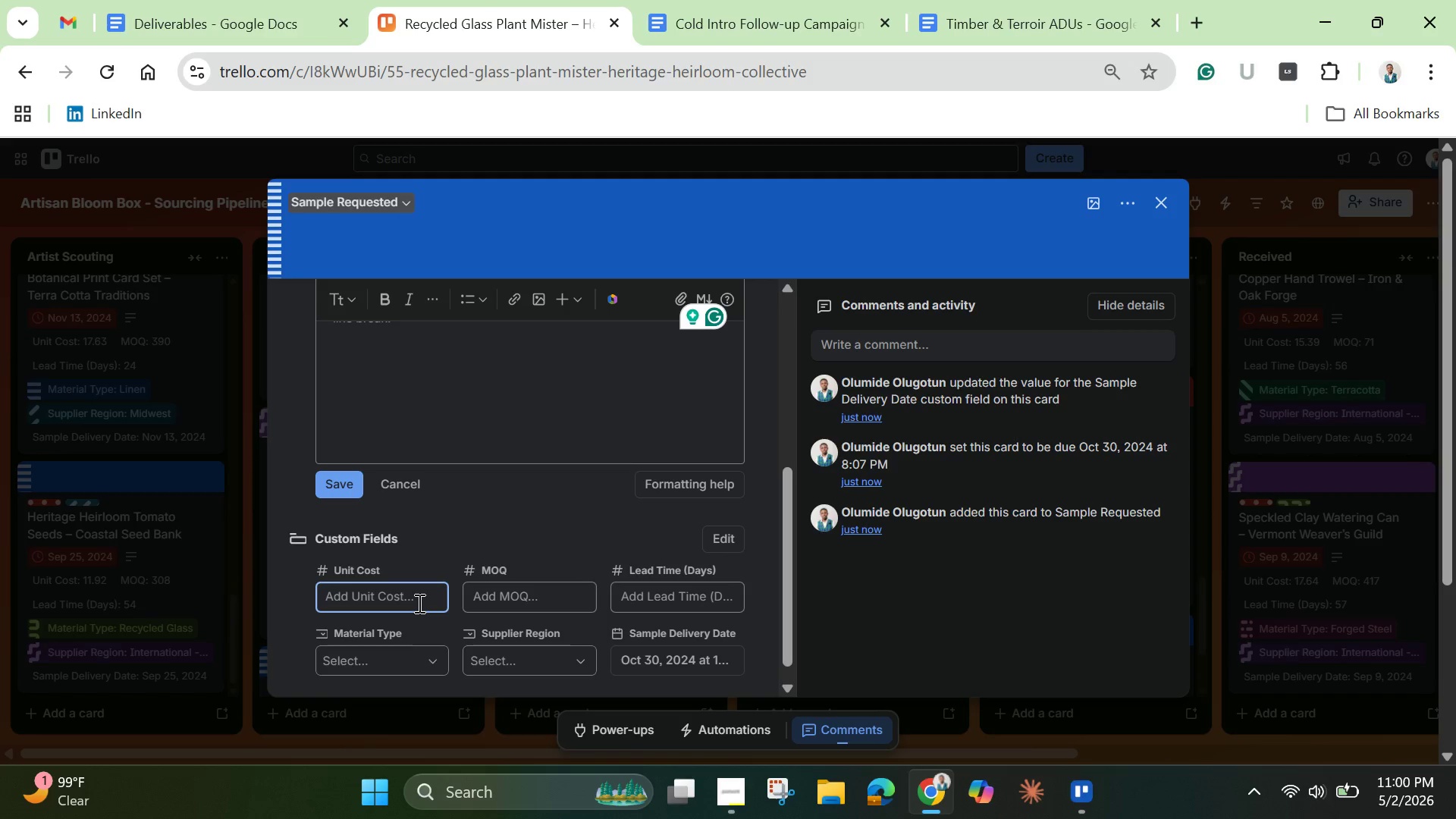 
wait(5.81)
 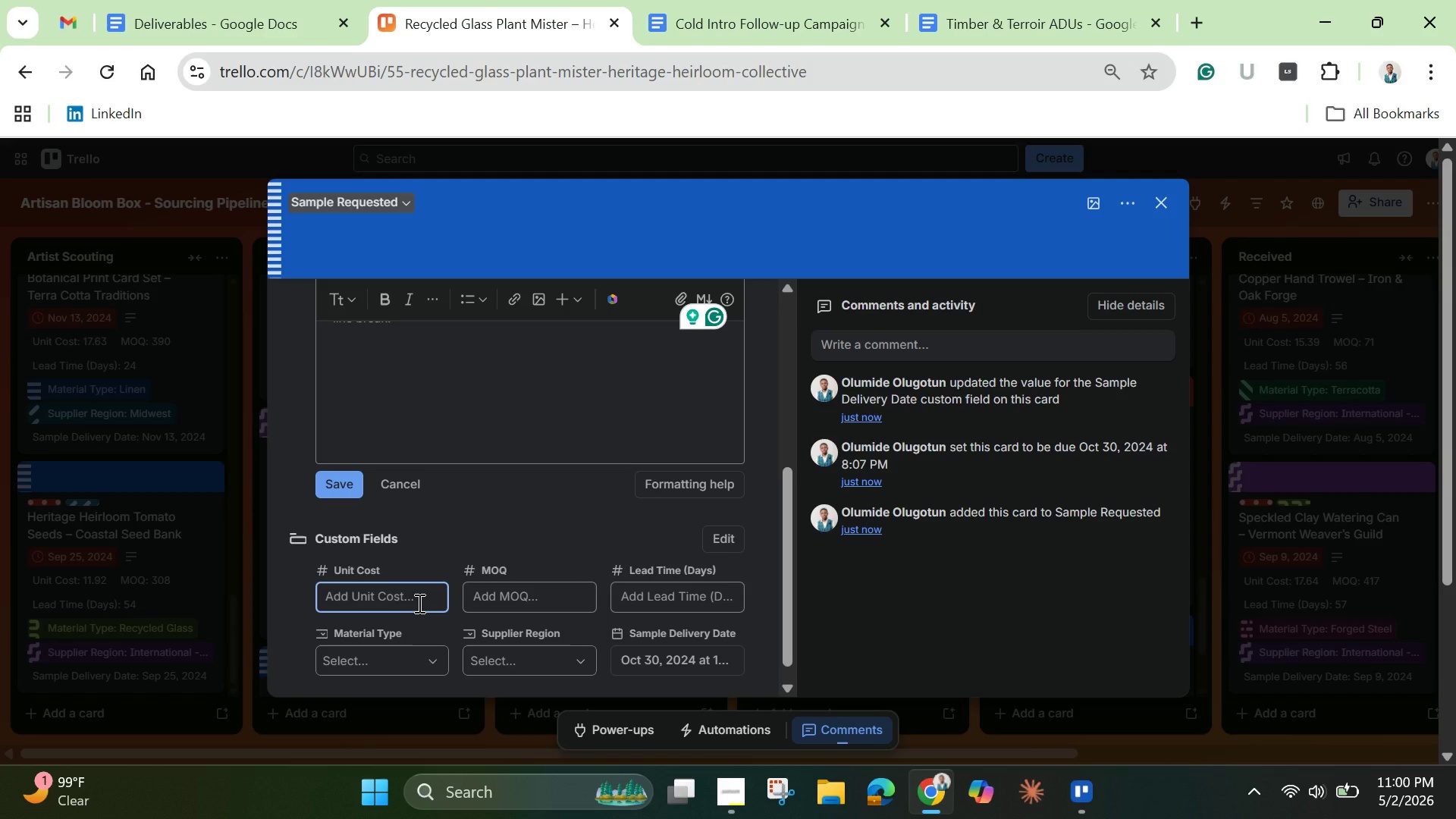 
key(2)
 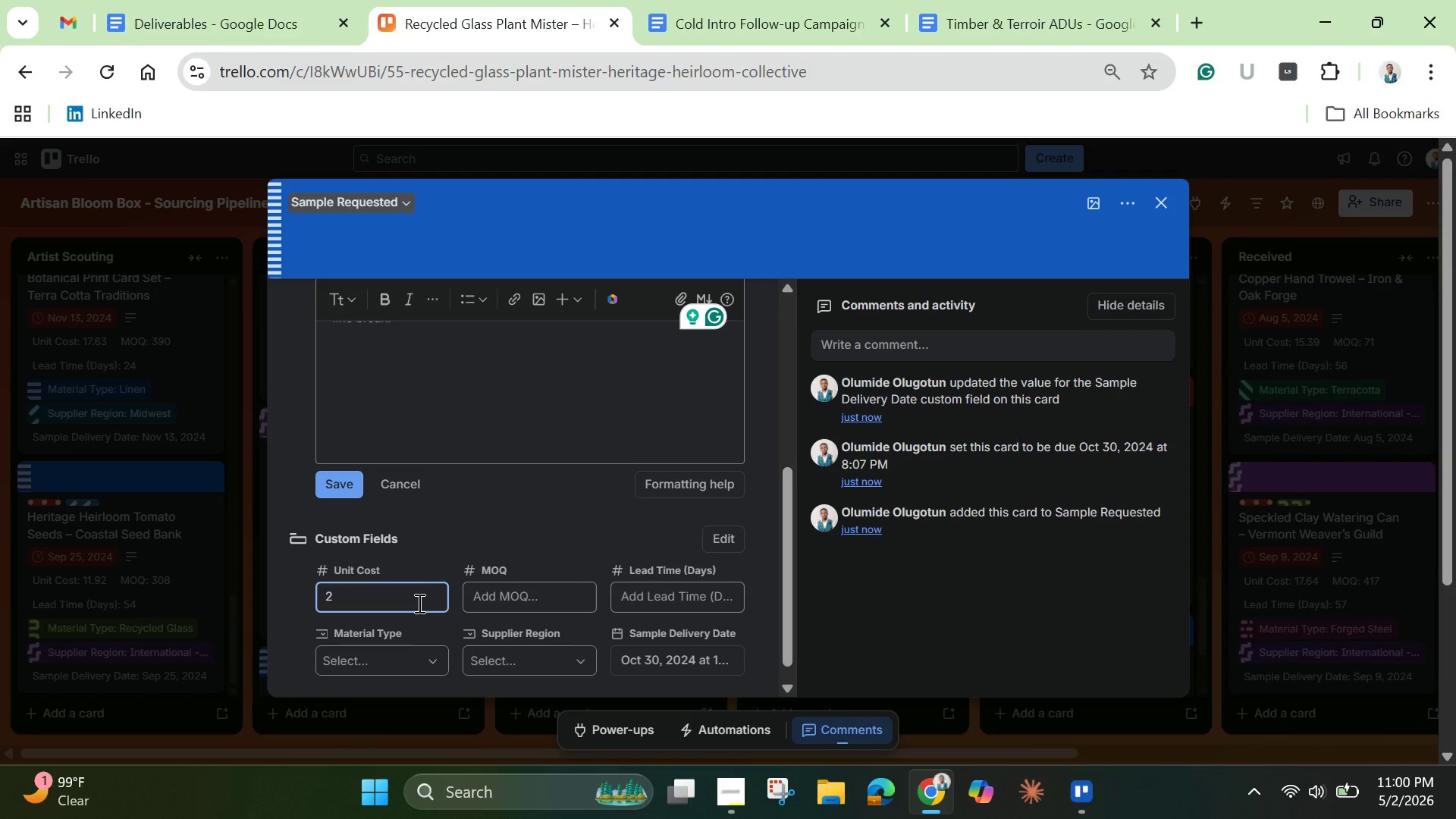 
key(Control+ControlLeft)
 